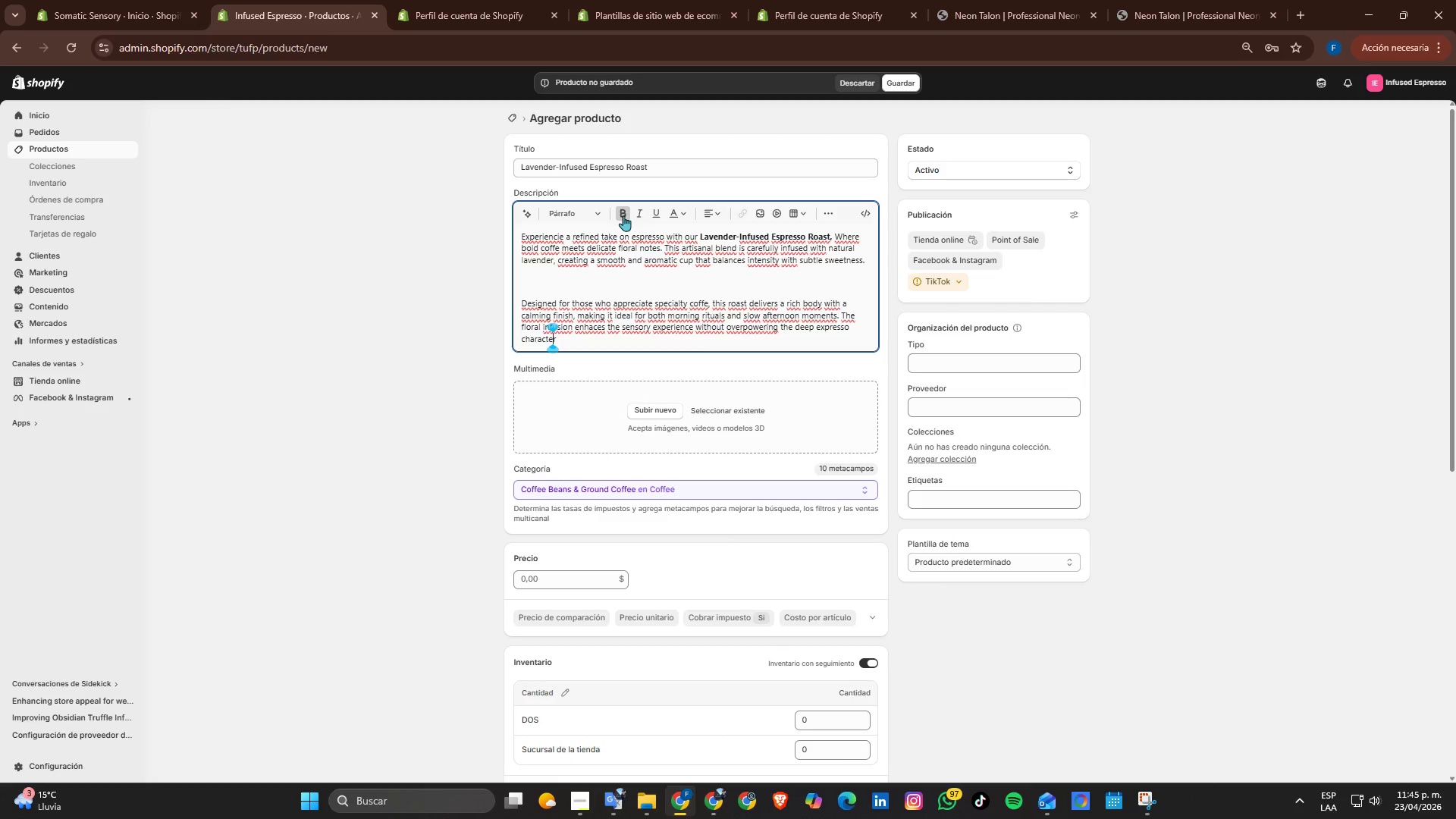 
key(ArrowRight)
 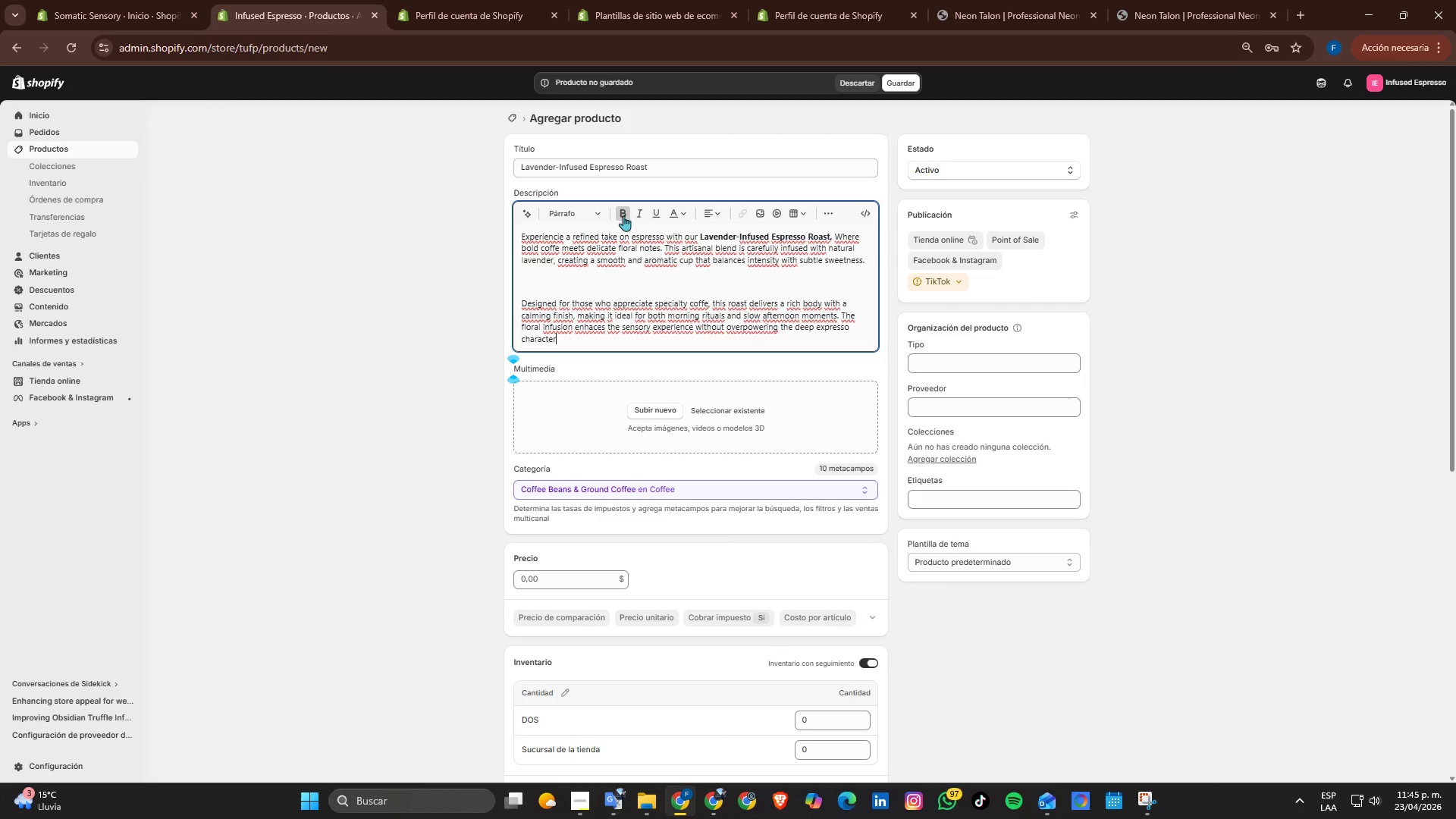 
key(ArrowRight)
 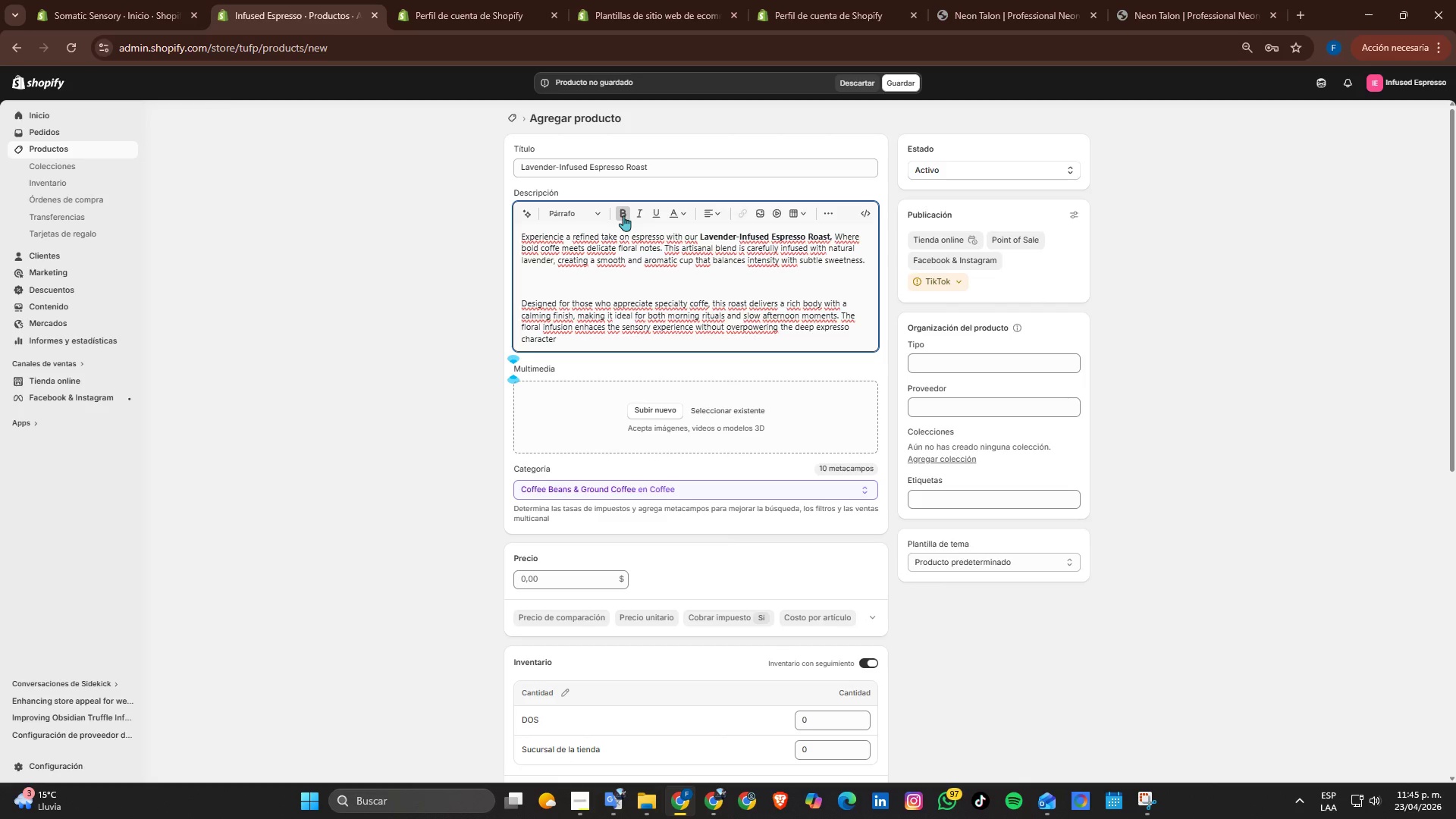 
key(Period)
 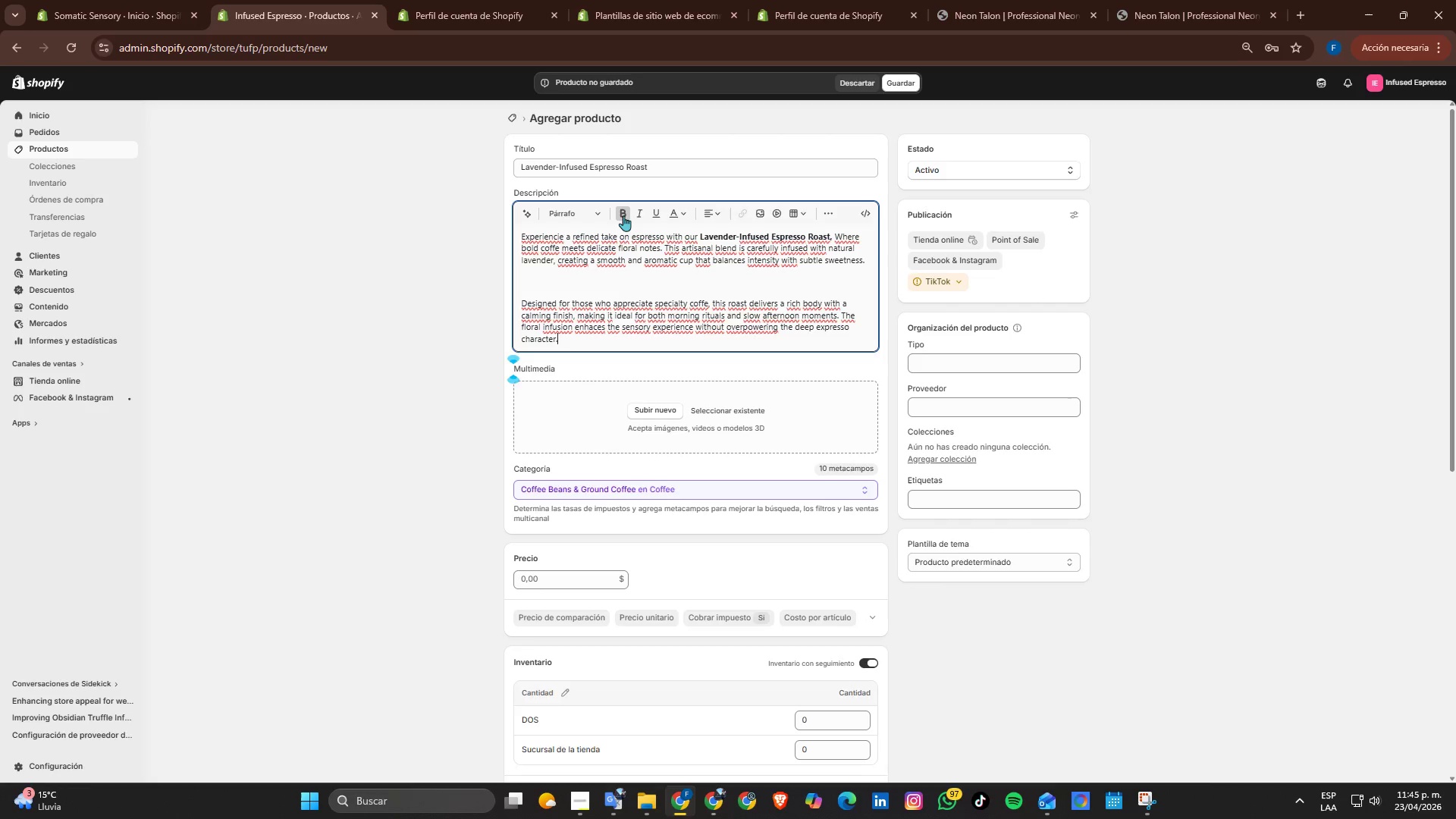 
key(Enter)
 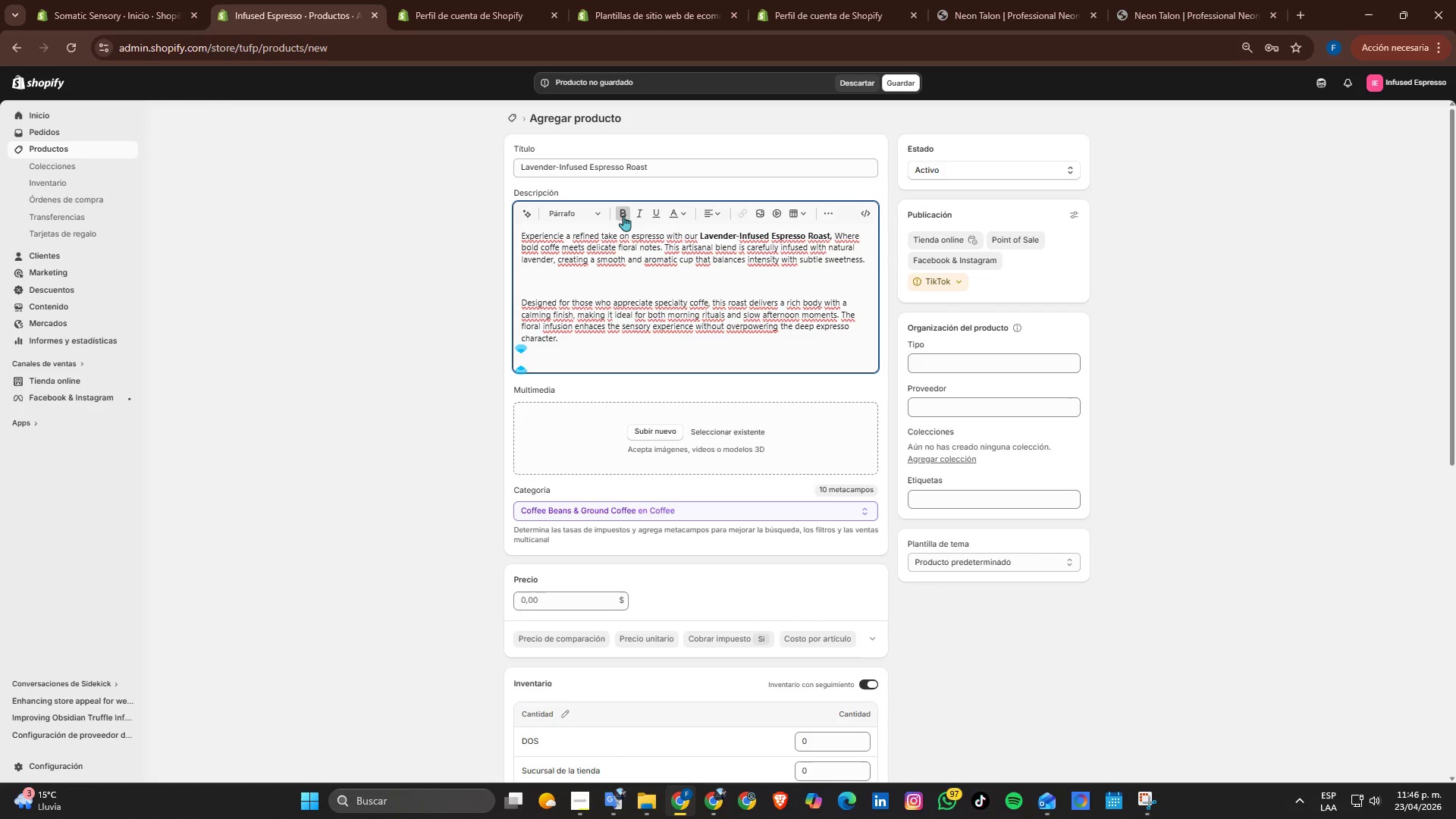 
key(Enter)
 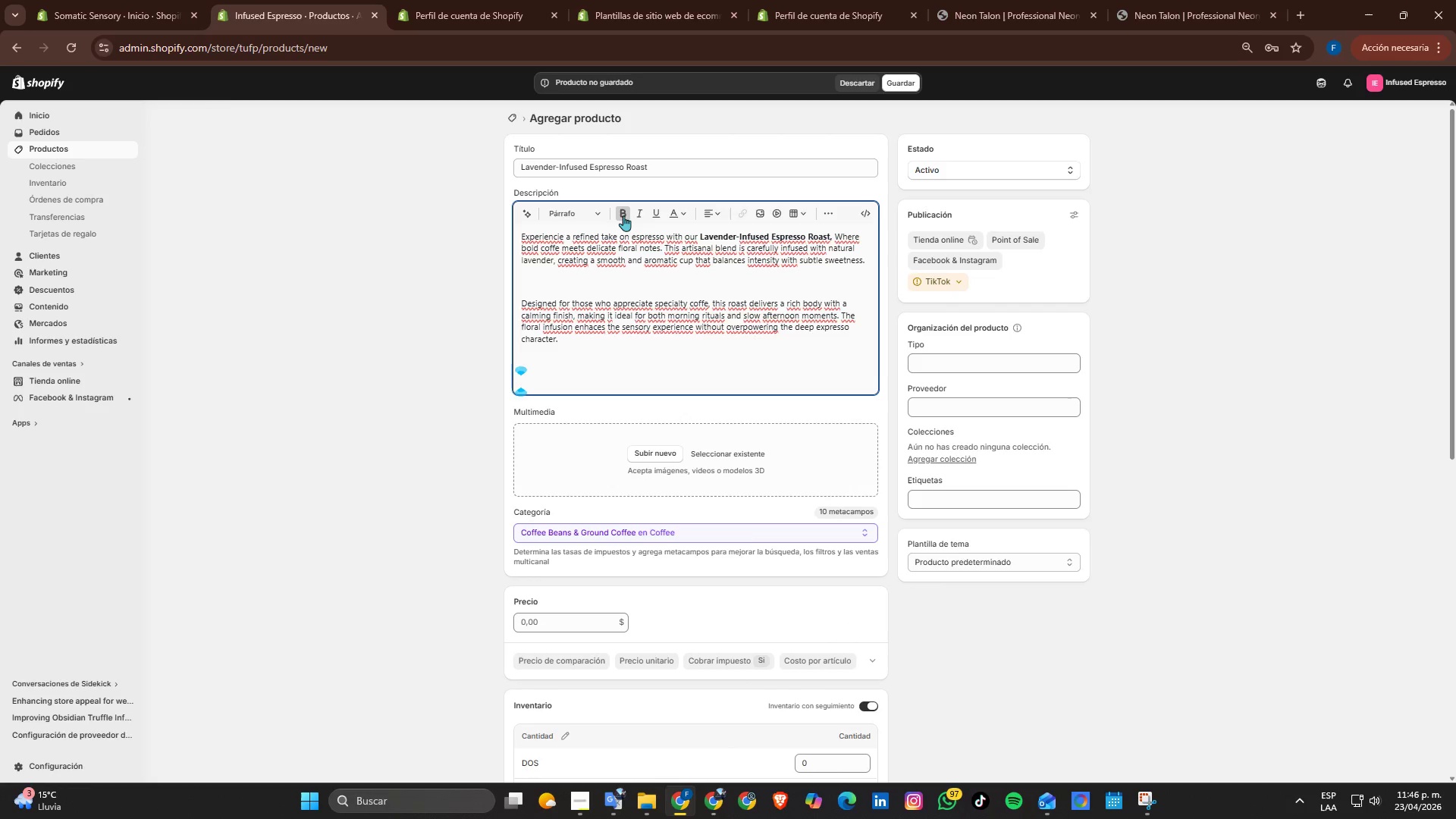 
key(Backspace)
type(Available in multiple sizes, it adapts )
 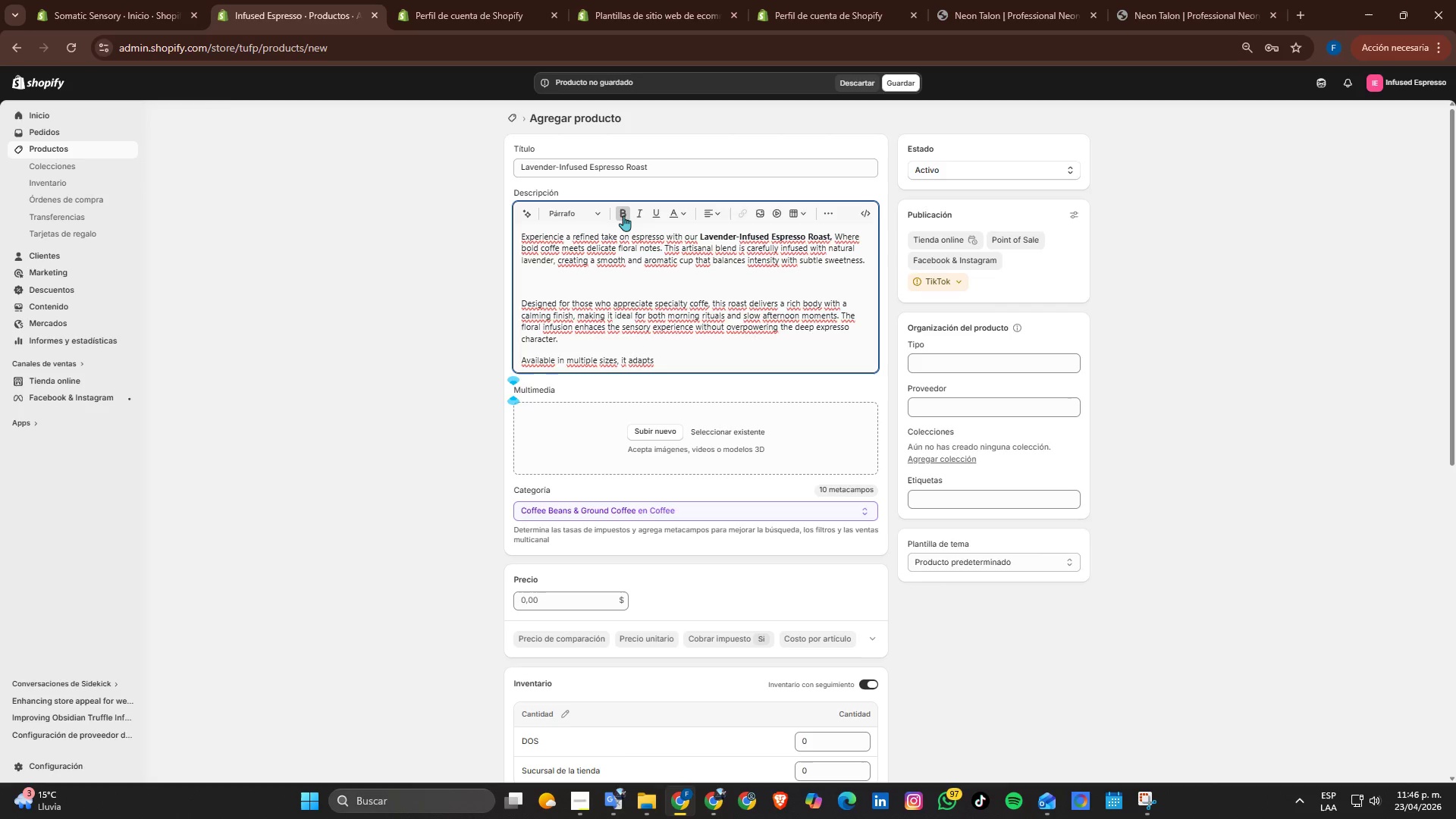 
type(to your brewing routine whete)
key(Backspace)
type(her at home or in a fac)
key(Backspace)
key(Backspace)
type(ca)
key(Backspace)
key(Backspace)
key(Backspace)
type(f)
key(Backspace)
type(cafe setting. Ec)
key(Backspace)
type(ah)
key(Backspace)
type(ch batch is craftef)
key(Backspace)
key(Backspace)
type(f)
key(Backspace)
type(ef)
key(Backspace)
type(d to highlight o)
key(Backspace)
type(both the complexity of the beans and the elegance of botanical pairing.)
 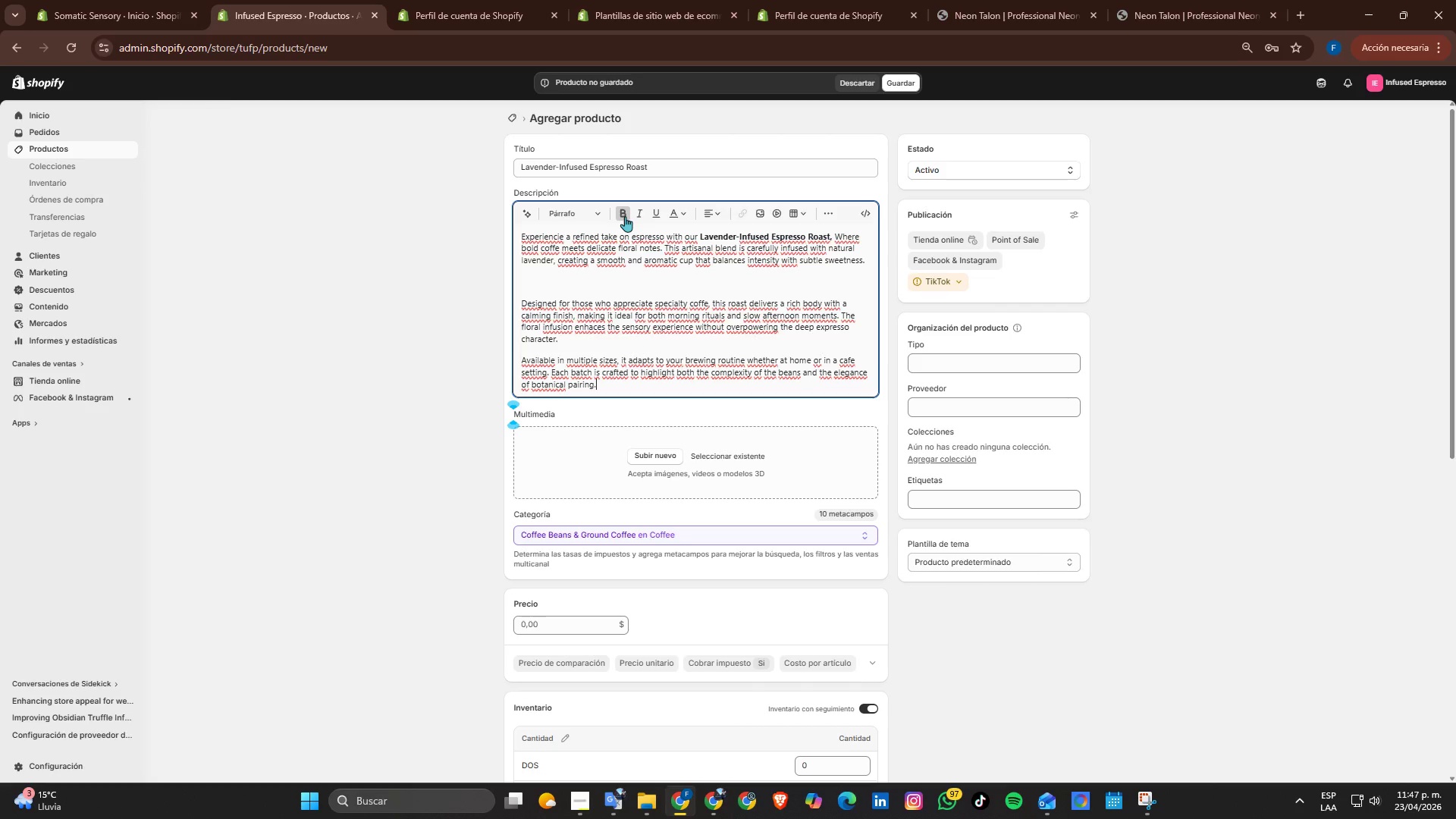 
key(Enter)
 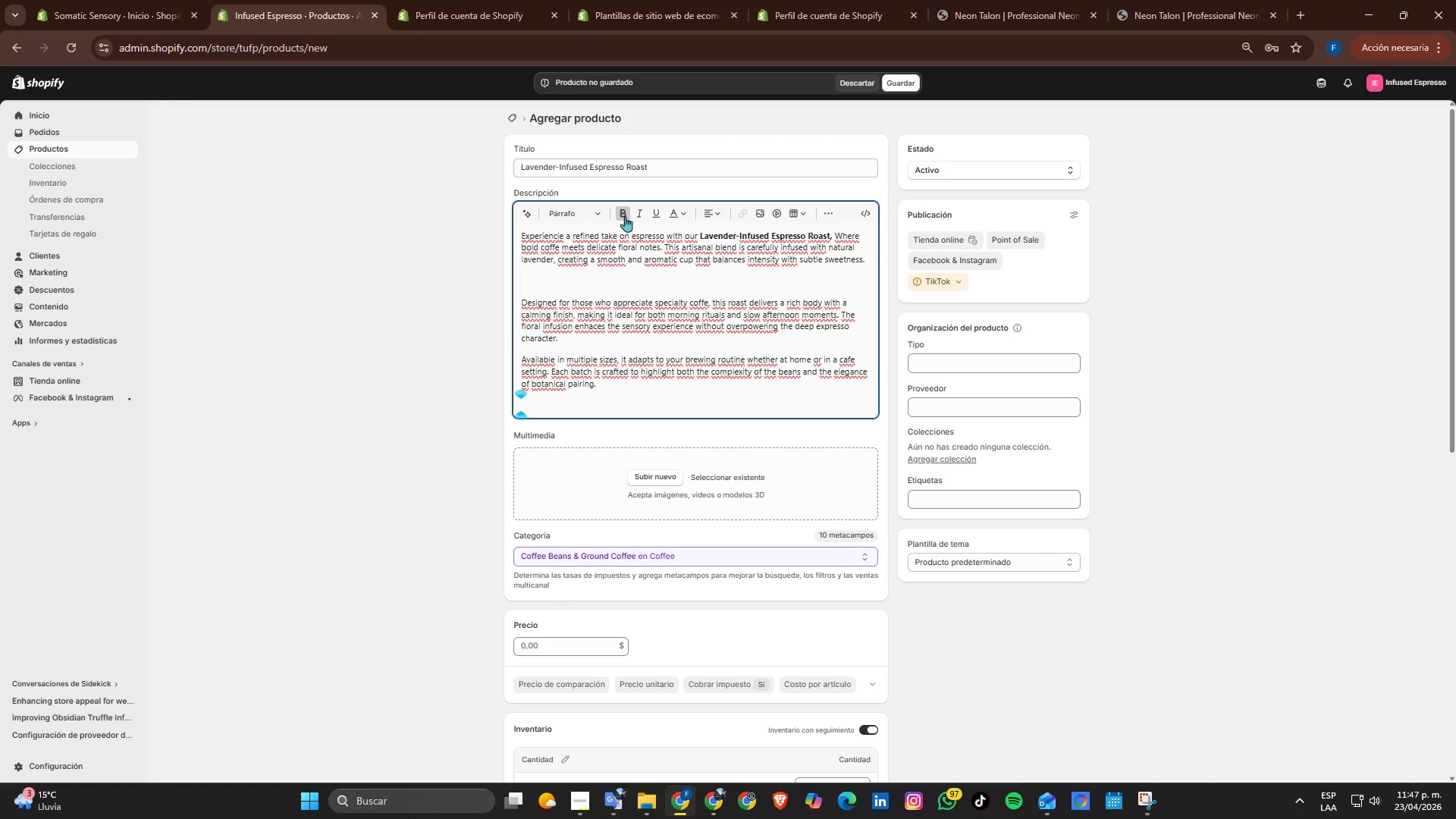 
type(Perfec for espresso lovers seeking something distinctive, soothing )
key(Backspace)
type(, and elevated.)
 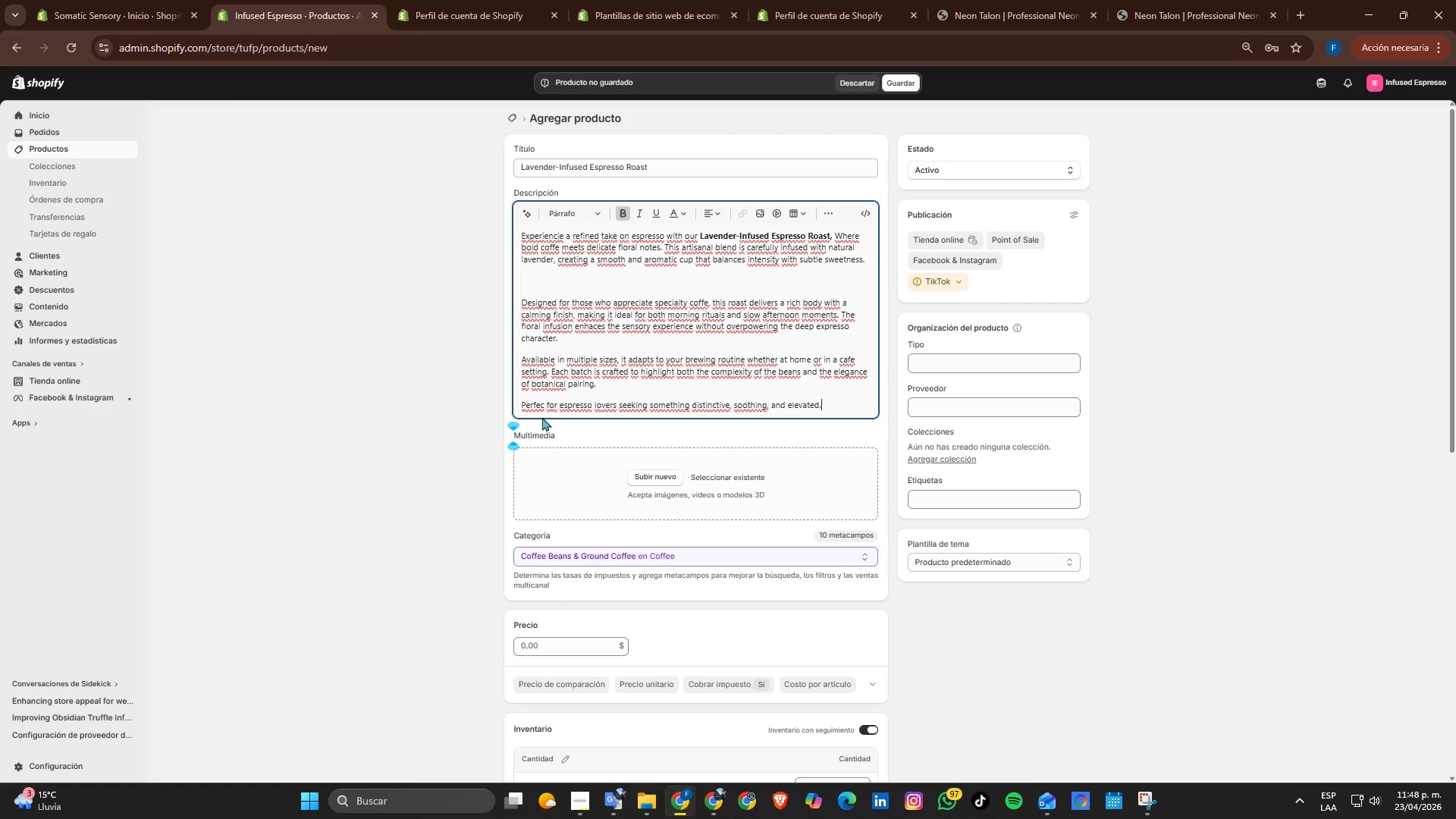 
left_click([547, 406])
 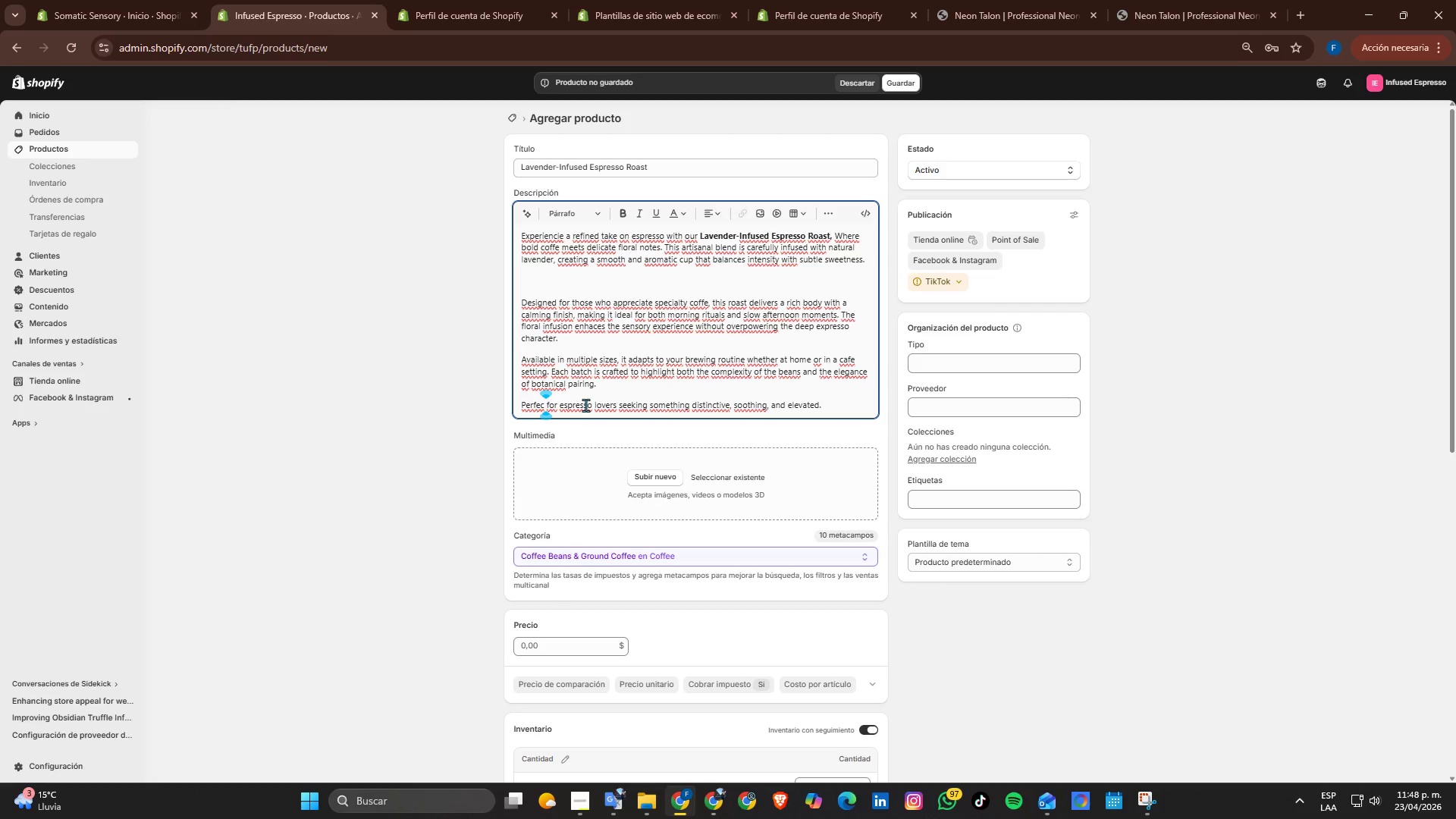 
key(ArrowLeft)
 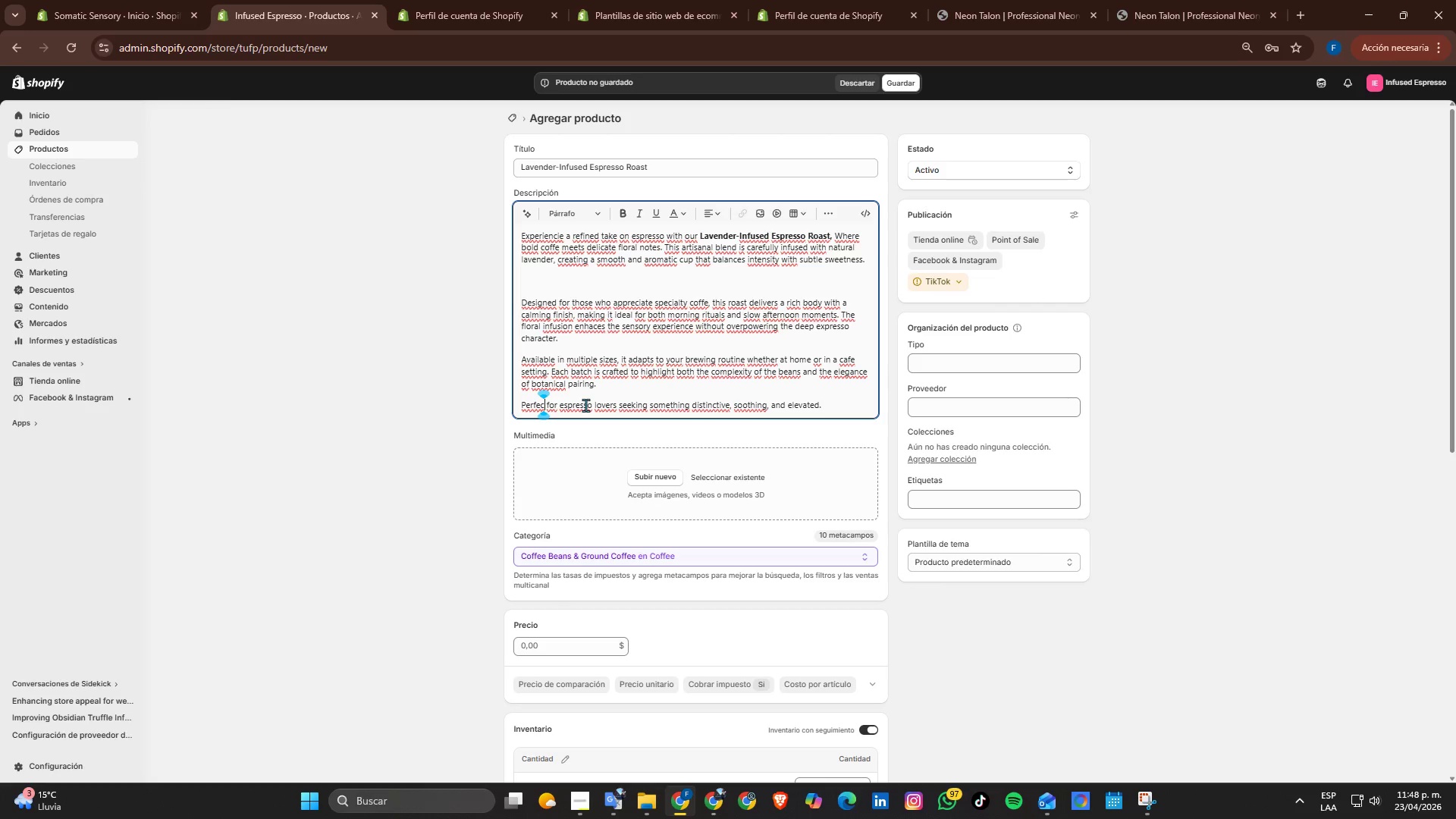 
key(T)
 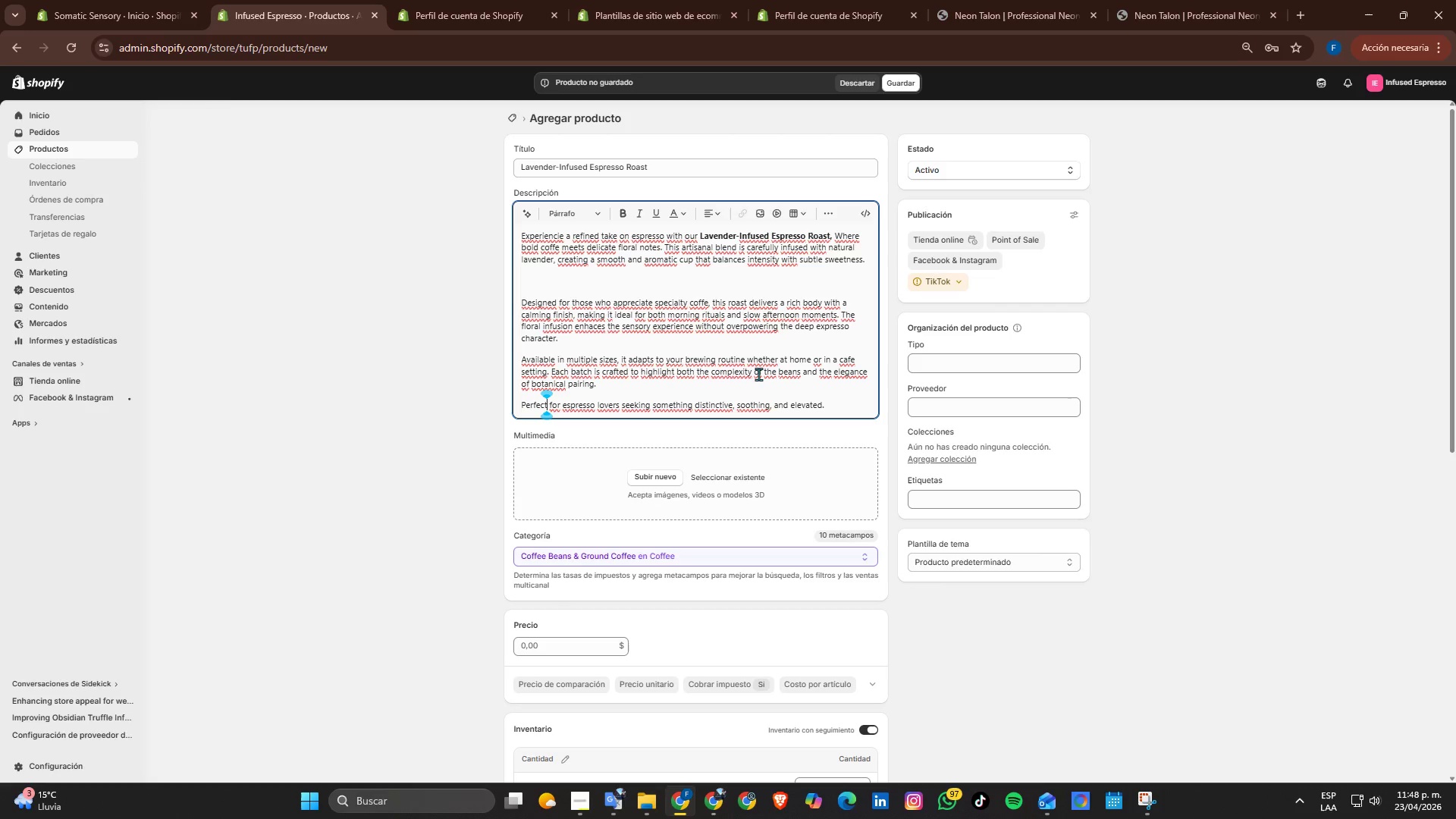 
wait(37.78)
 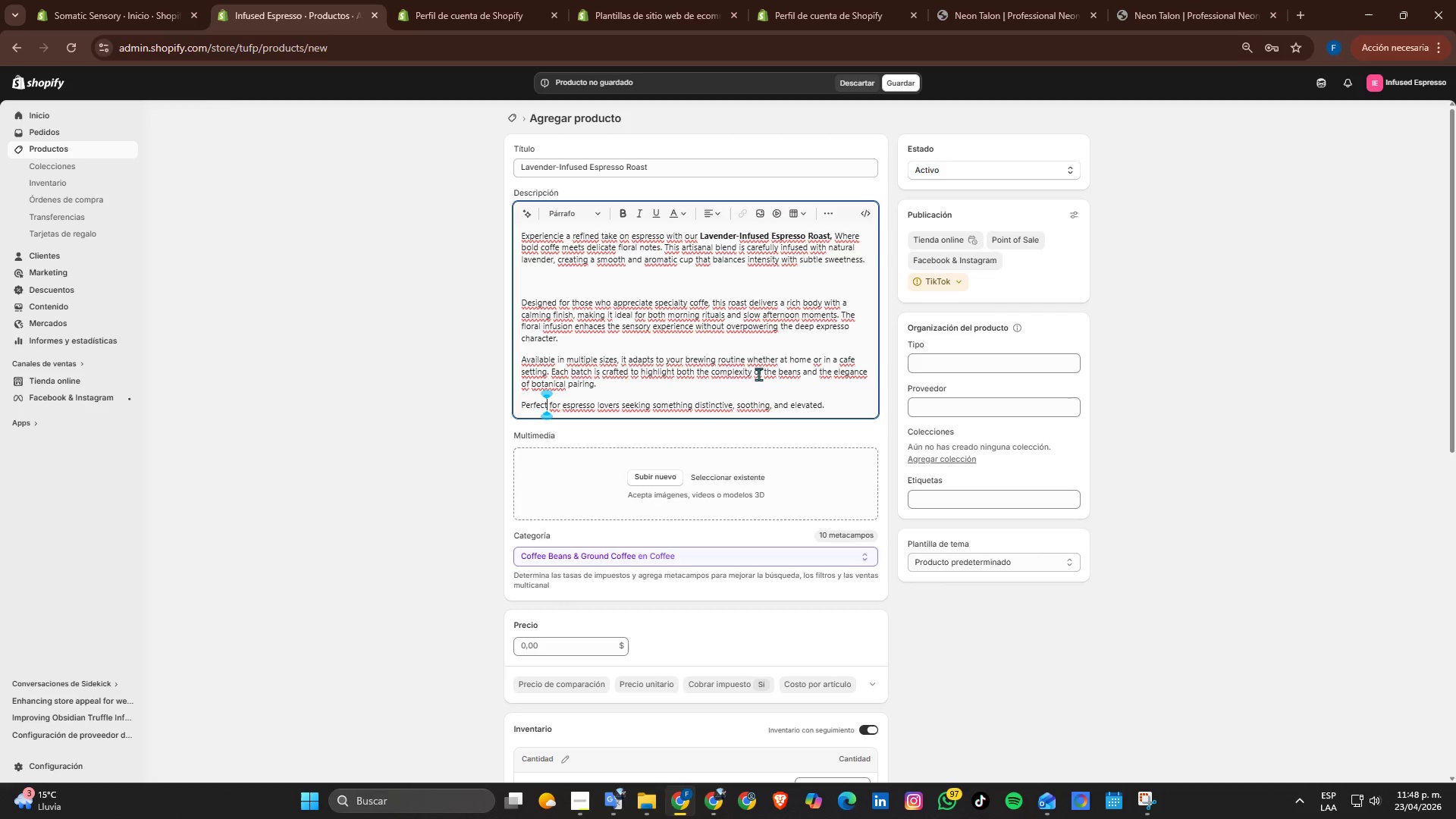 
scroll: coordinate [596, 287], scroll_direction: up, amount: 1.0
 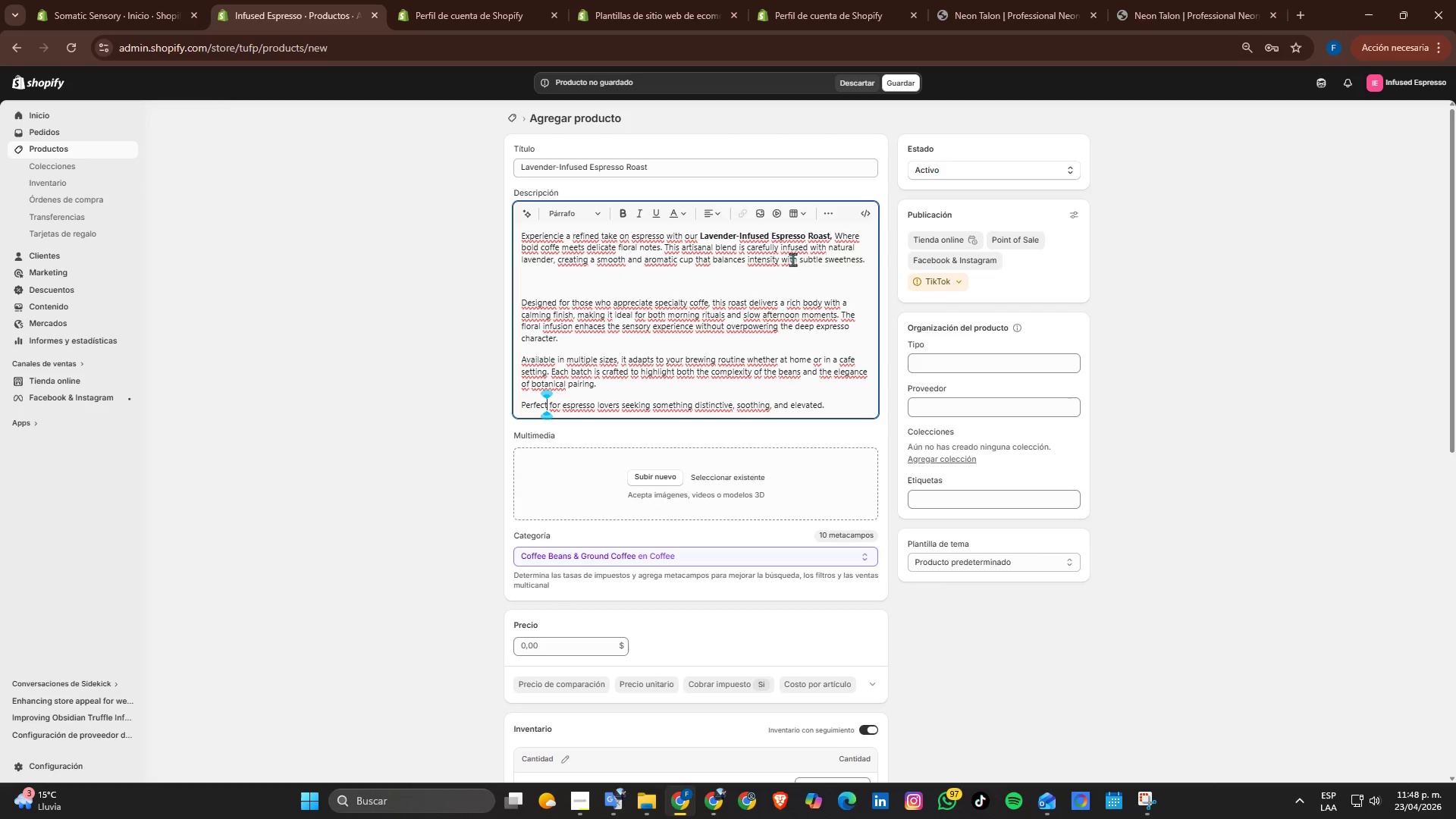 
scroll: coordinate [646, 418], scroll_direction: down, amount: 4.0
 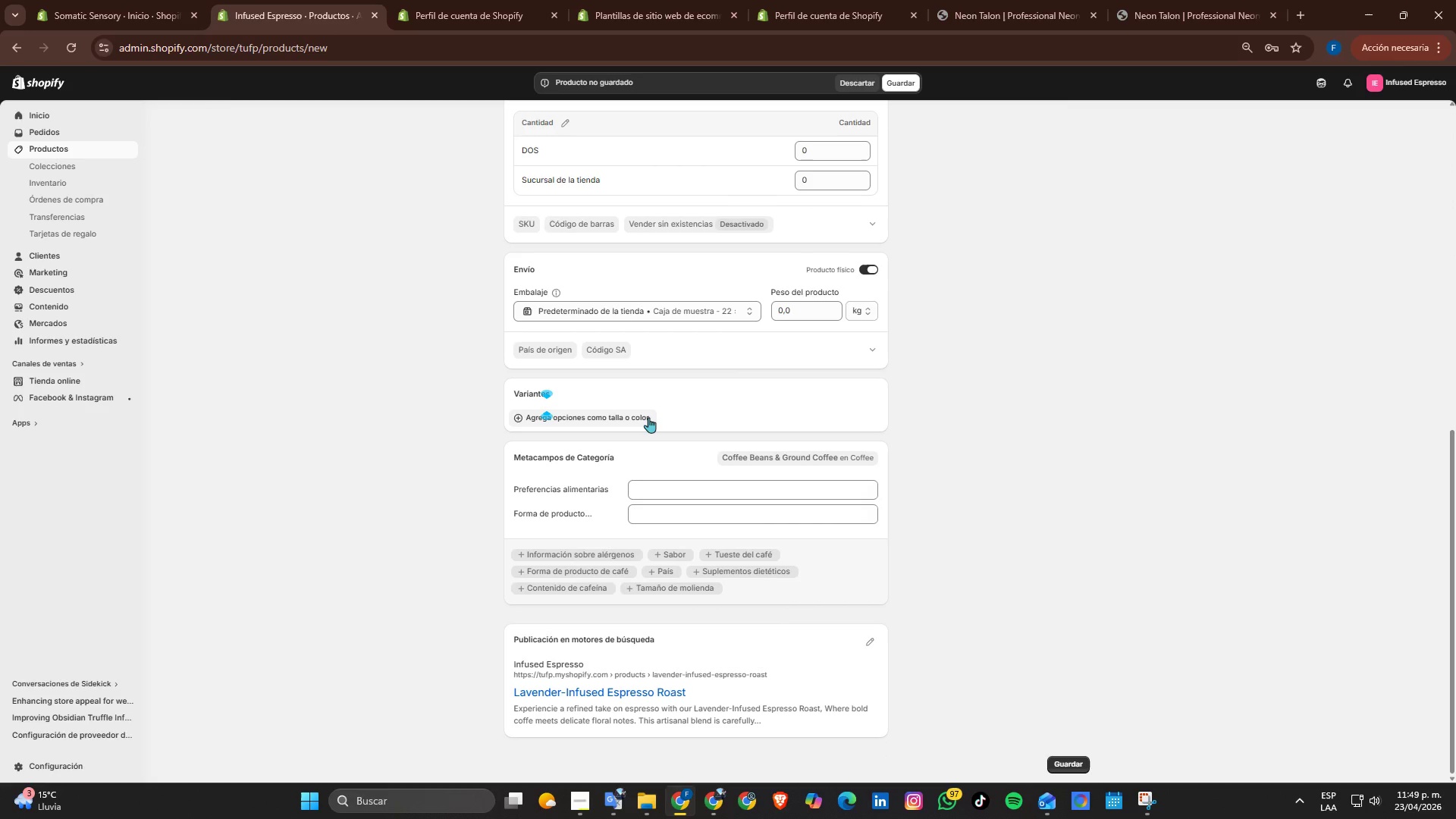 
left_click([648, 417])
 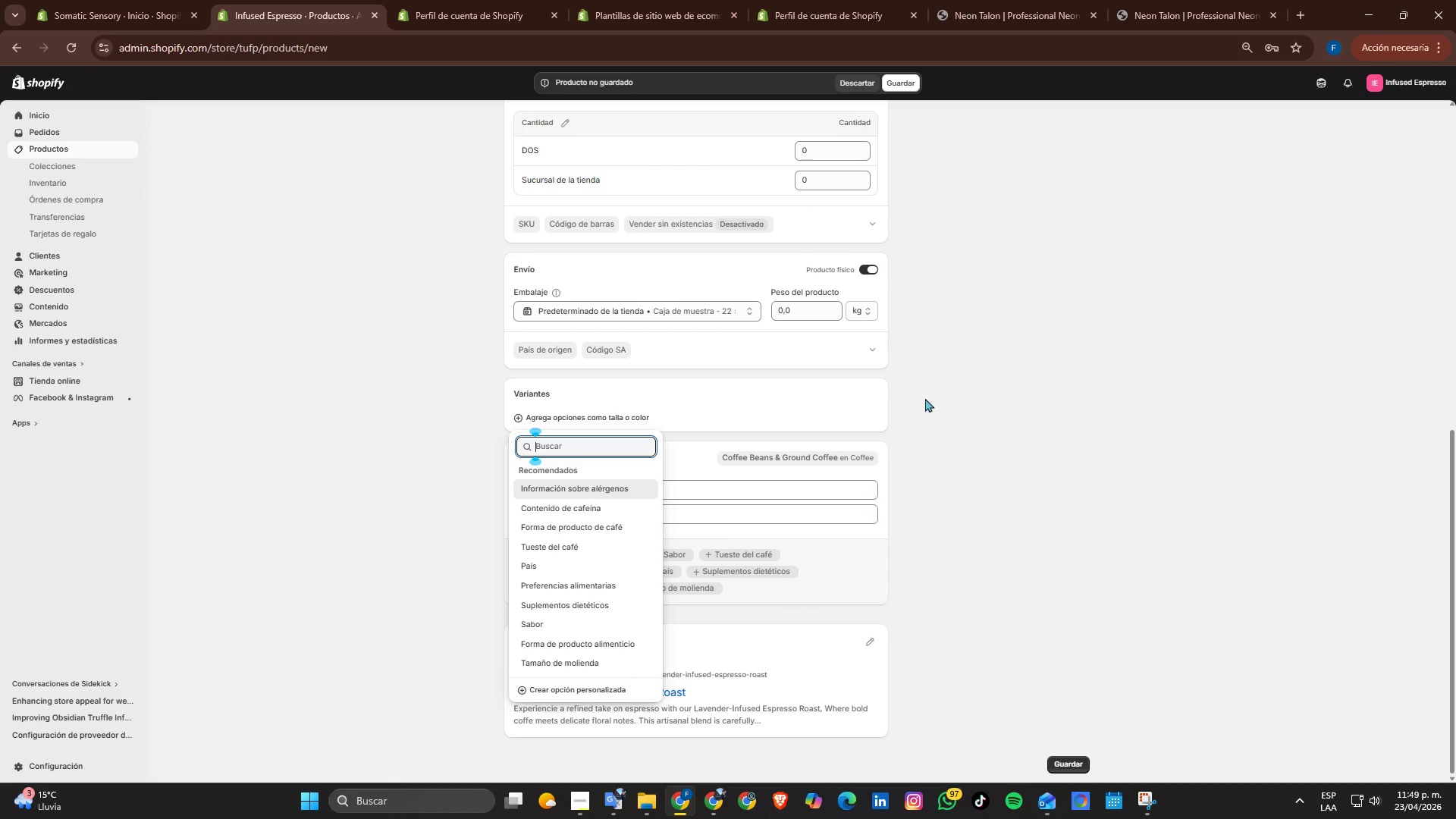 
left_click([952, 395])
 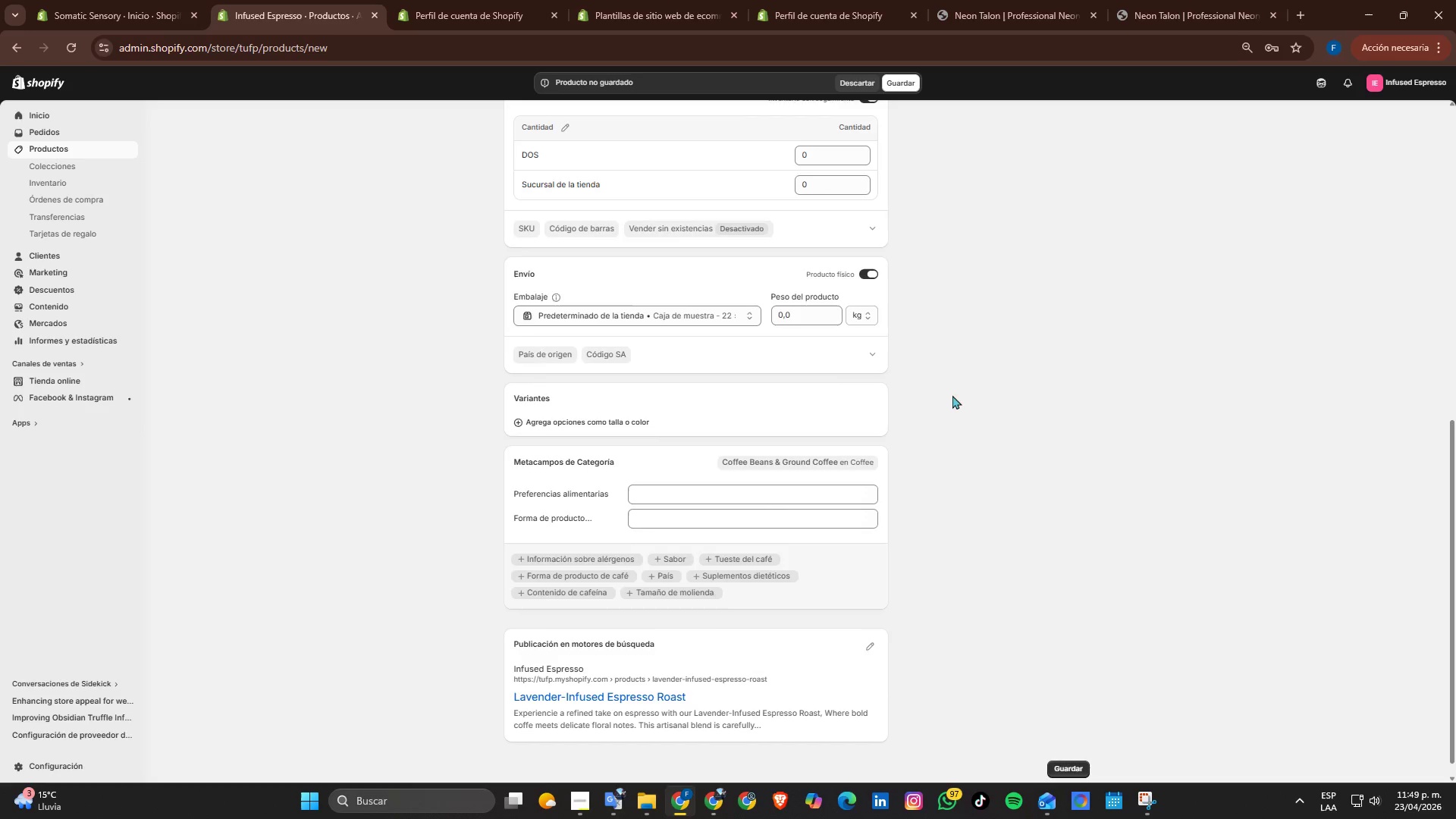 
scroll: coordinate [952, 395], scroll_direction: up, amount: 1.0
 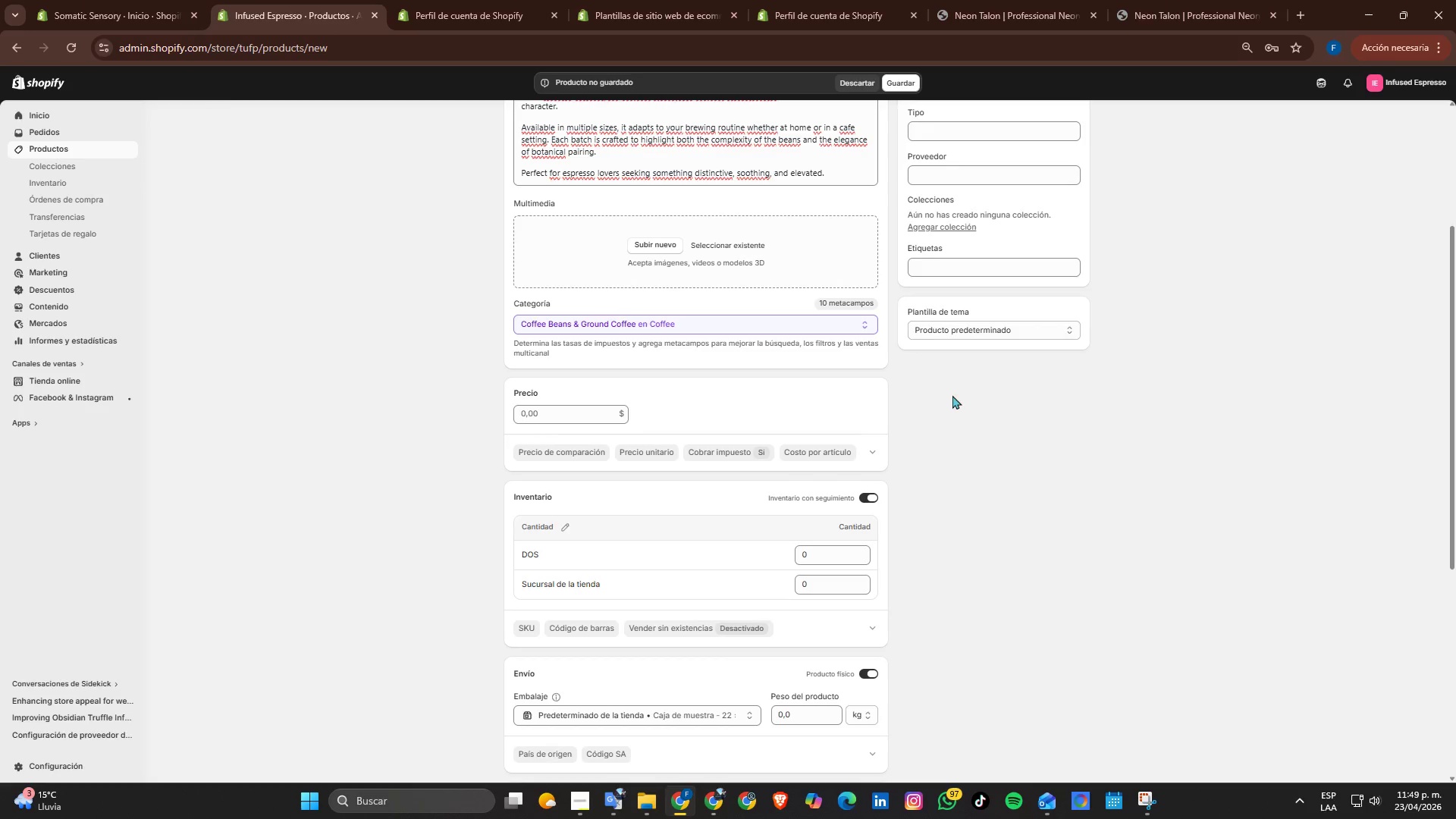 
scroll: coordinate [943, 398], scroll_direction: down, amount: 1.0
 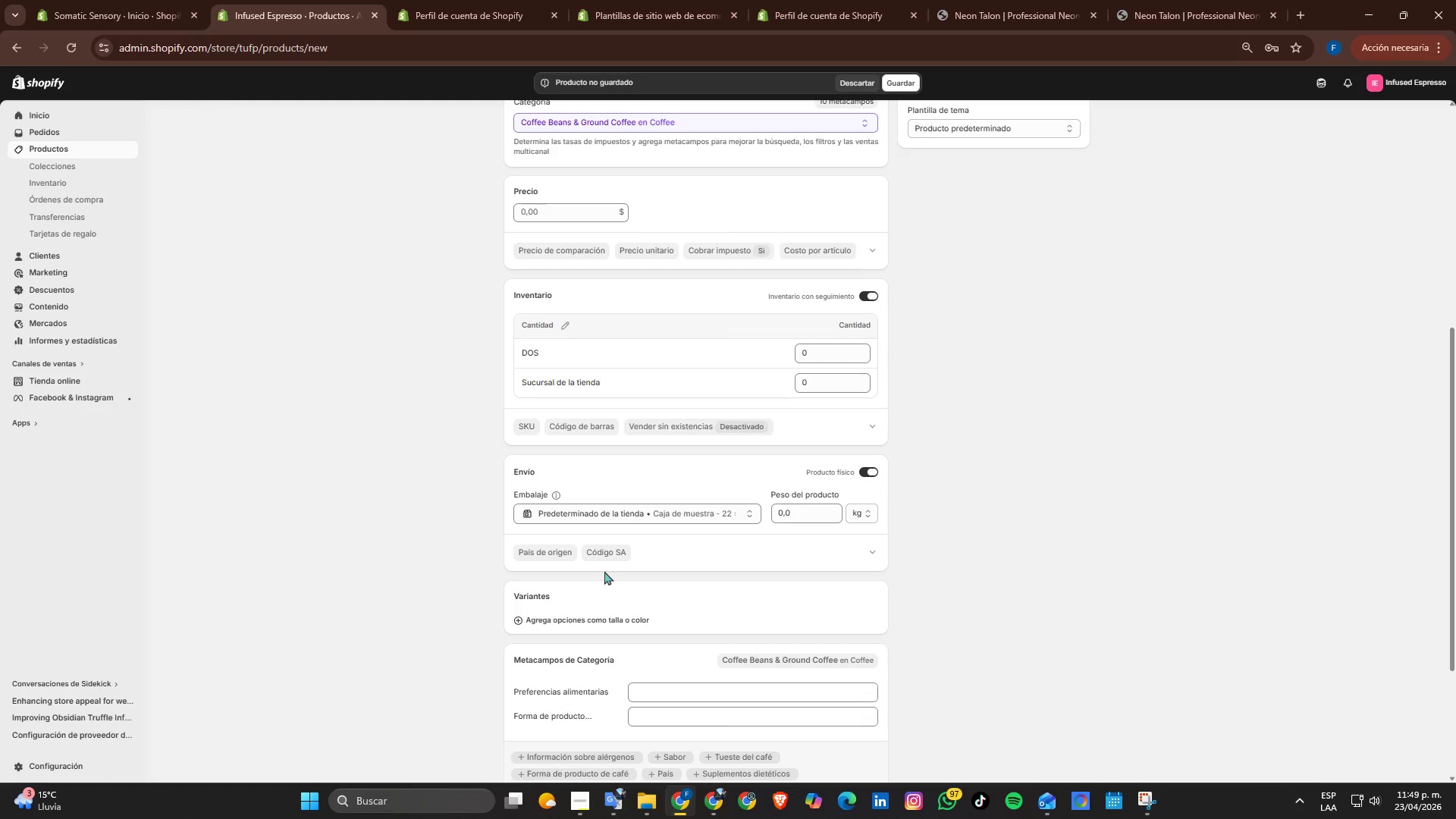 
left_click([533, 625])
 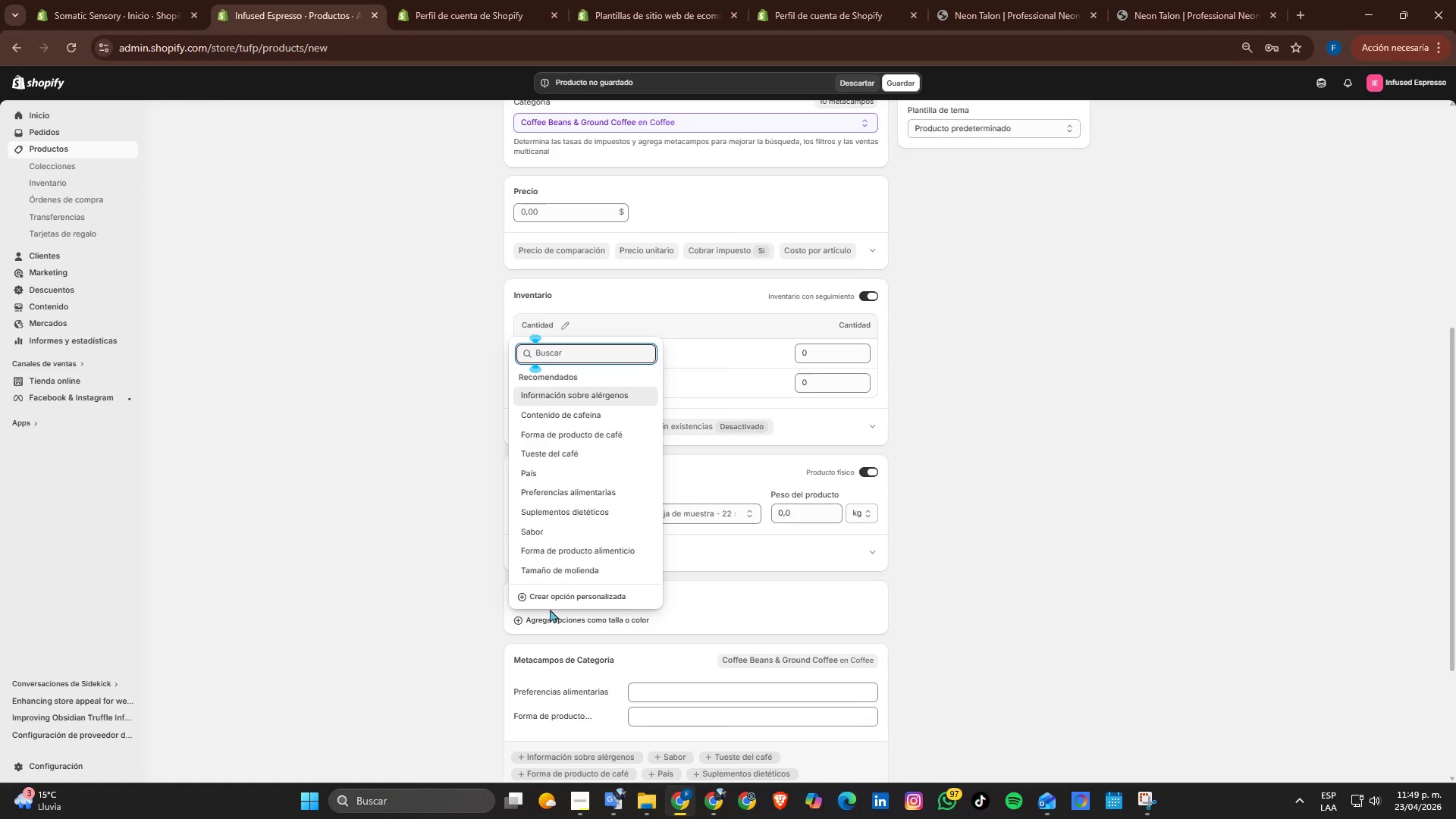 
left_click([554, 599])
 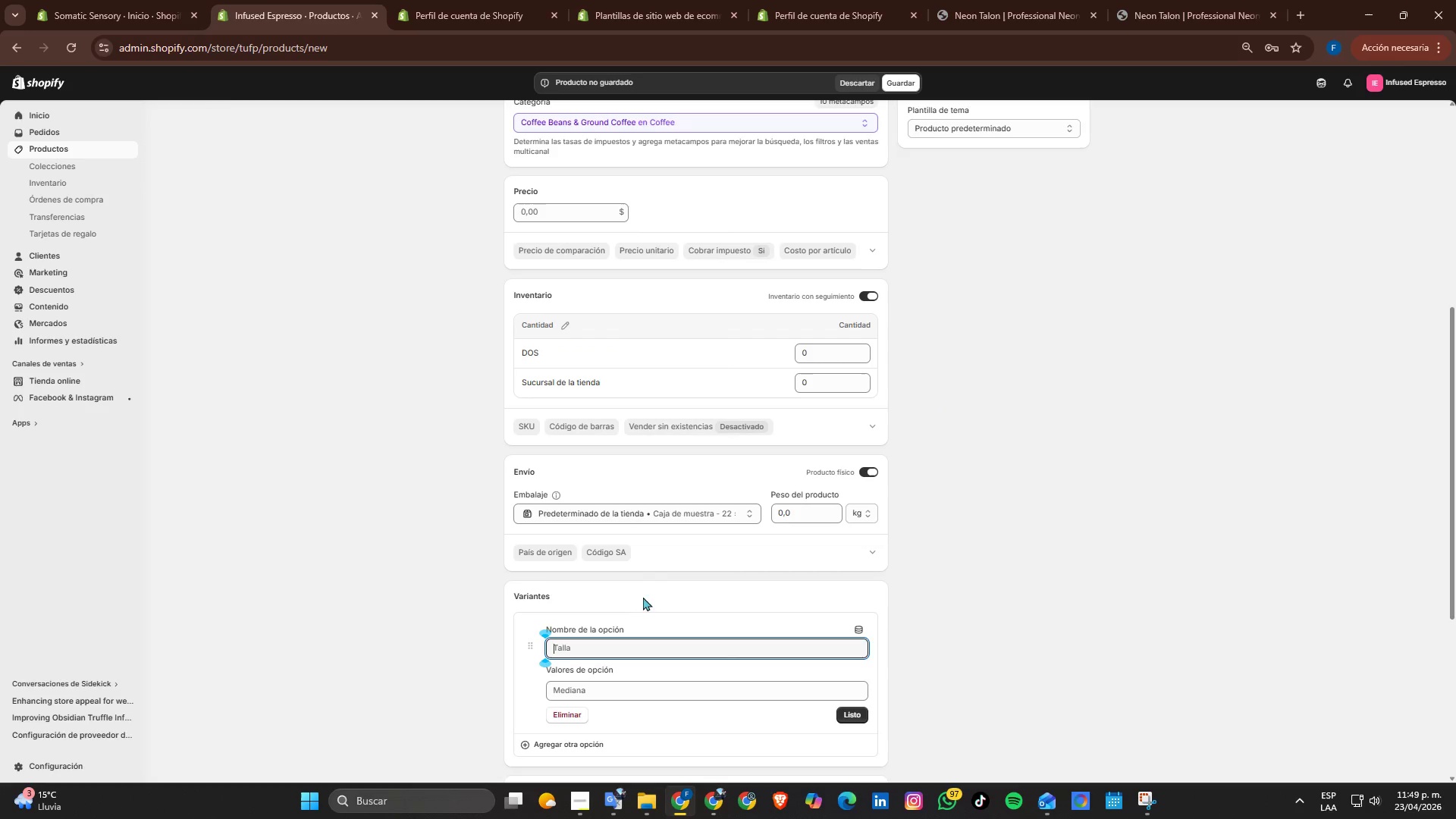 
scroll: coordinate [663, 584], scroll_direction: down, amount: 2.0
 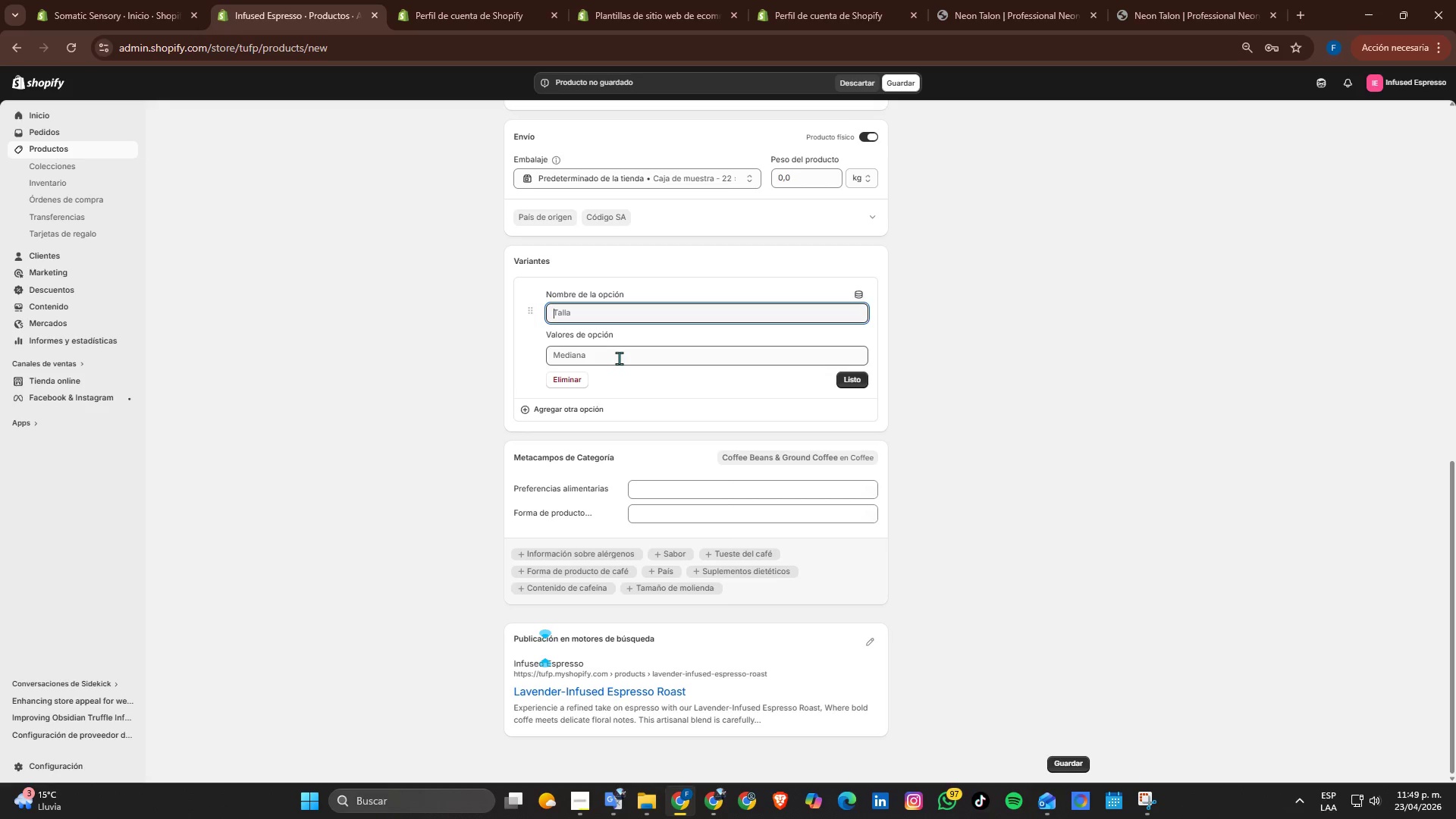 
type(KG)
 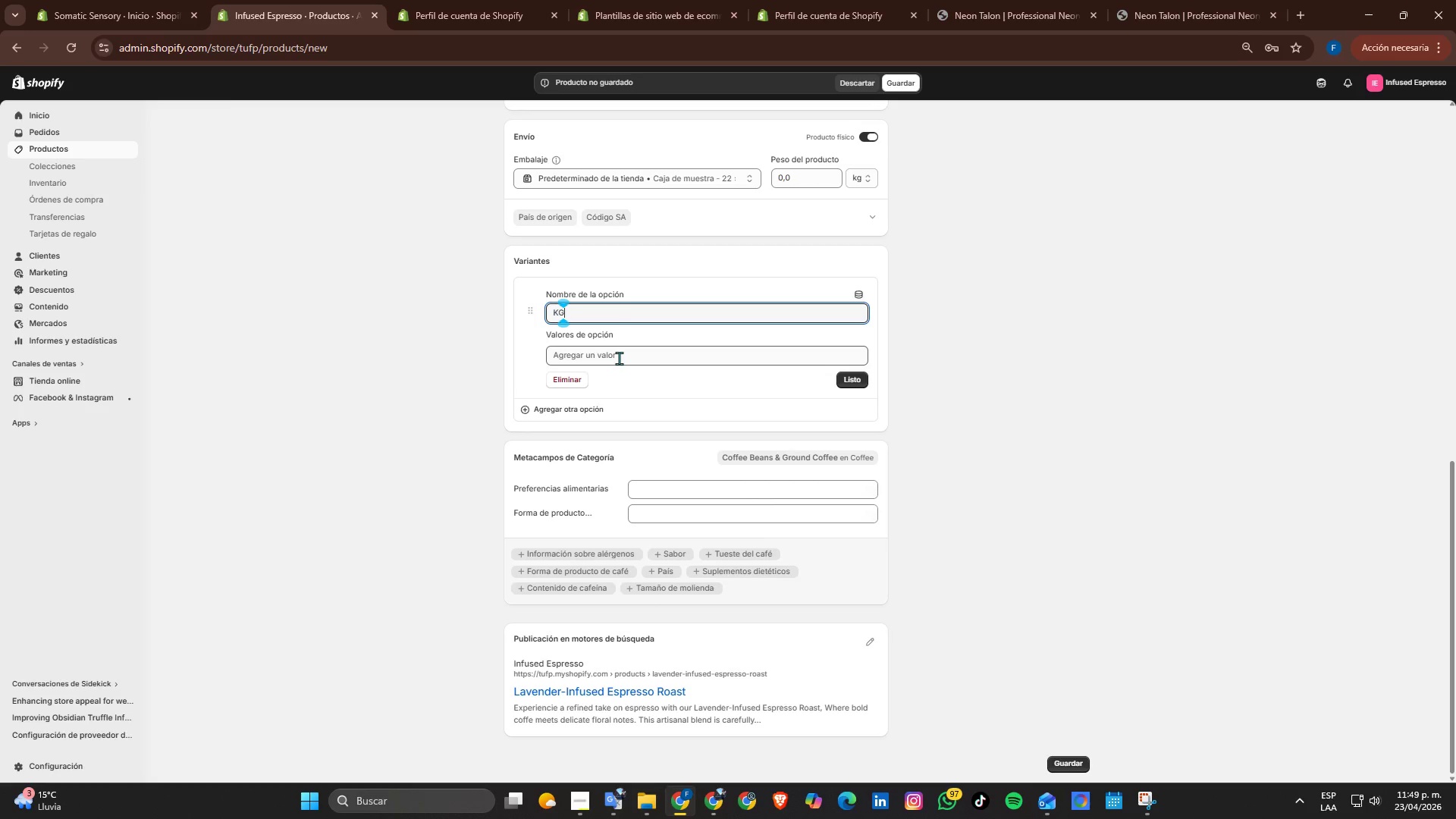 
left_click([619, 358])
 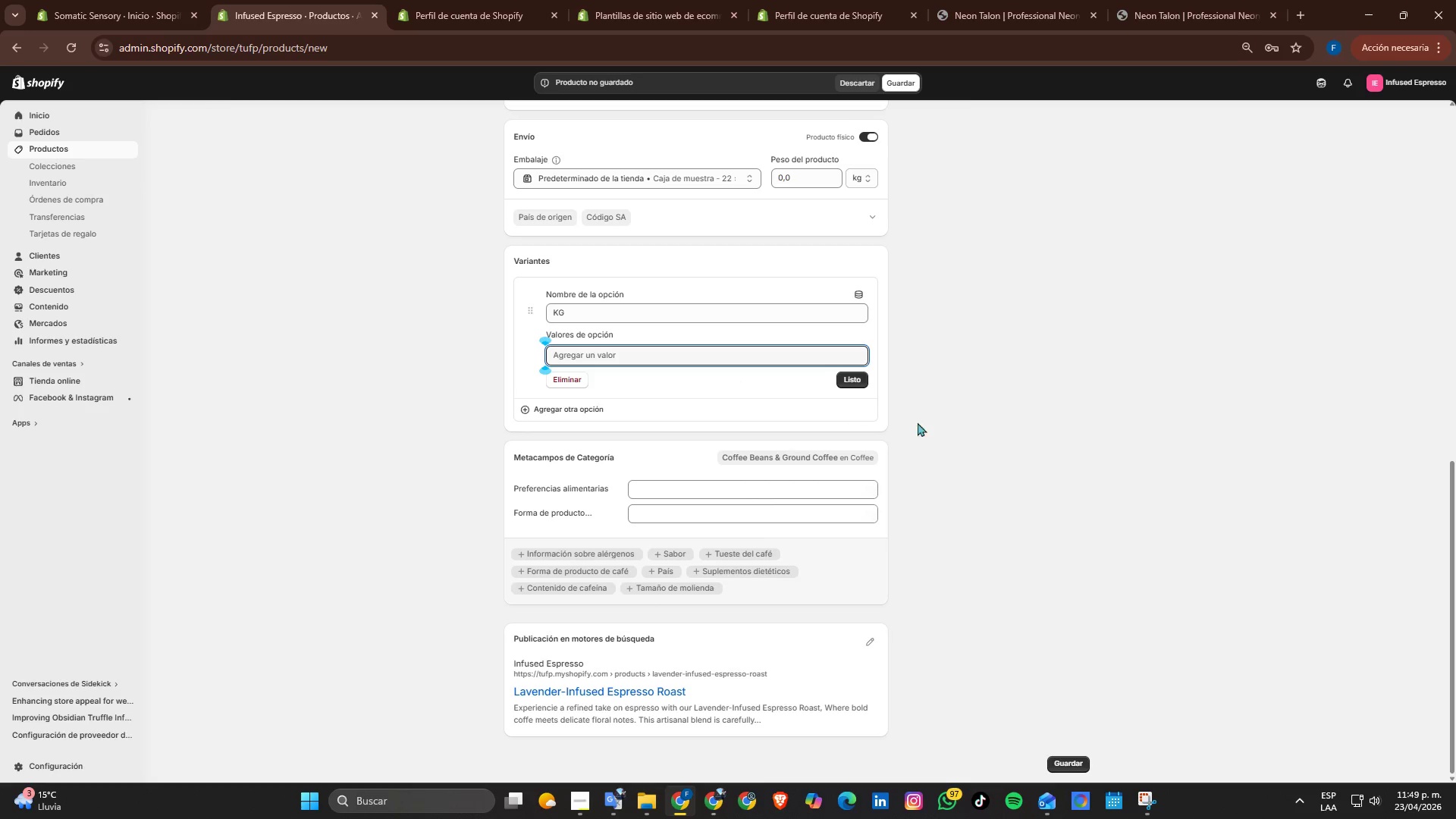 
scroll: coordinate [939, 426], scroll_direction: up, amount: 2.0
 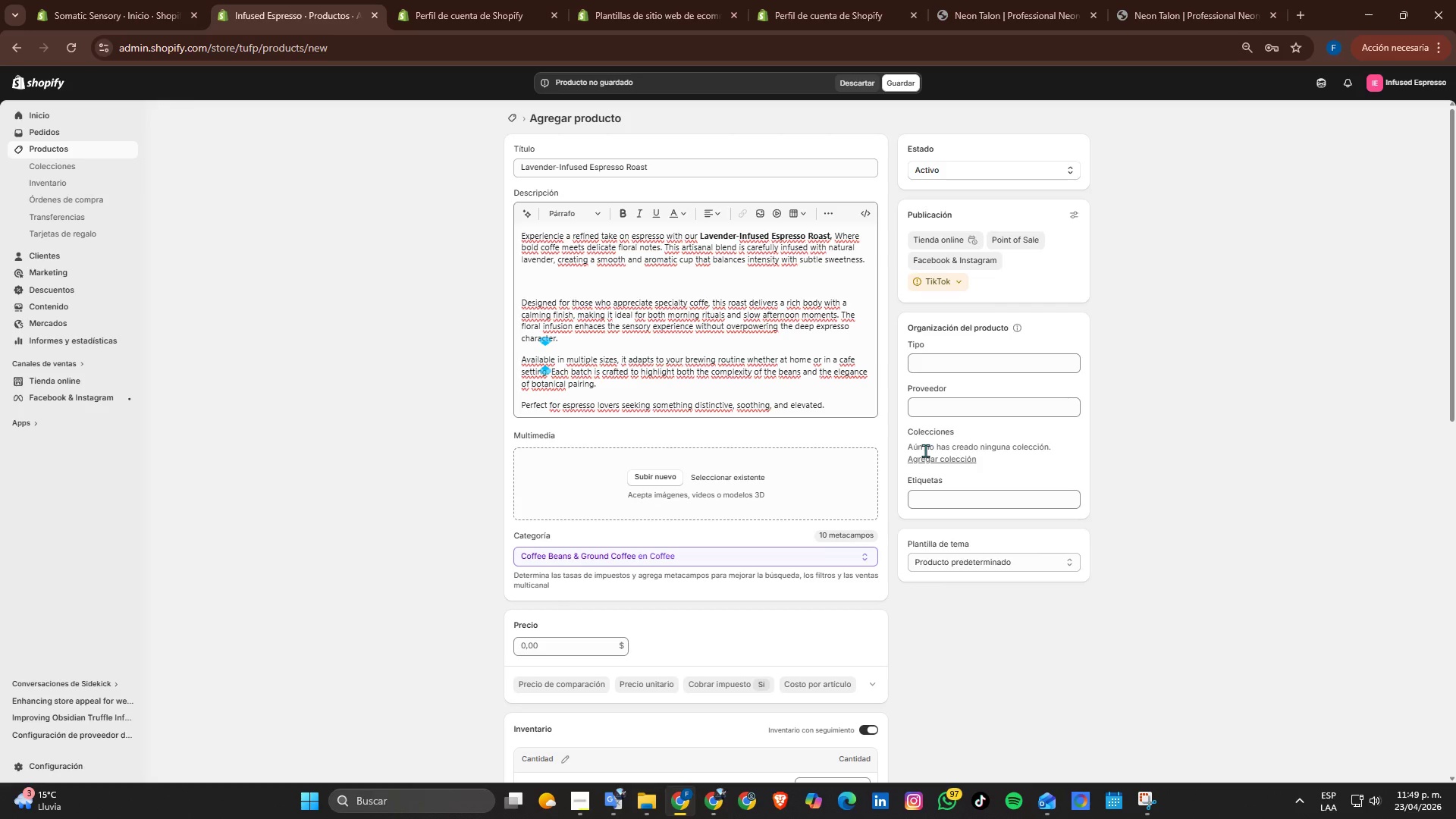 
wait(16.0)
 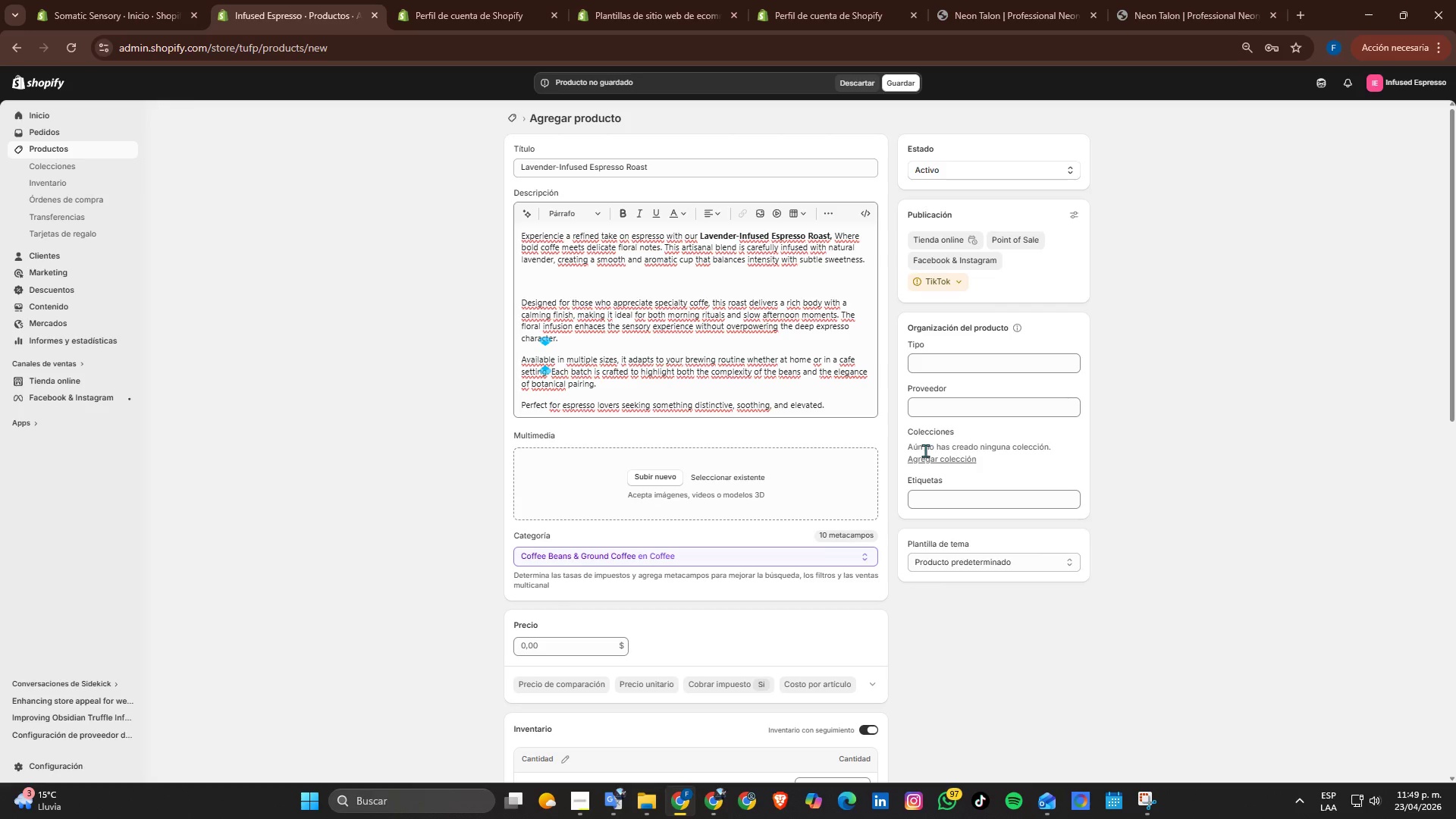 
scroll: coordinate [764, 540], scroll_direction: down, amount: 1.0
 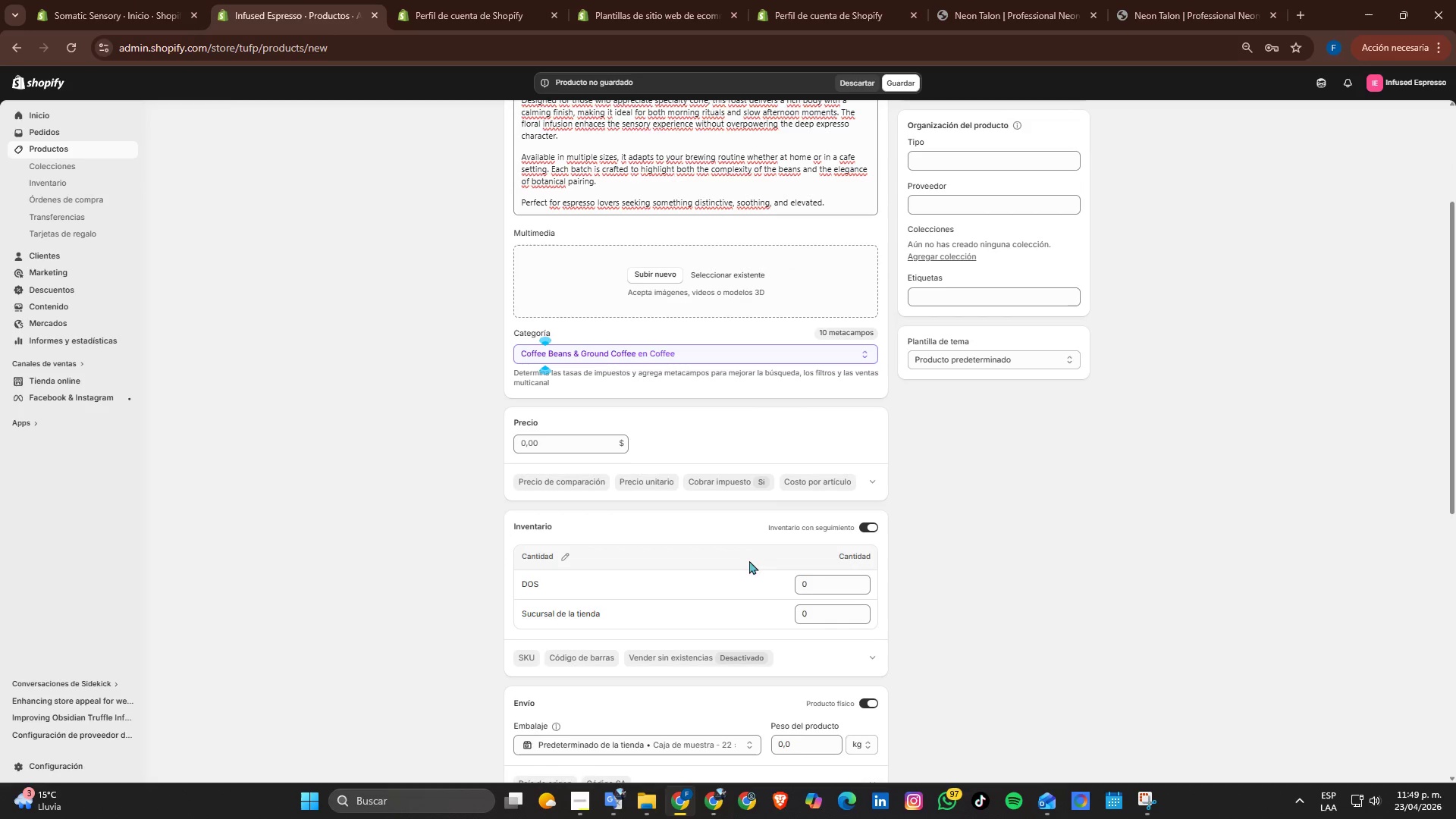 
scroll: coordinate [742, 557], scroll_direction: up, amount: 1.0
 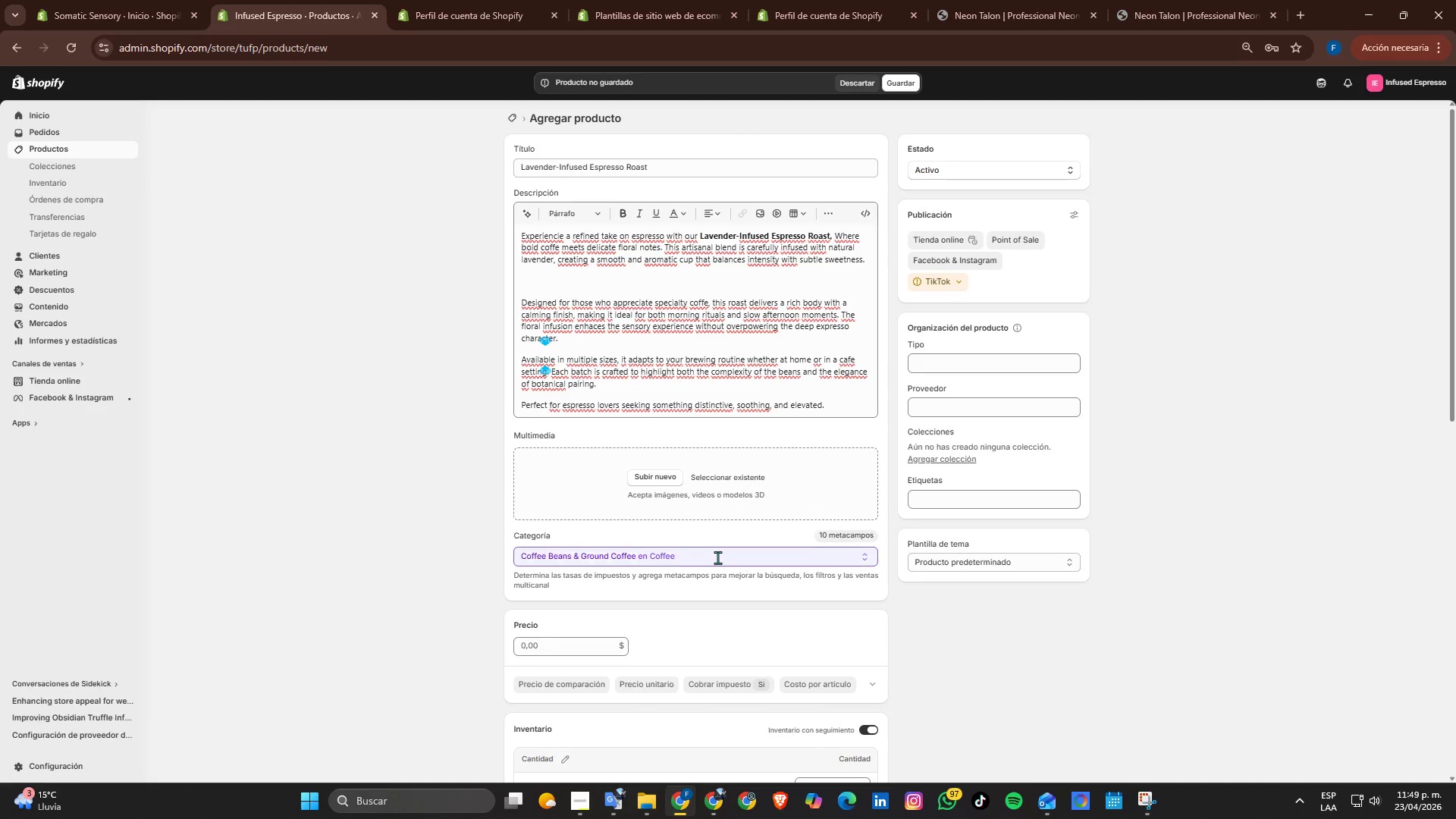 
scroll: coordinate [717, 557], scroll_direction: down, amount: 3.0
 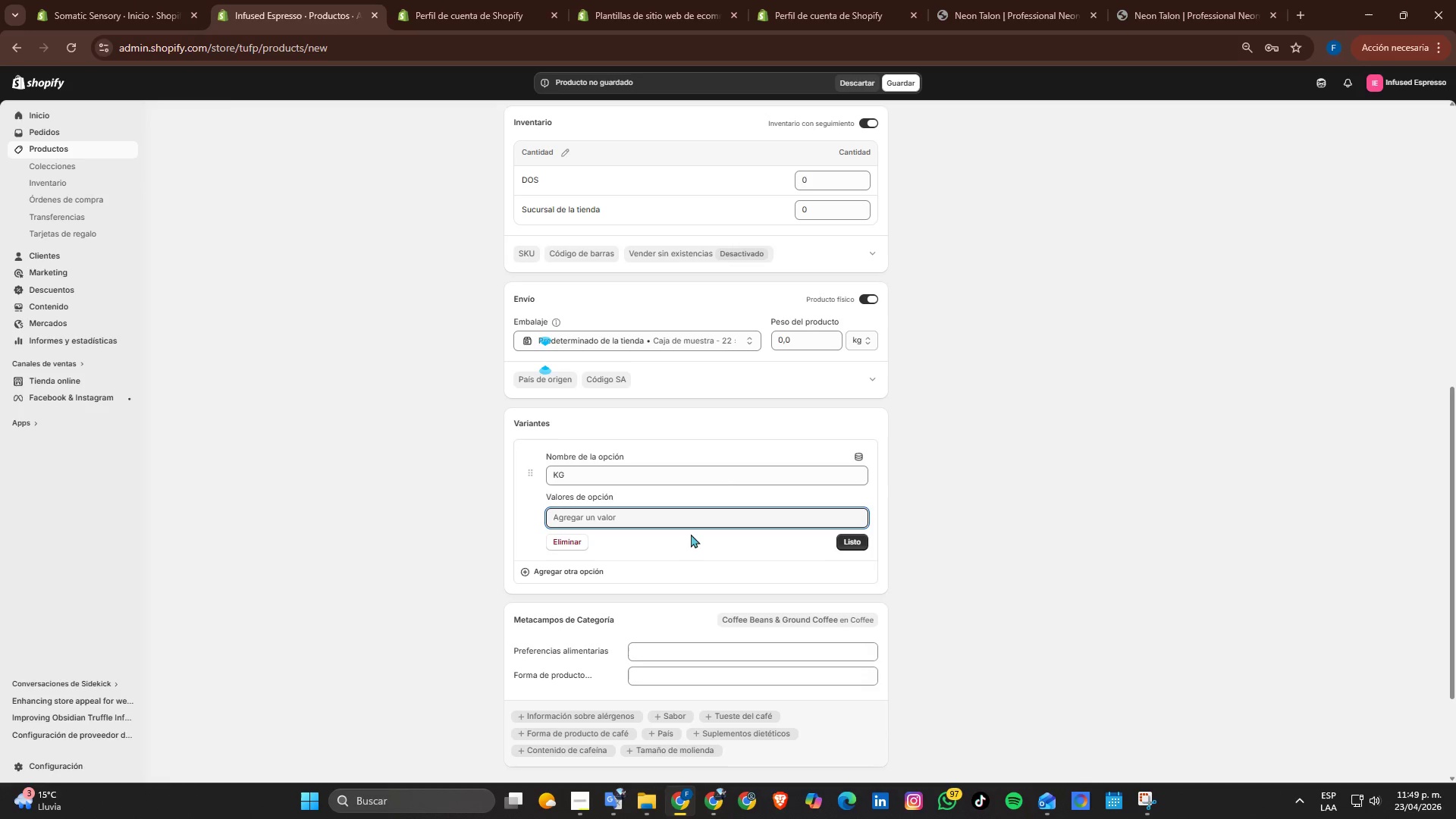 
key(Numpad2)
 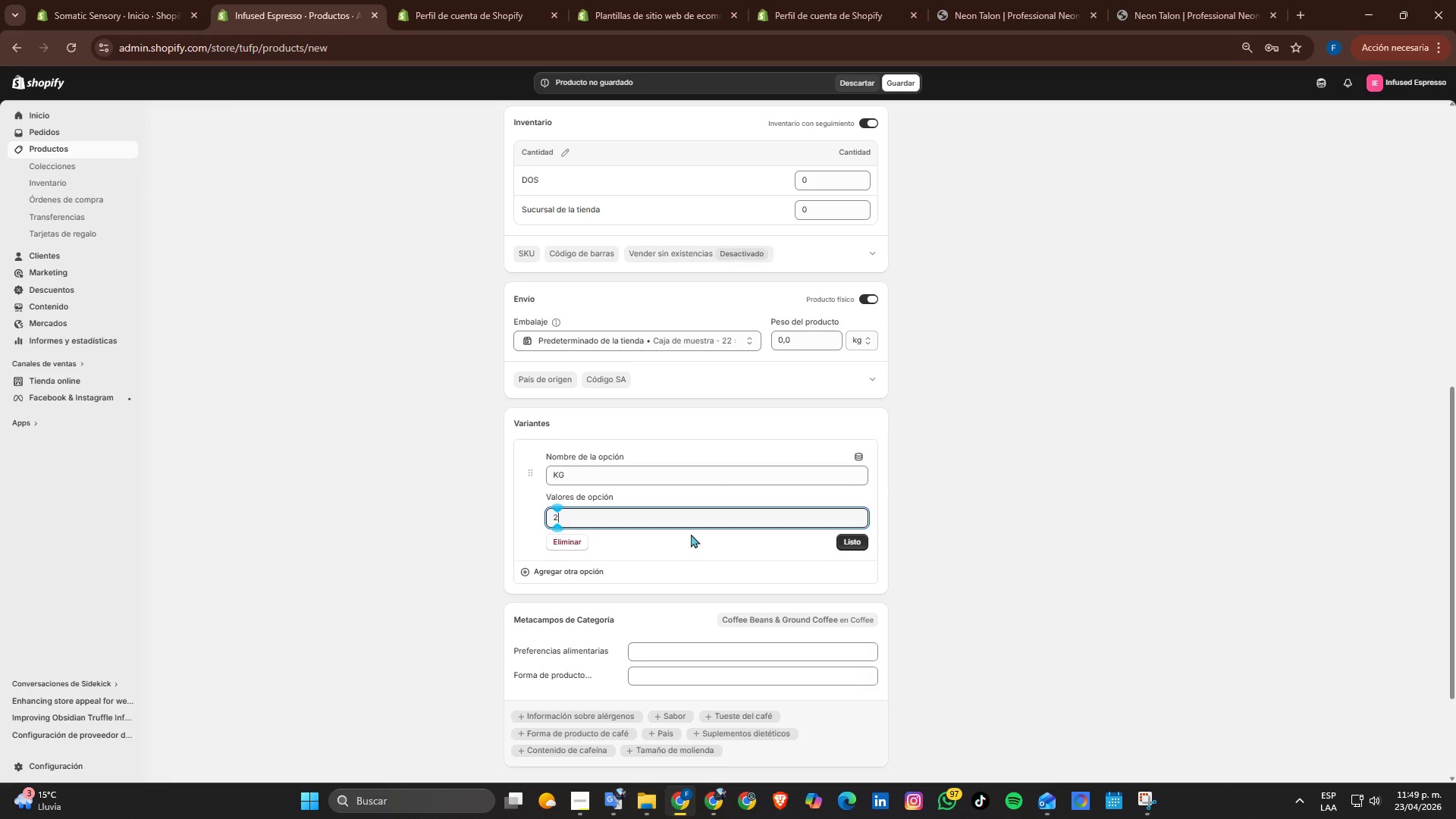 
key(Numpad5)
 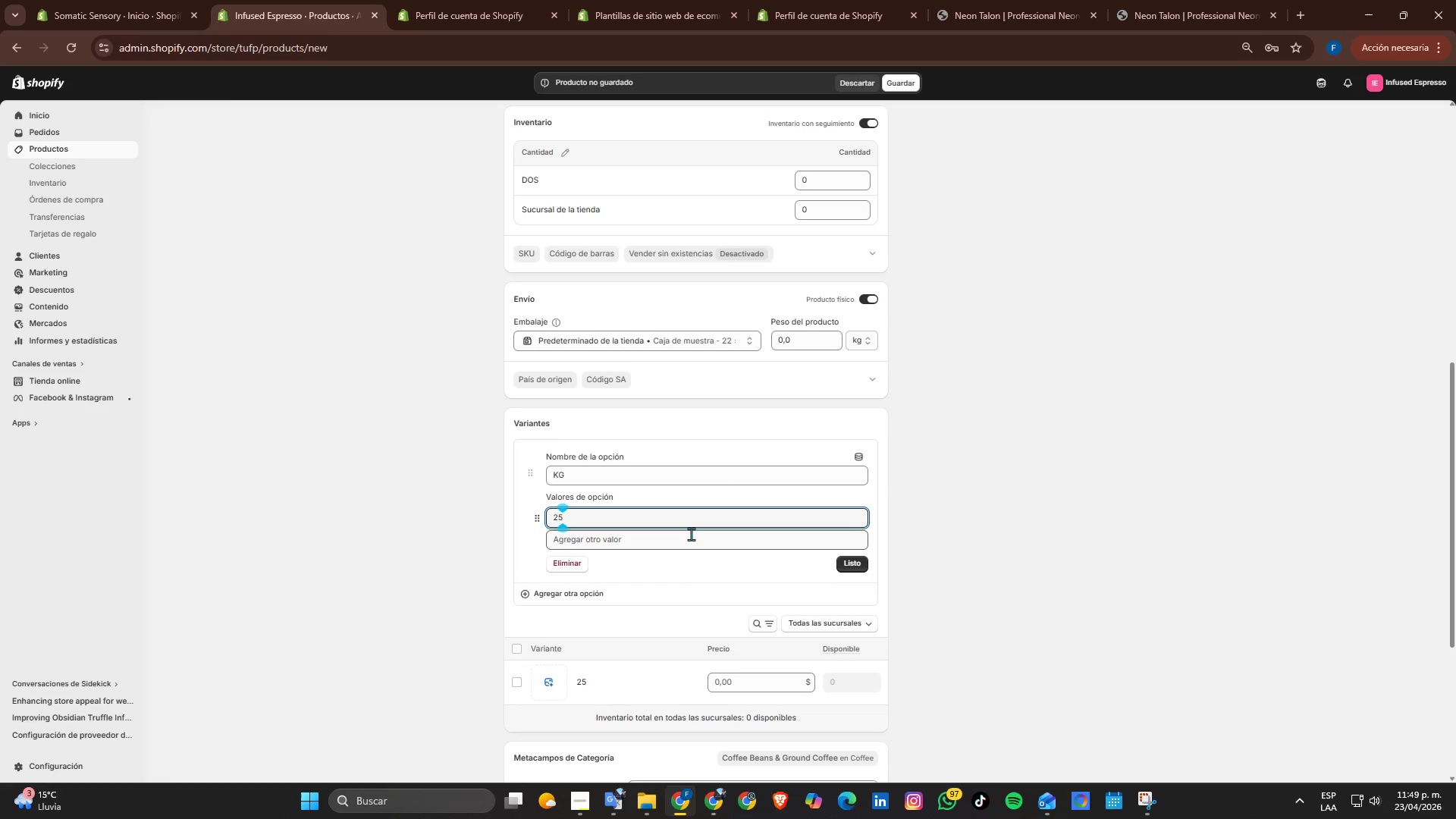 
key(Numpad0)
 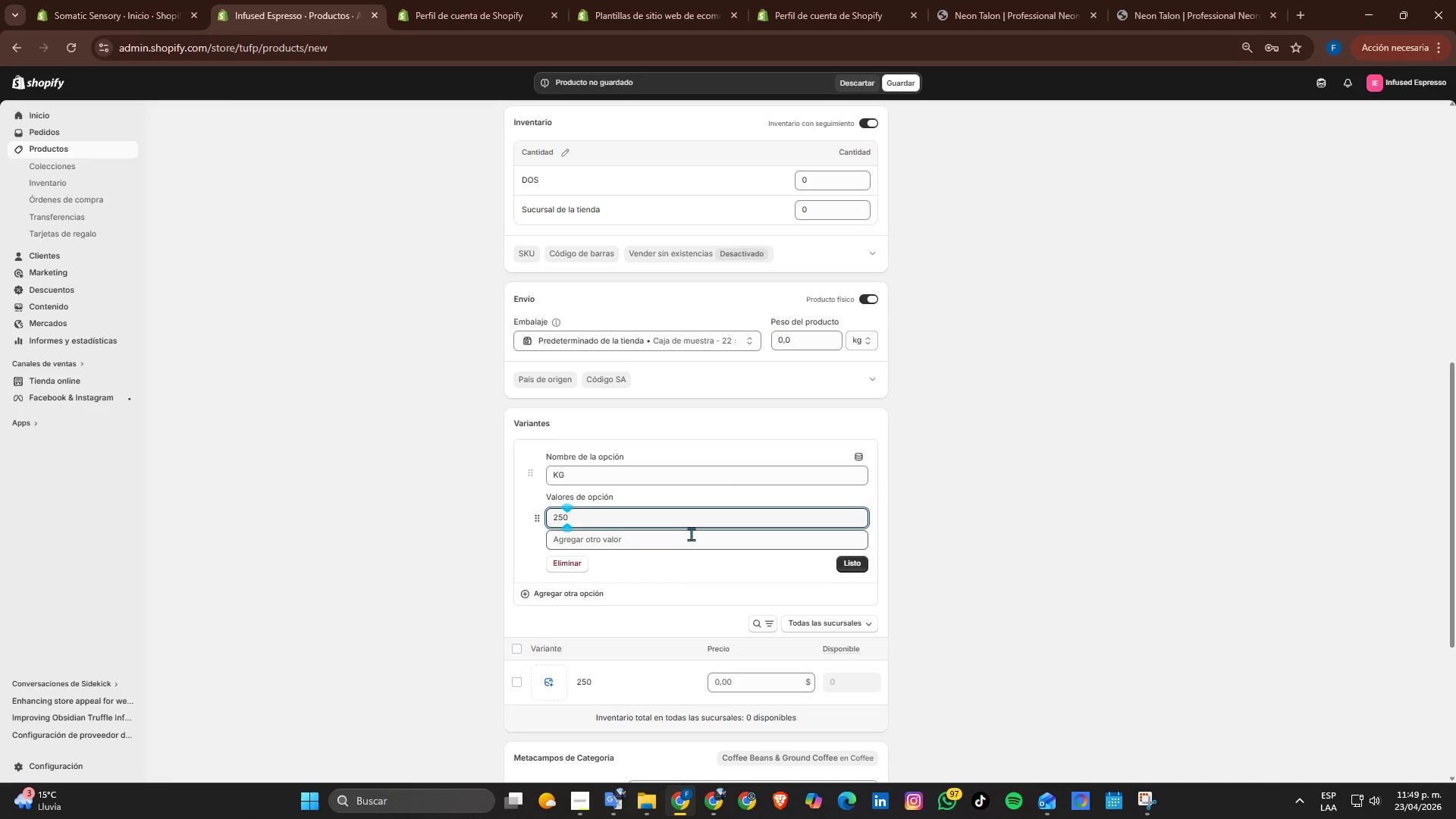 
key(Shift+G)
 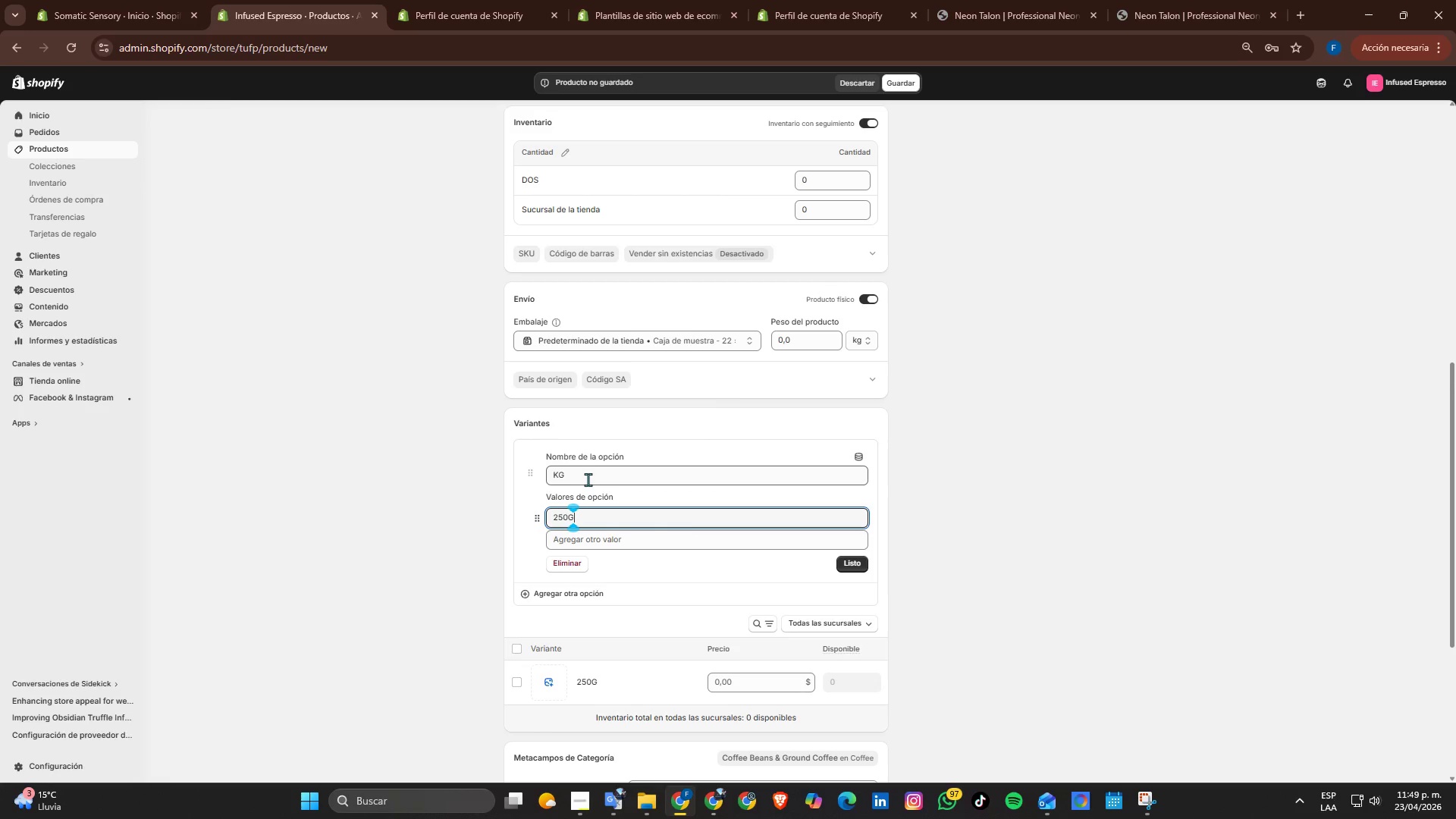 
left_click_drag(start_coordinate=[589, 479], to_coordinate=[524, 479])
 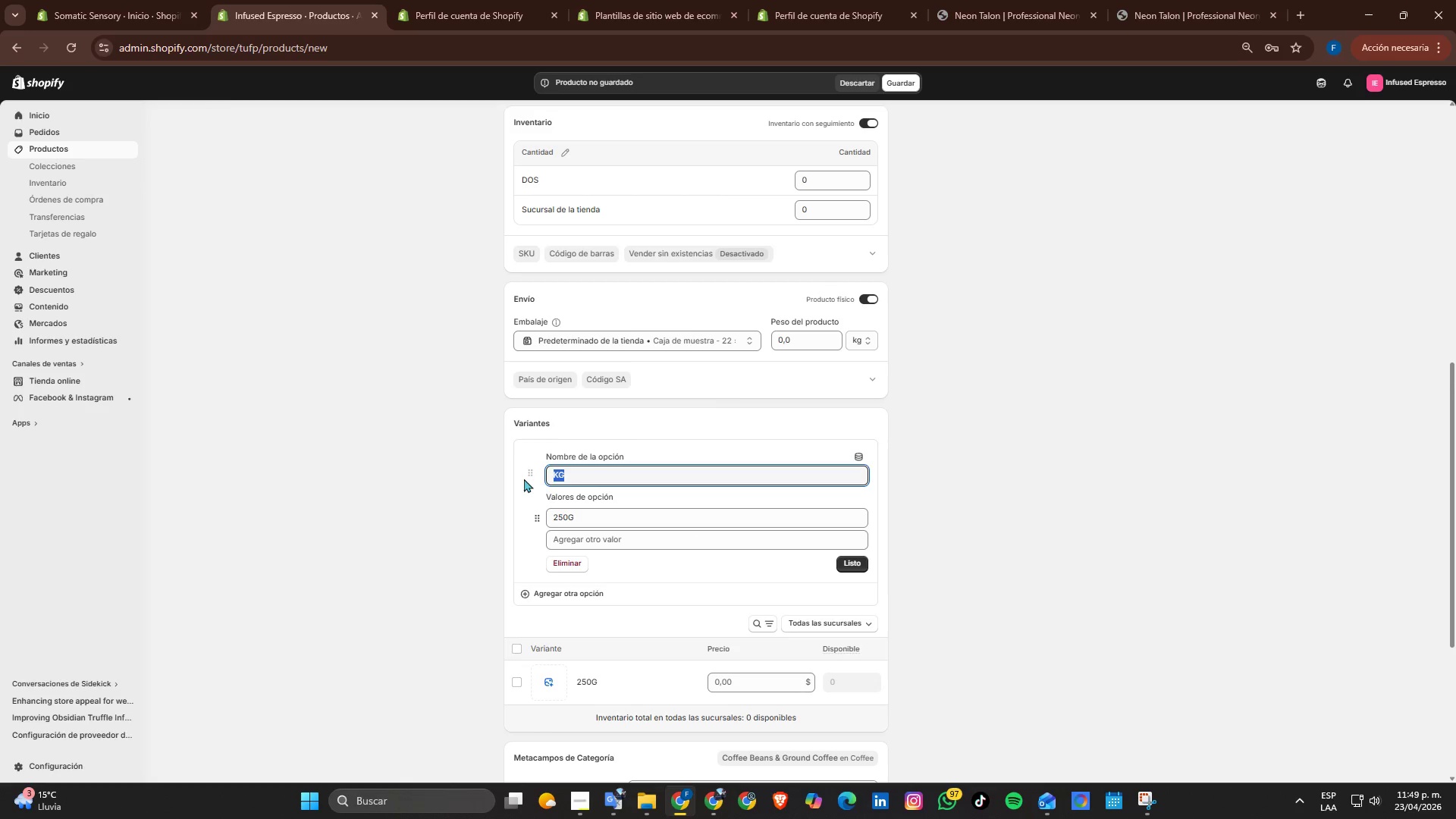 
key(Shift+G)
 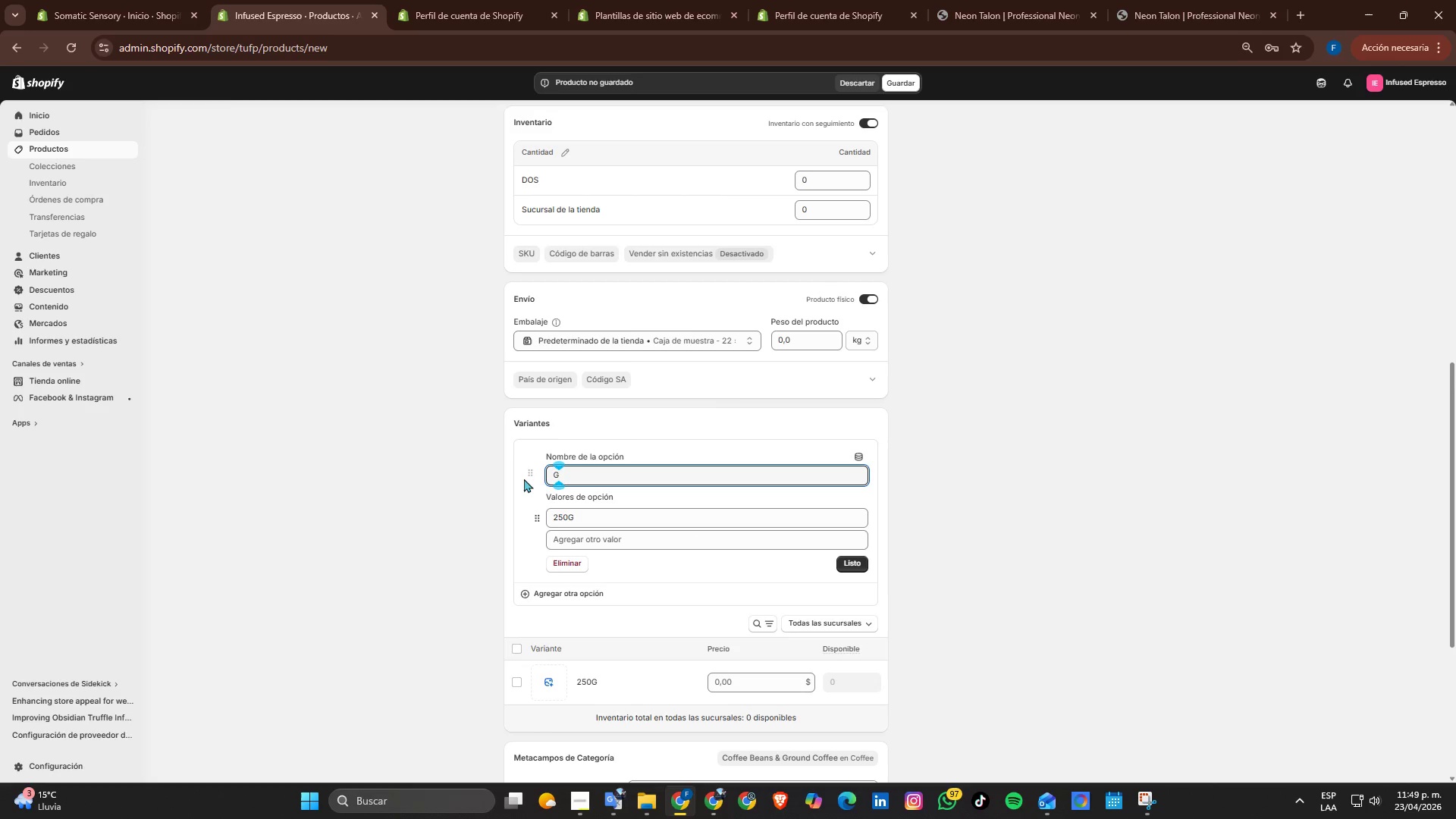 
key(Shift+ShiftRight)
 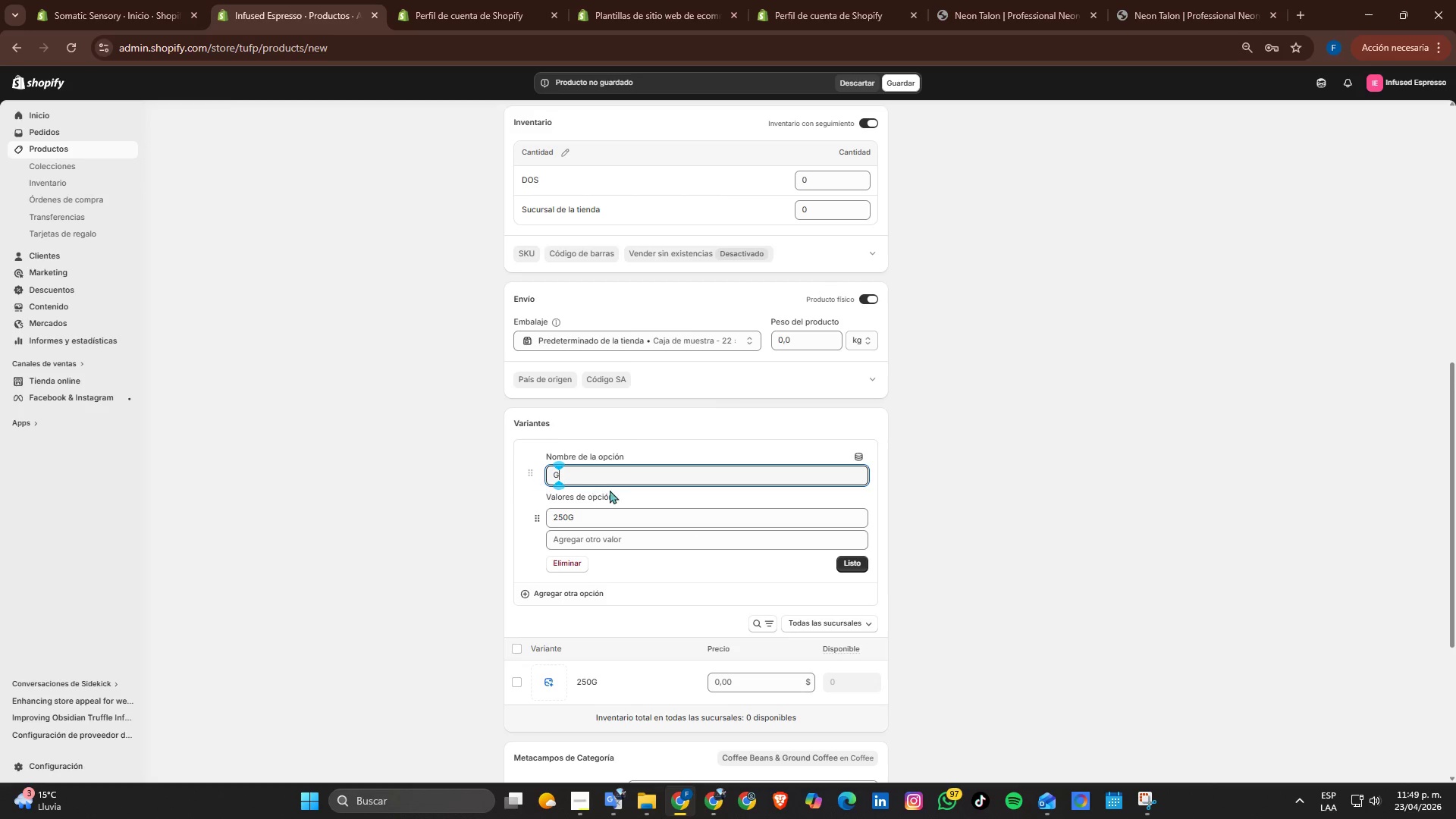 
type(ra)
key(Backspace)
key(Backspace)
type(RAMOS)
 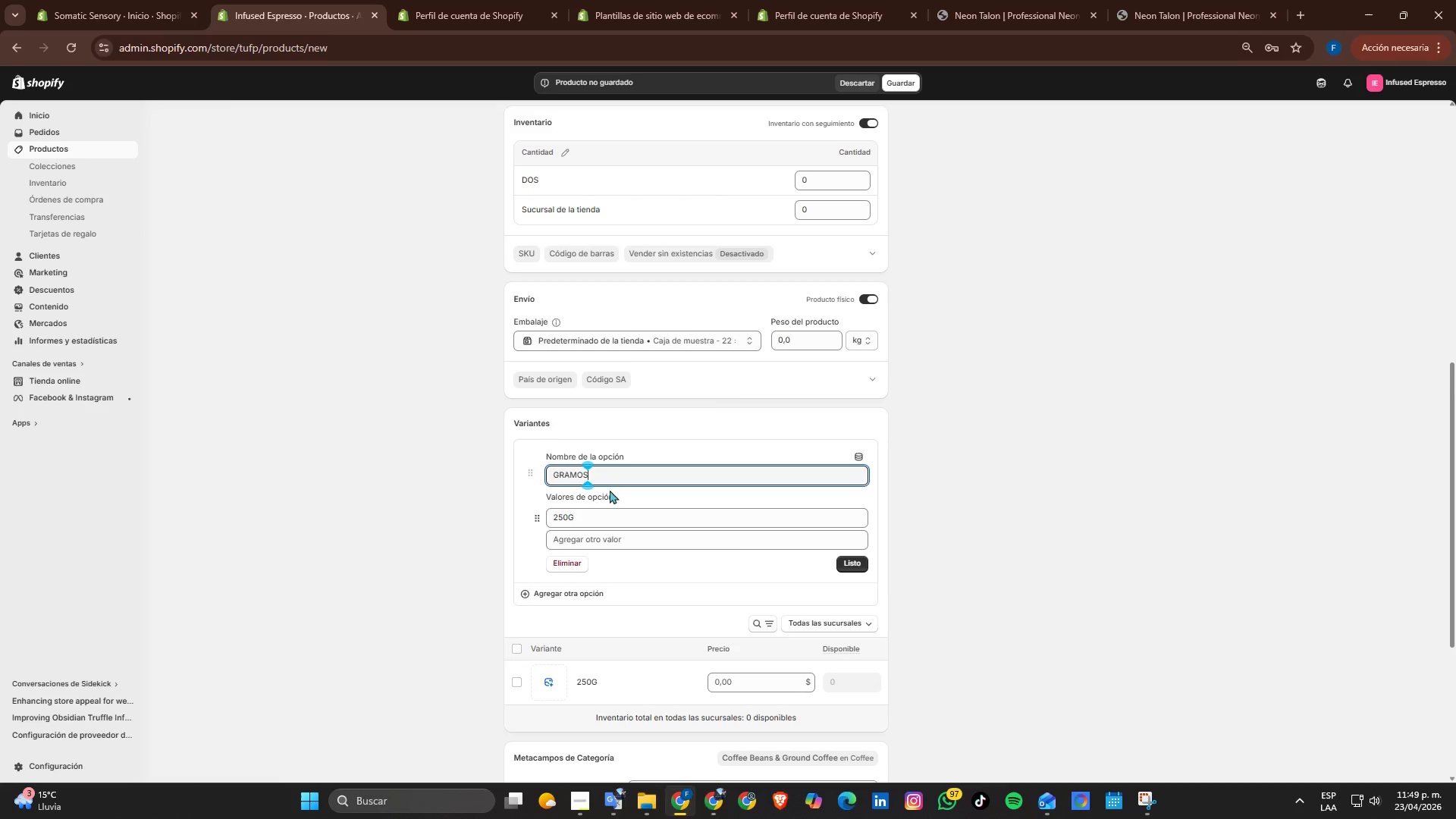 
left_click([993, 562])
 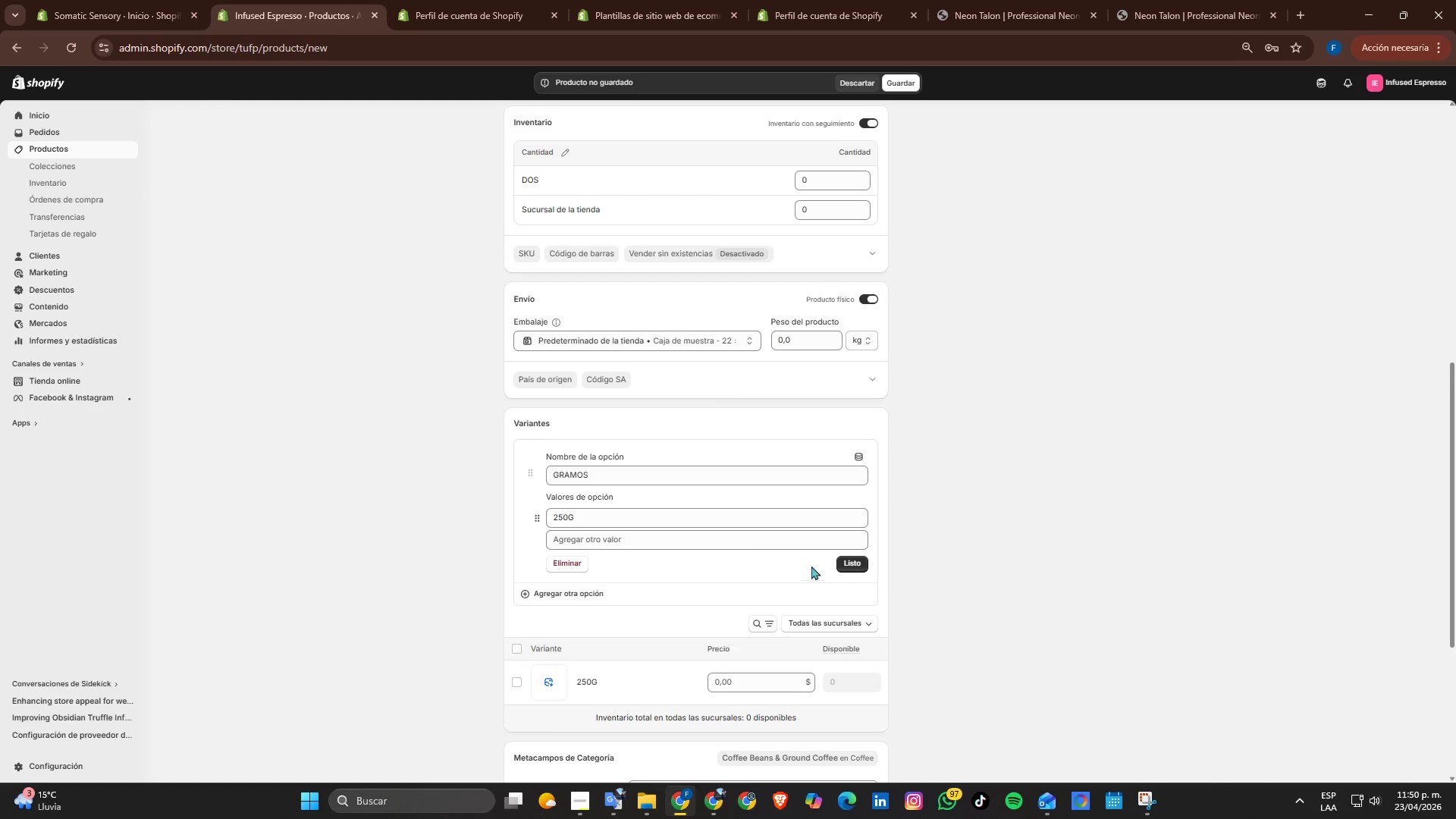 
left_click([702, 548])
 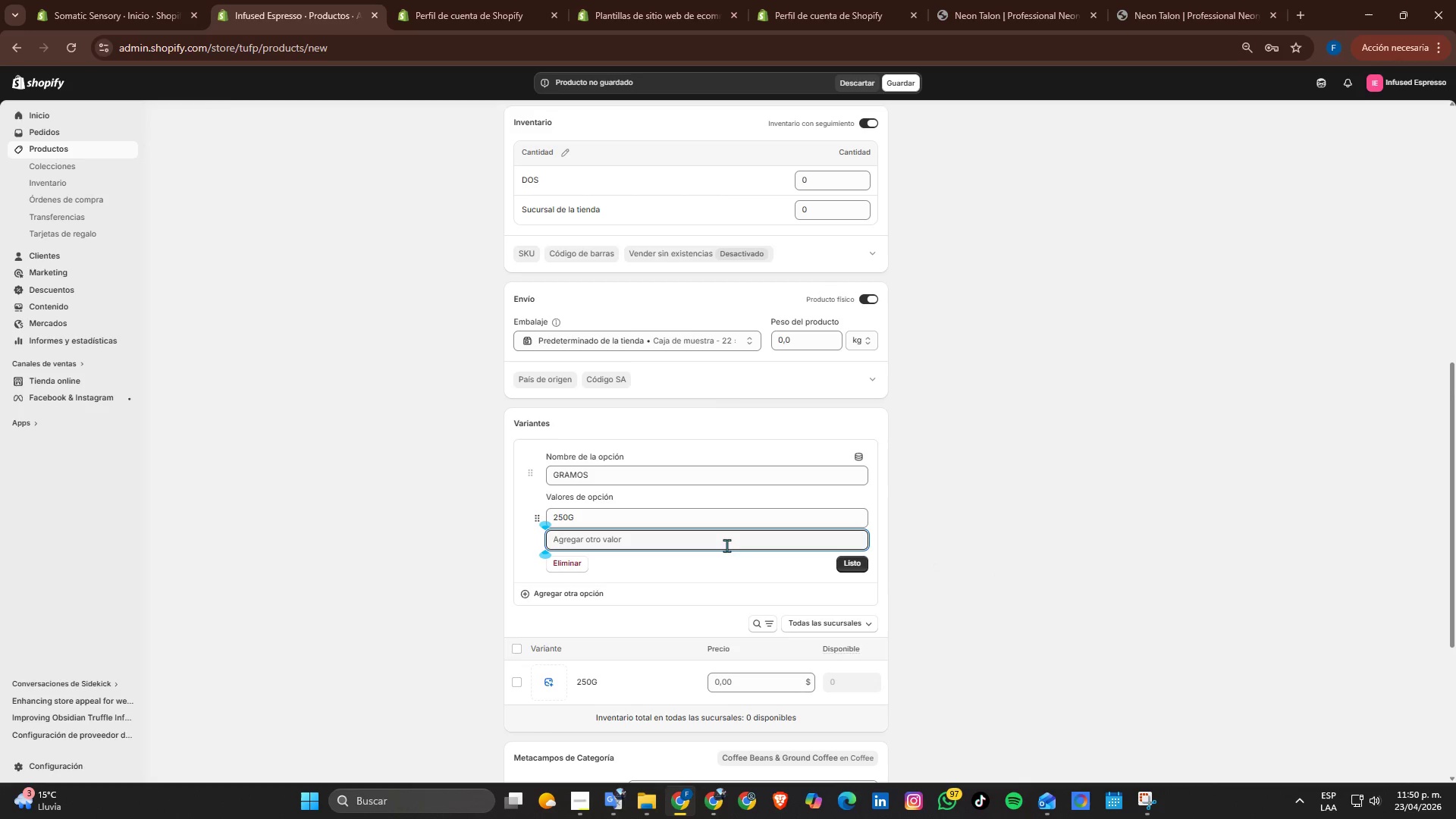 
key(Numpad5)
 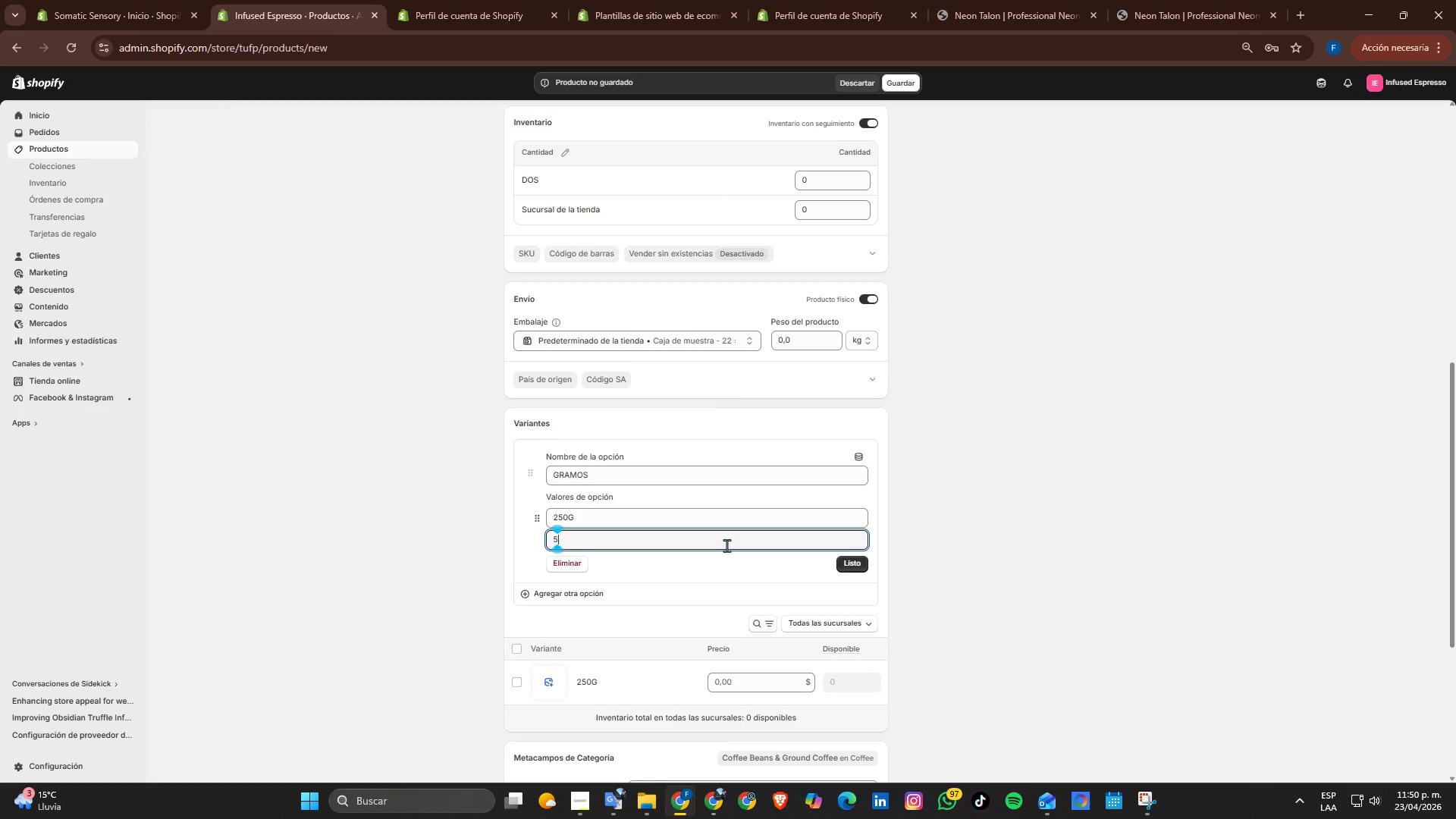 
key(Numpad0)
 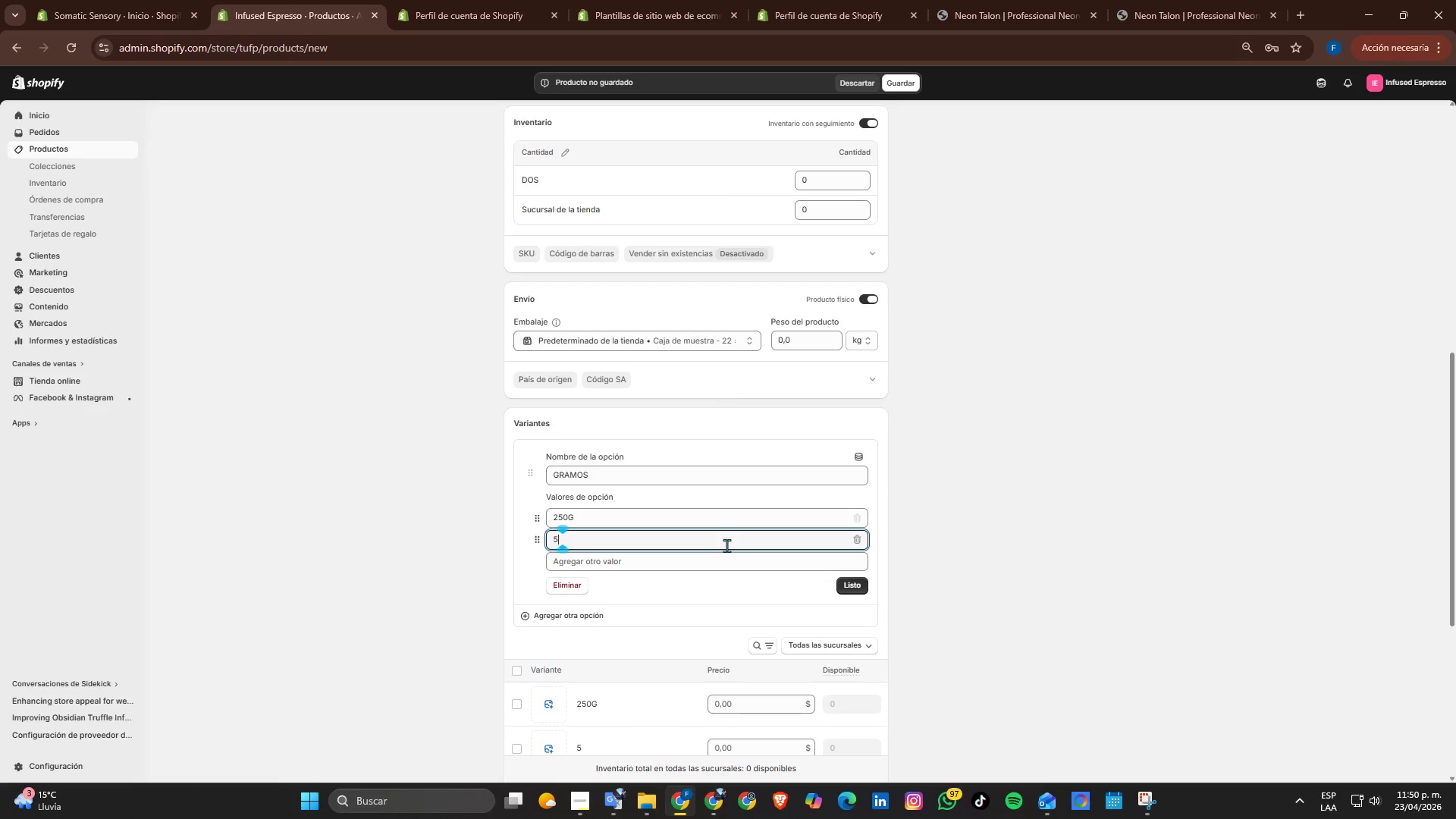 
key(Numpad0)
 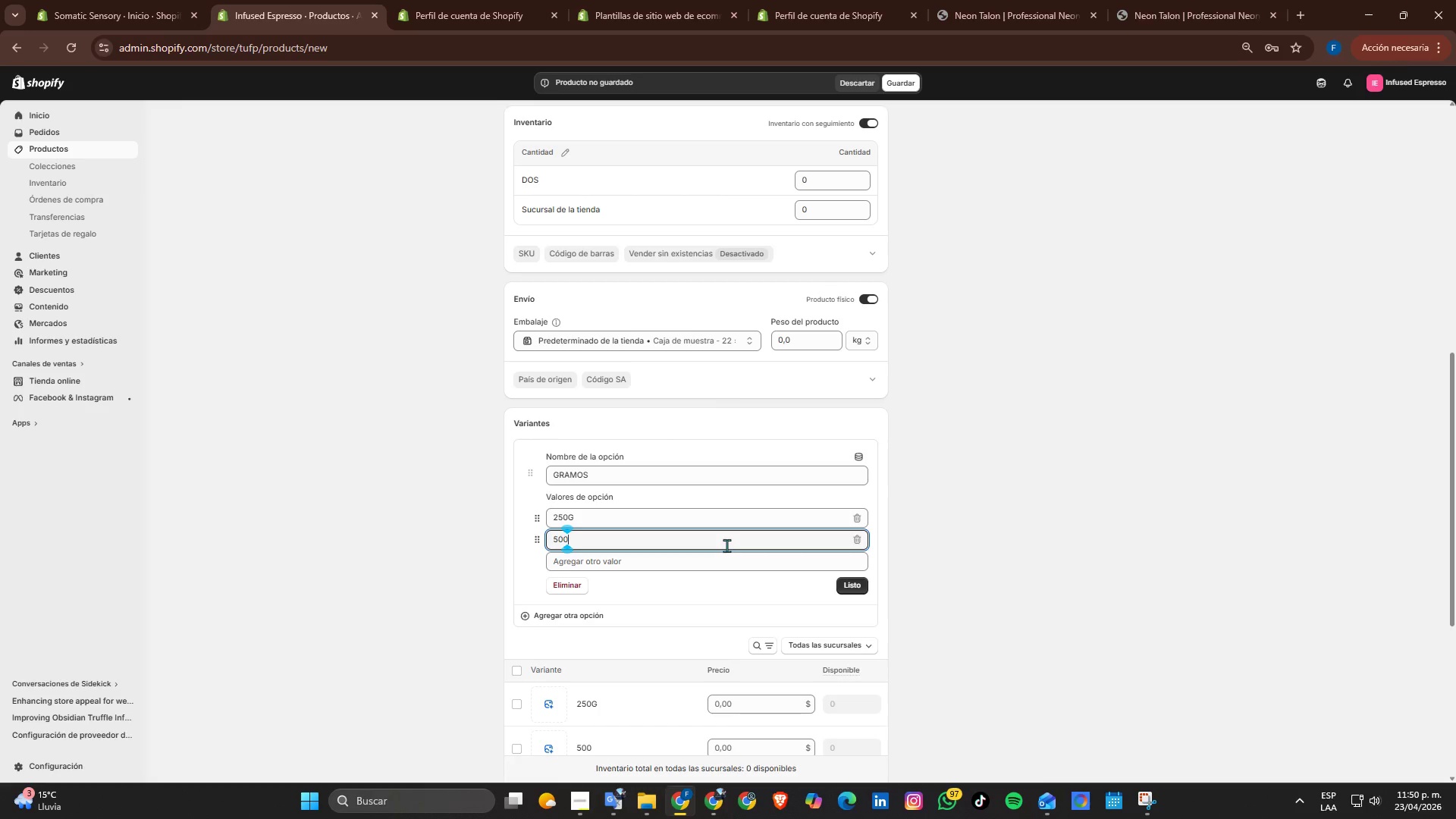 
hold_key(key=ShiftRight, duration=0.66)
 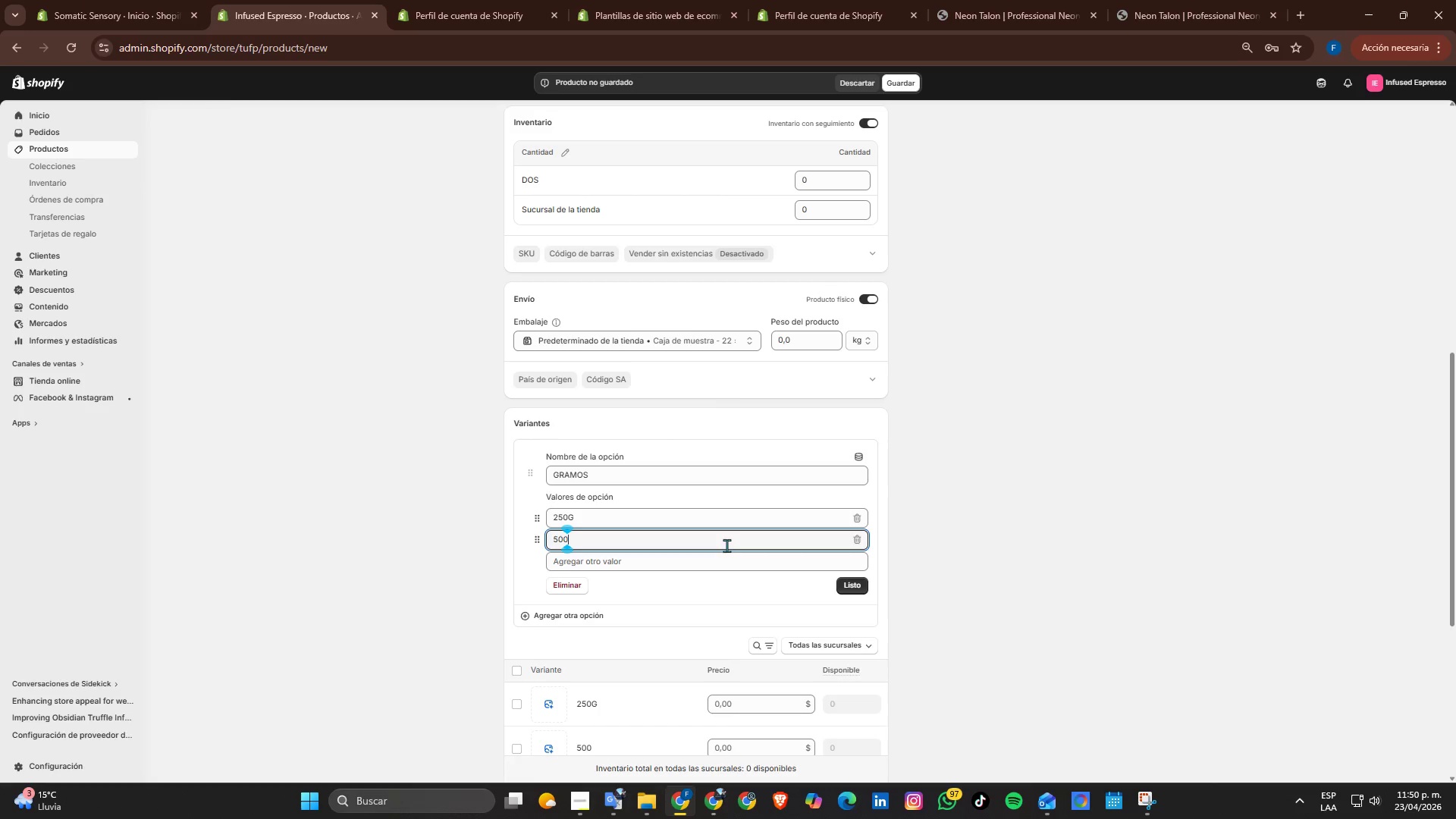 
key(G)
 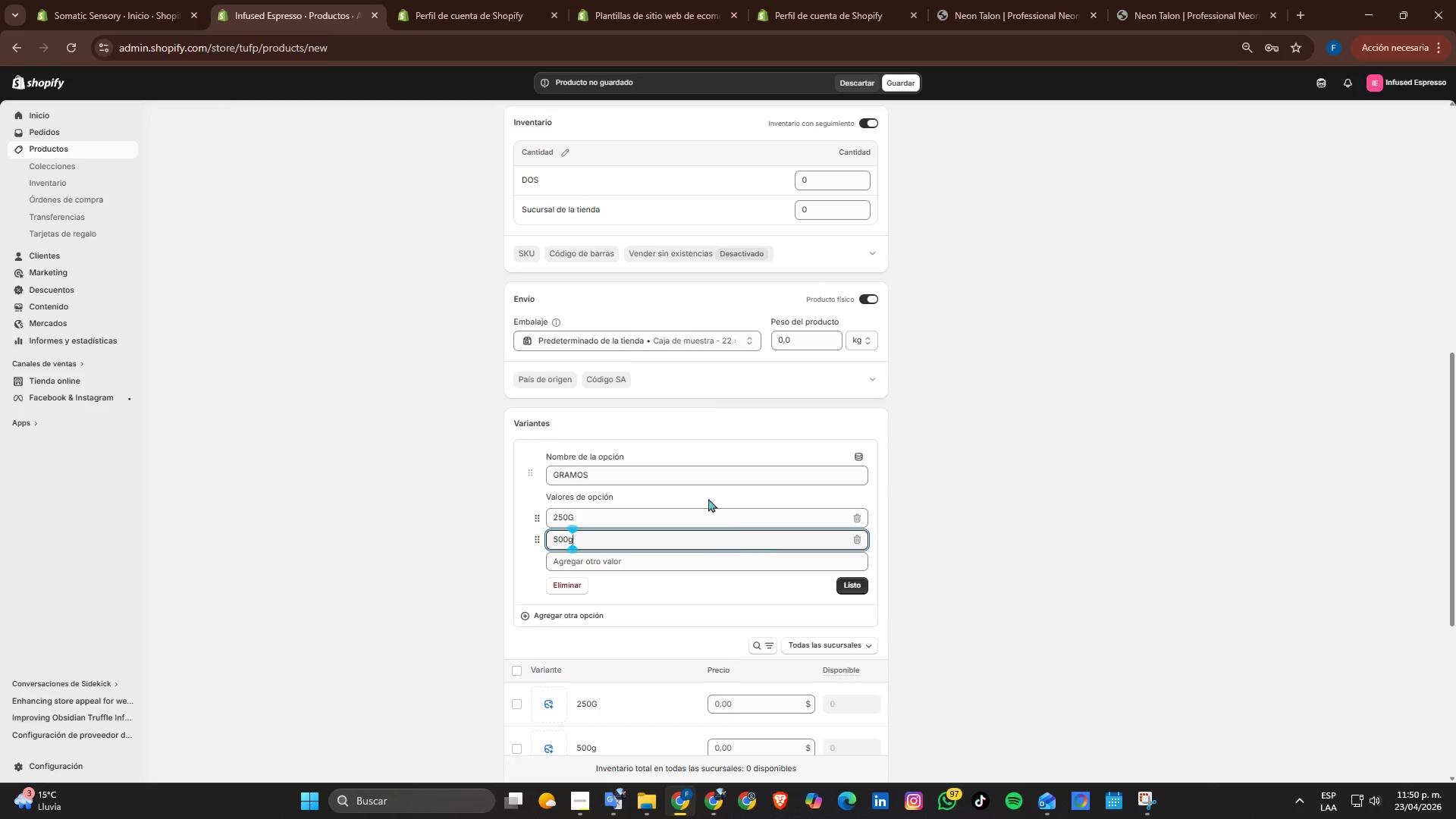 
left_click([705, 512])
 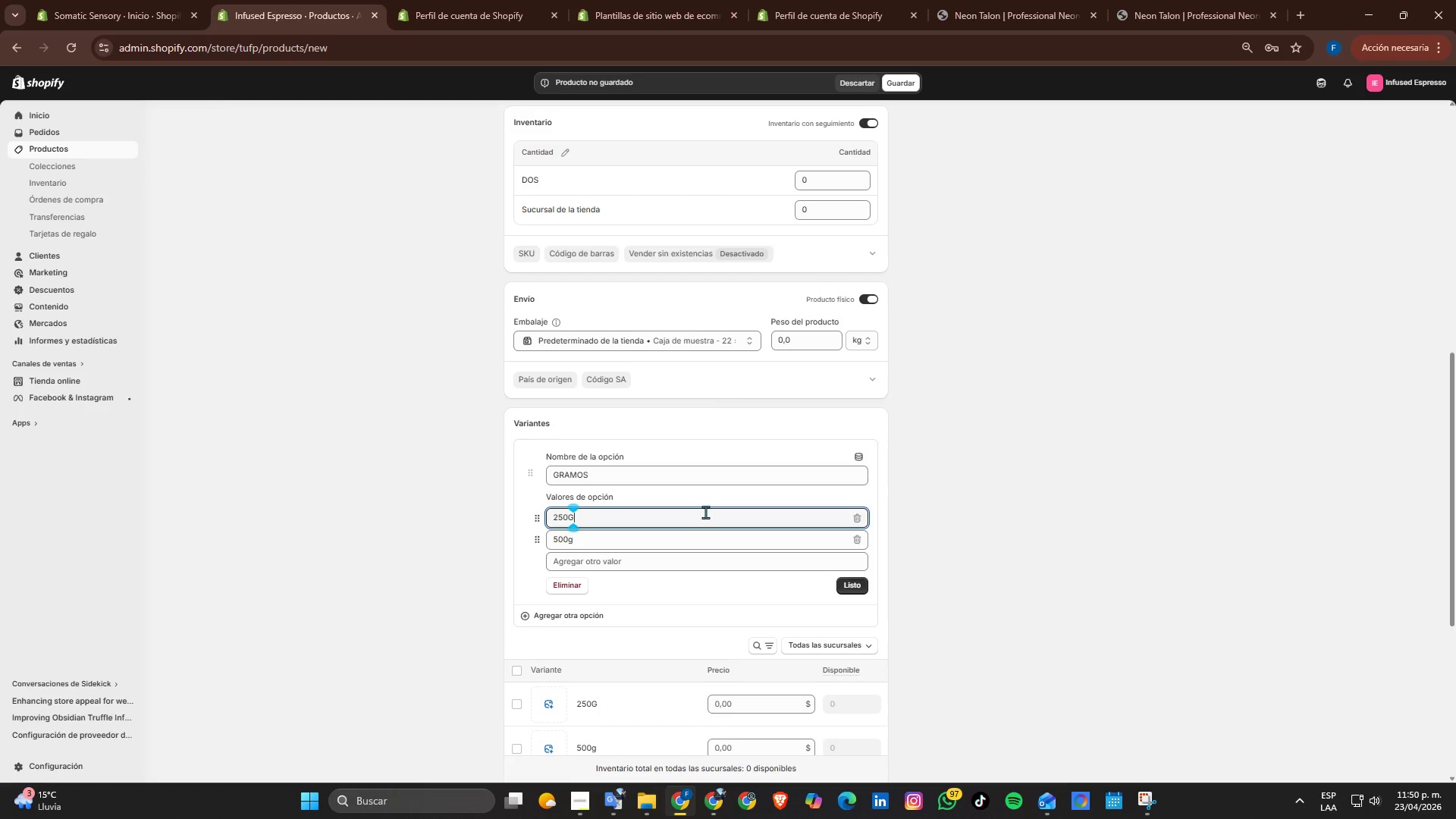 
key(Backspace)
 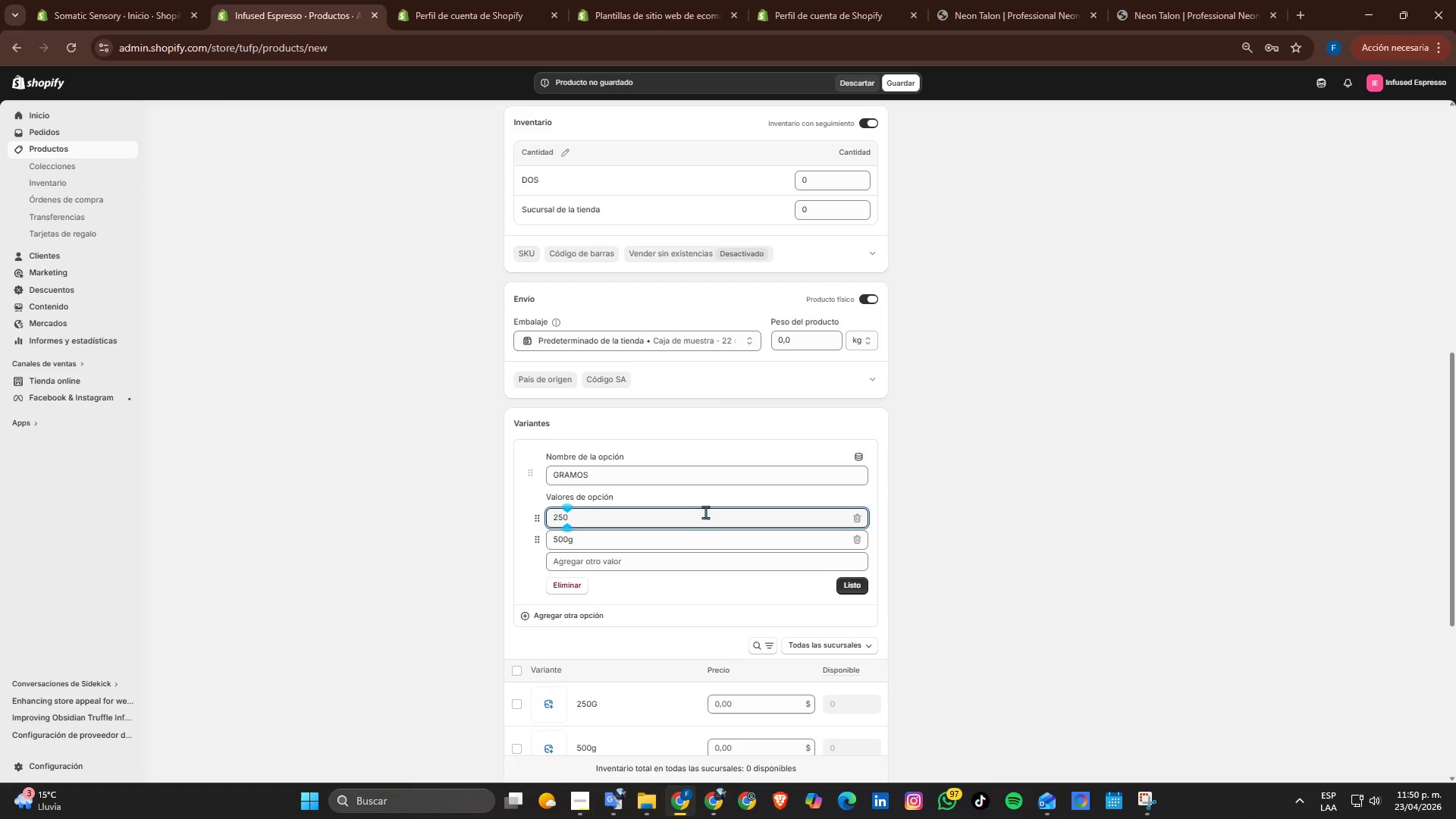 
key(G)
 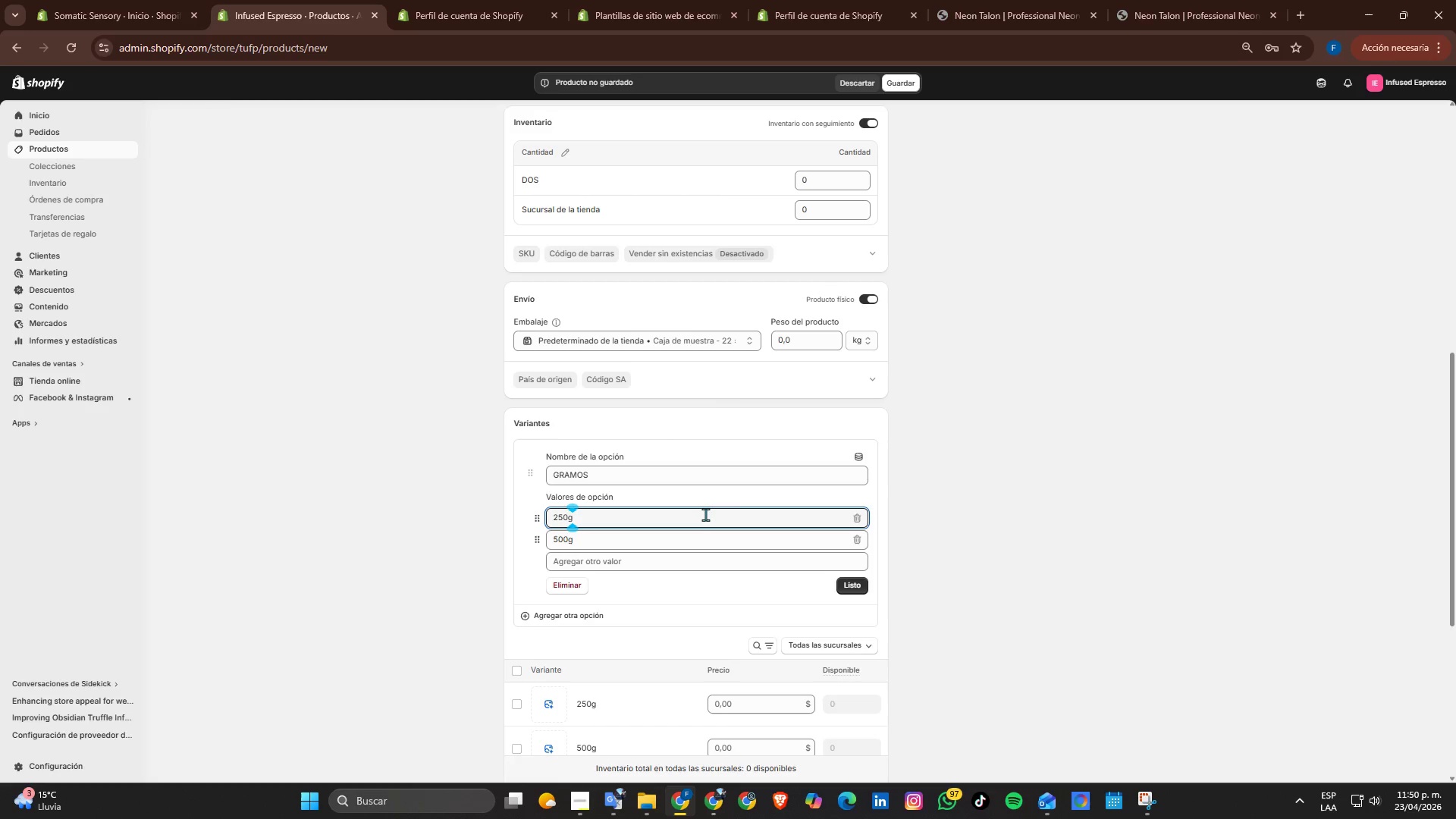 
scroll: coordinate [705, 521], scroll_direction: down, amount: 1.0
 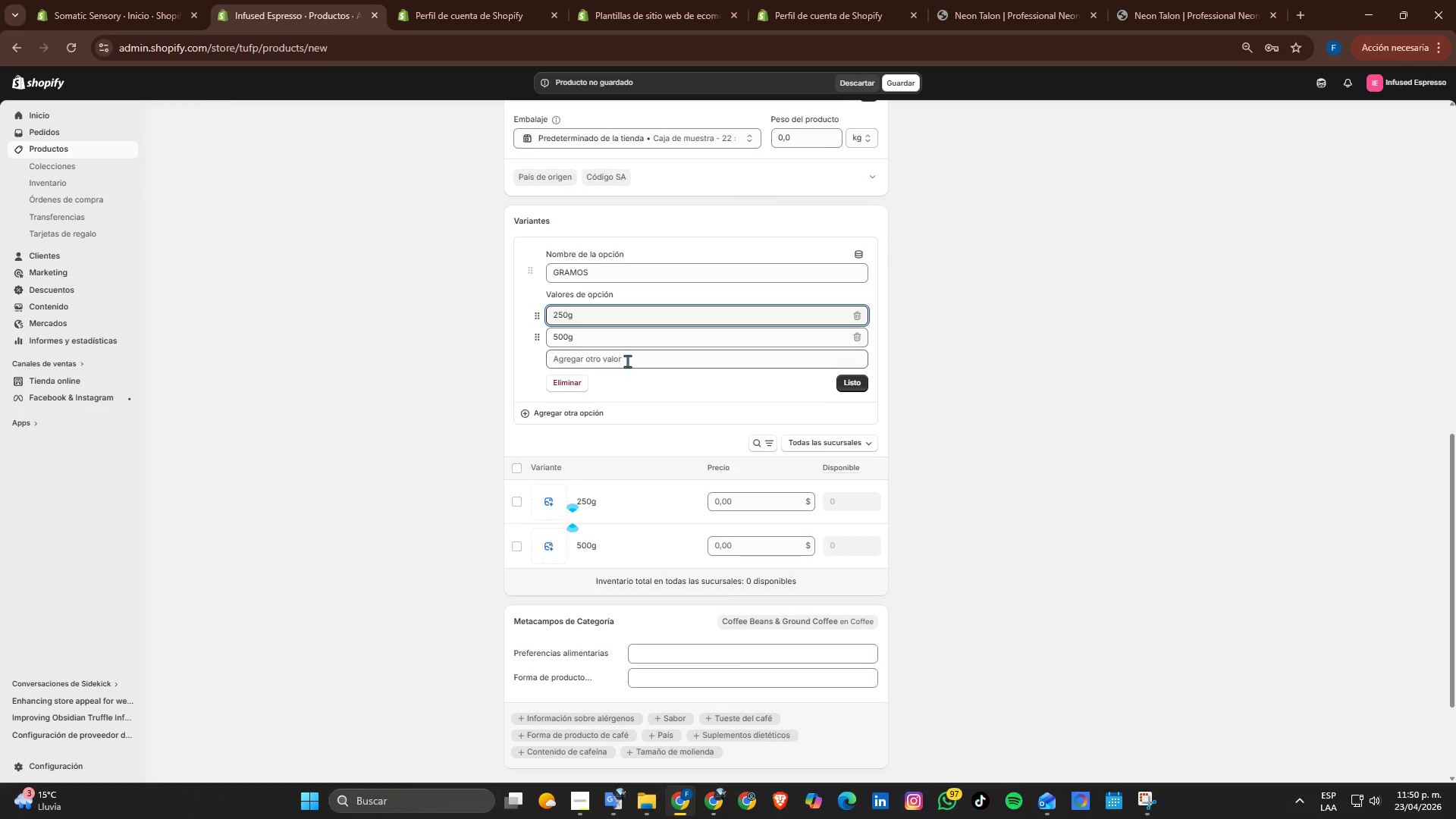 
left_click([627, 361])
 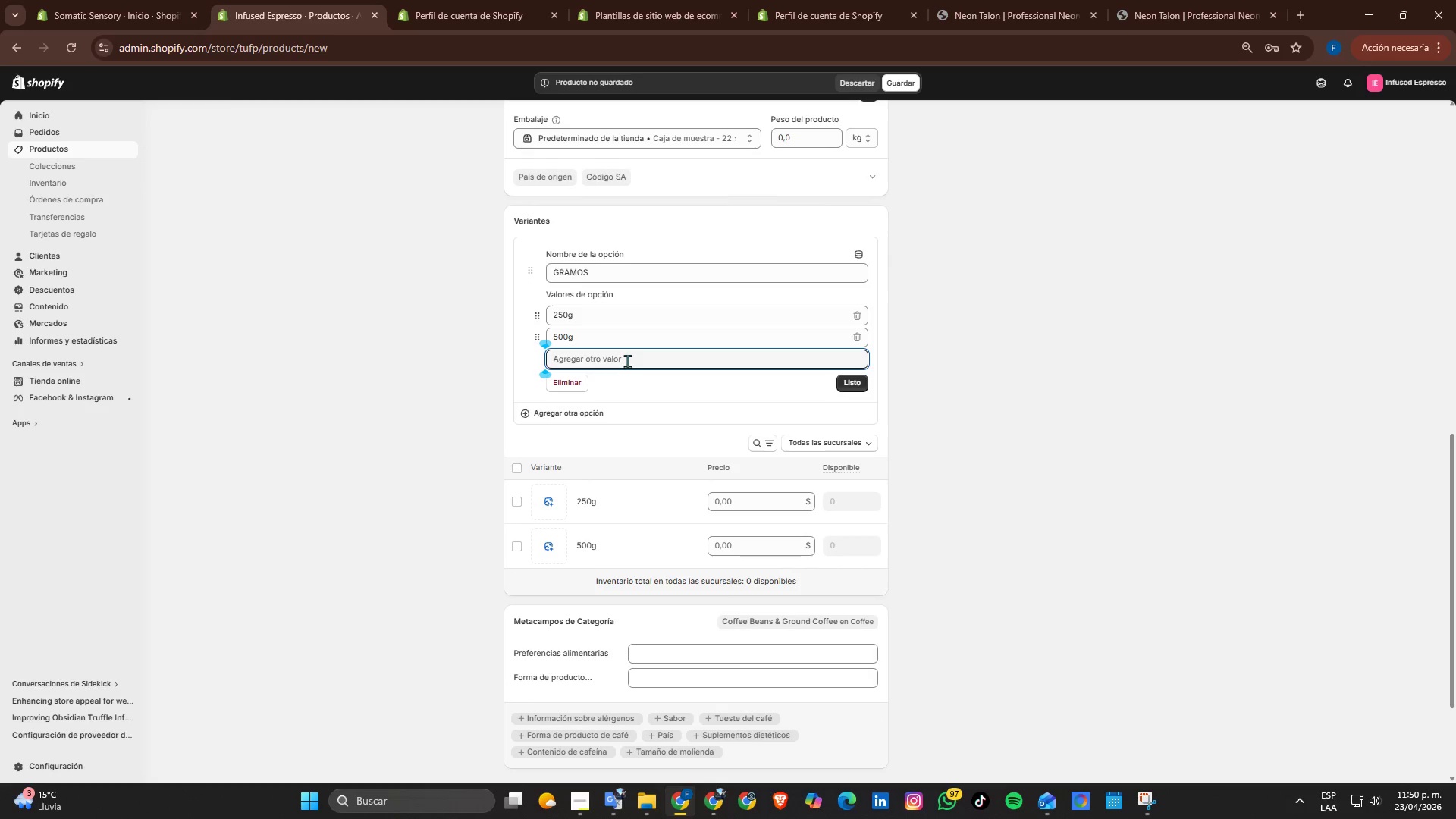 
key(Numpad1)
 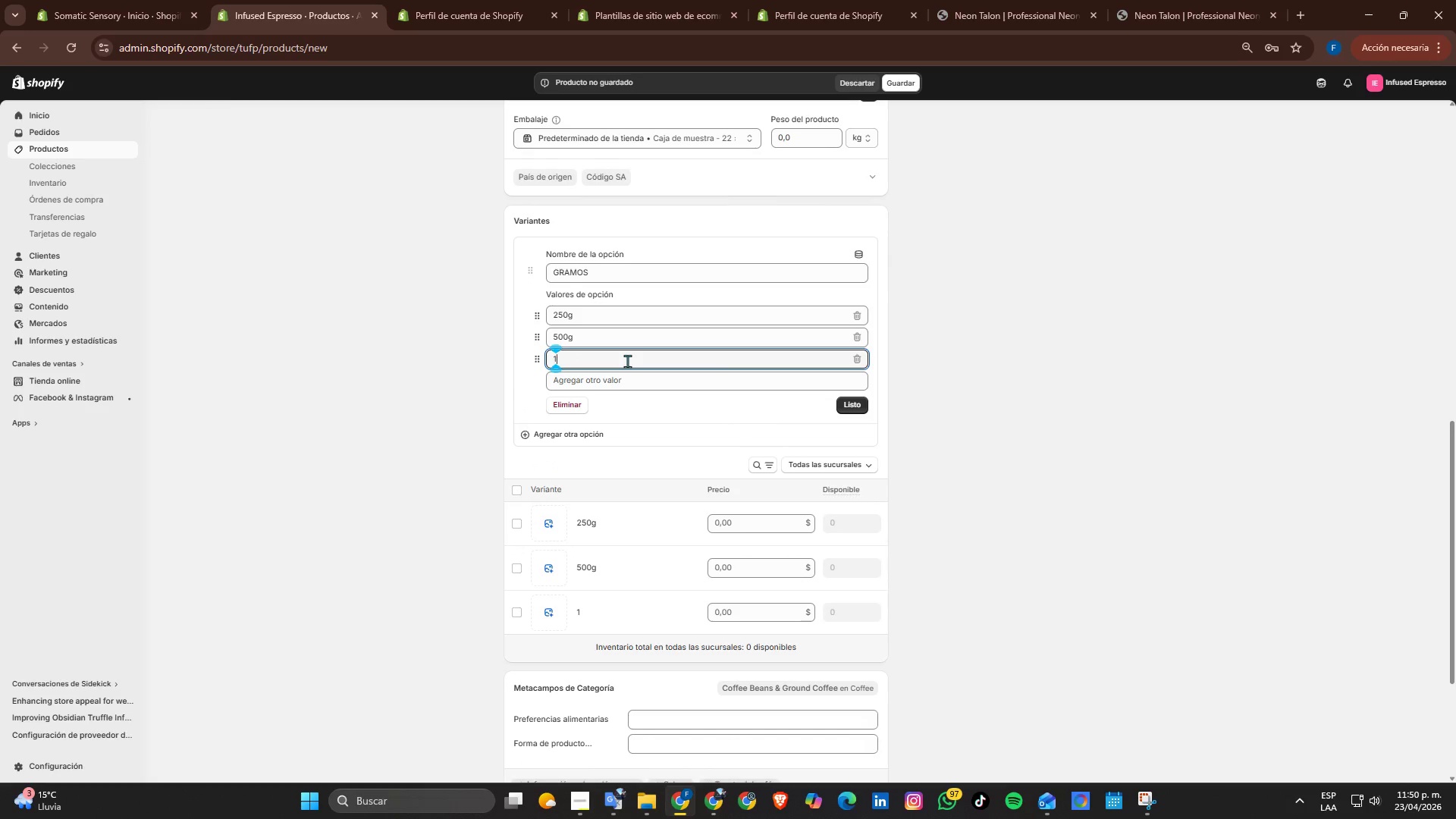 
key(Numpad0)
 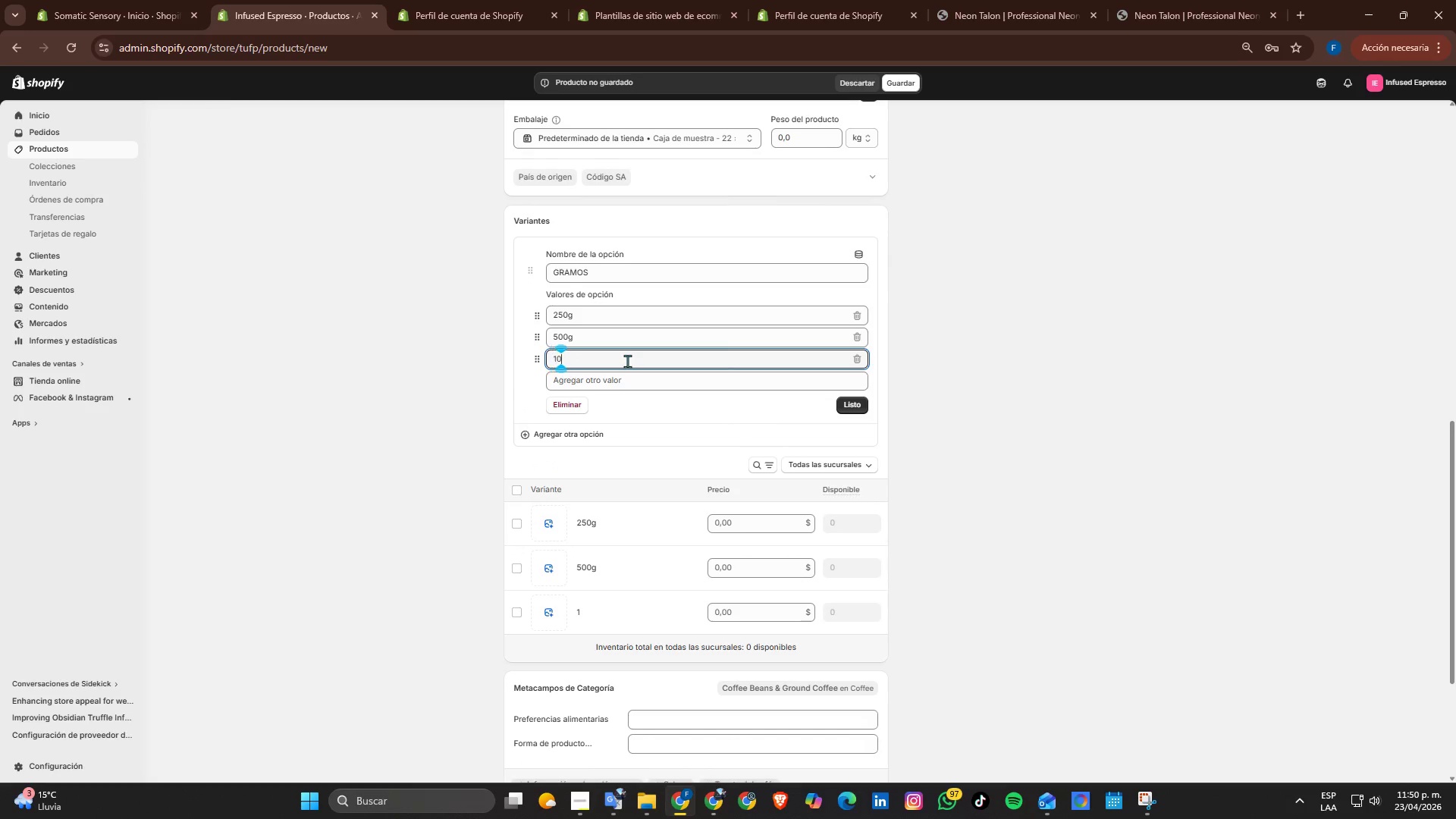 
key(Numpad0)
 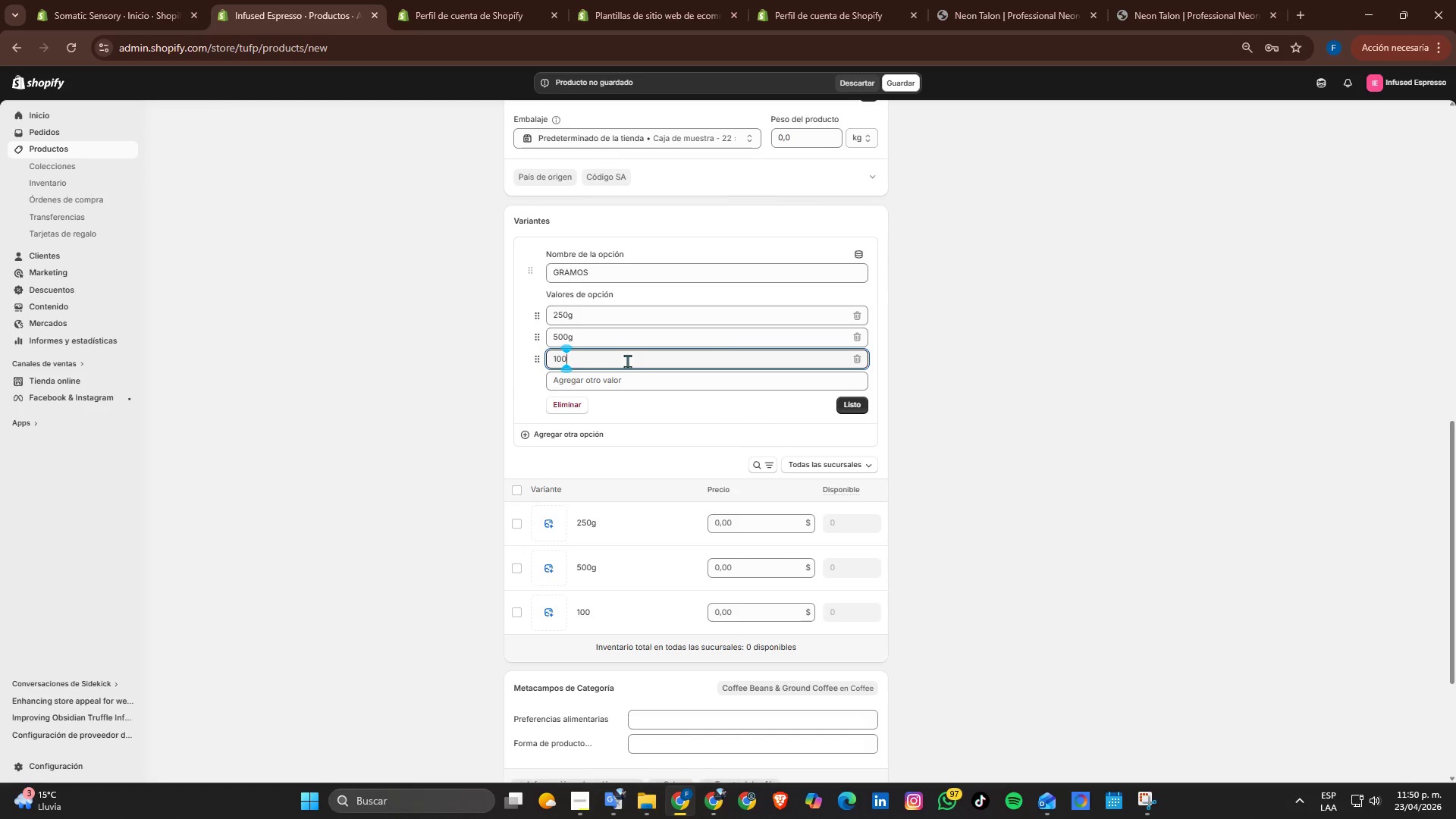 
key(Numpad0)
 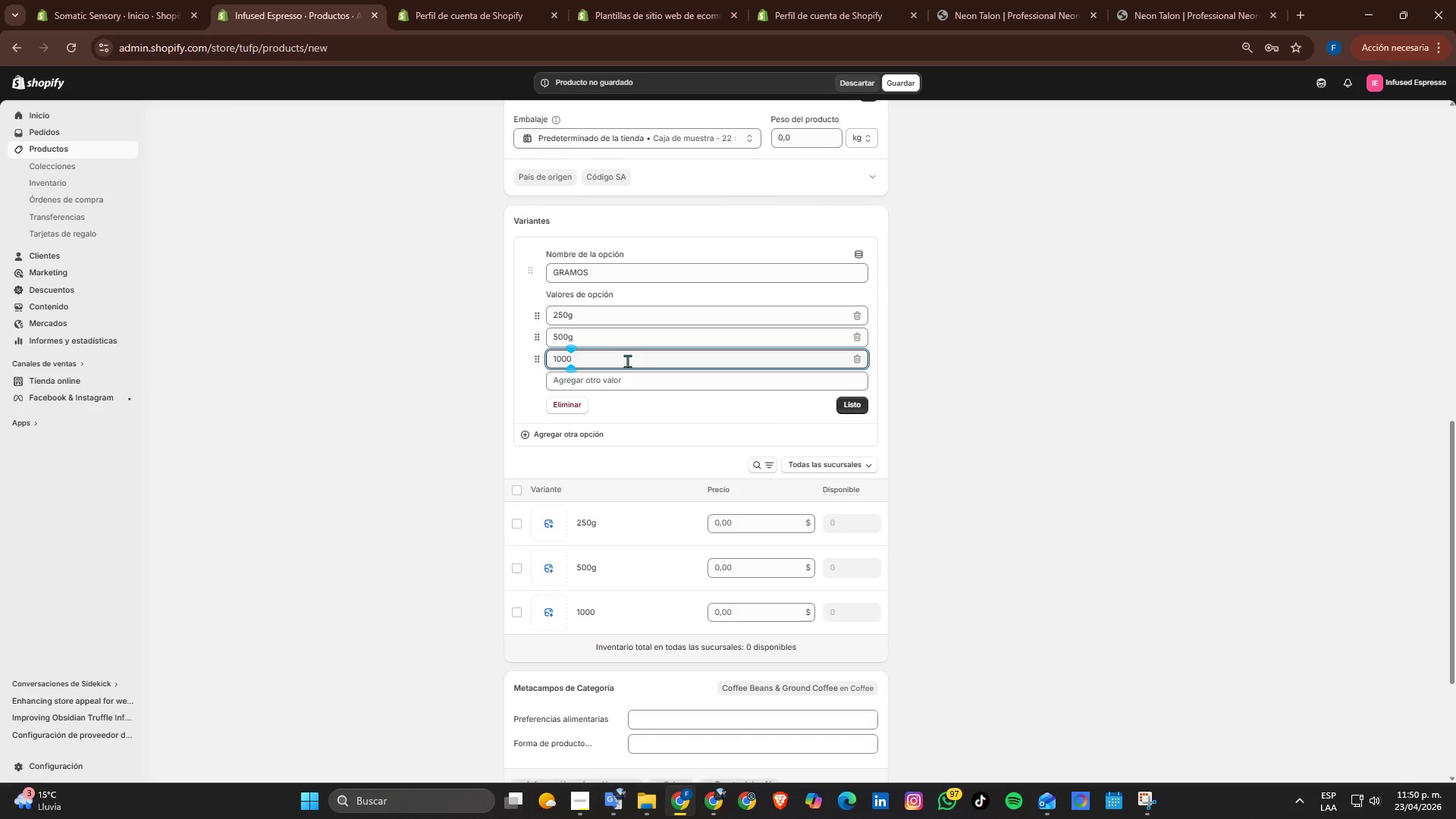 
key(G)
 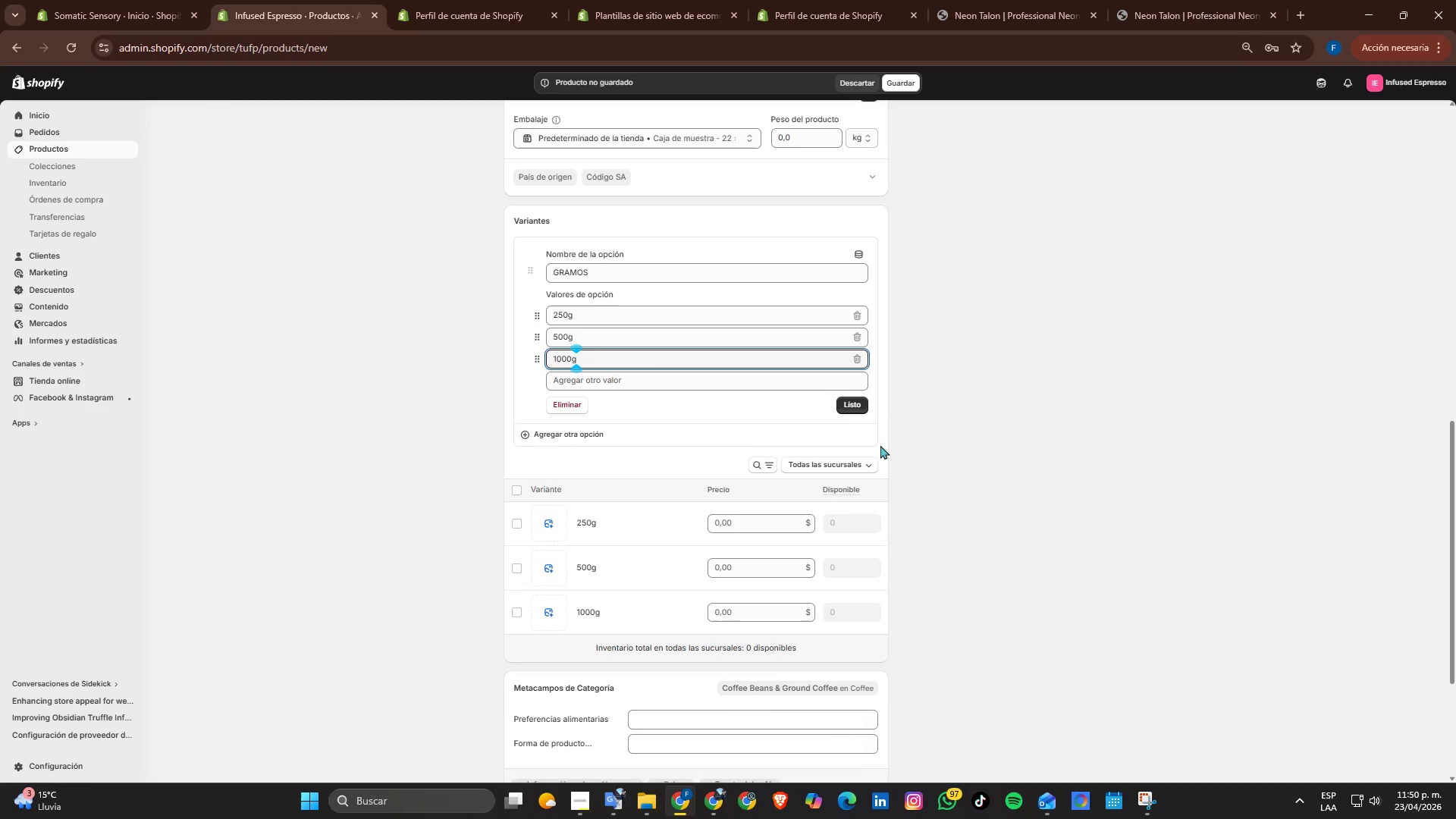 
wait(11.09)
 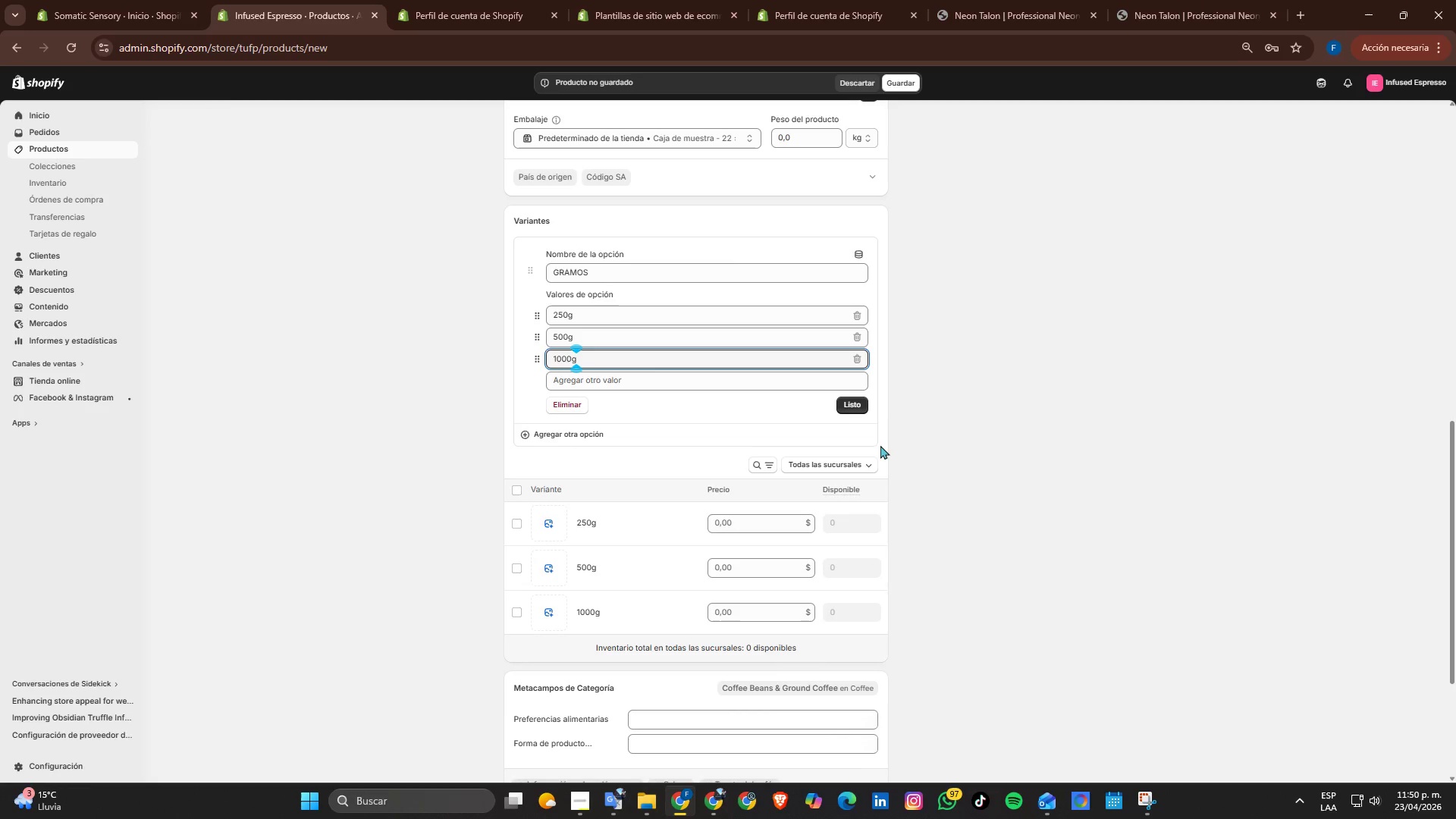 
left_click([852, 405])
 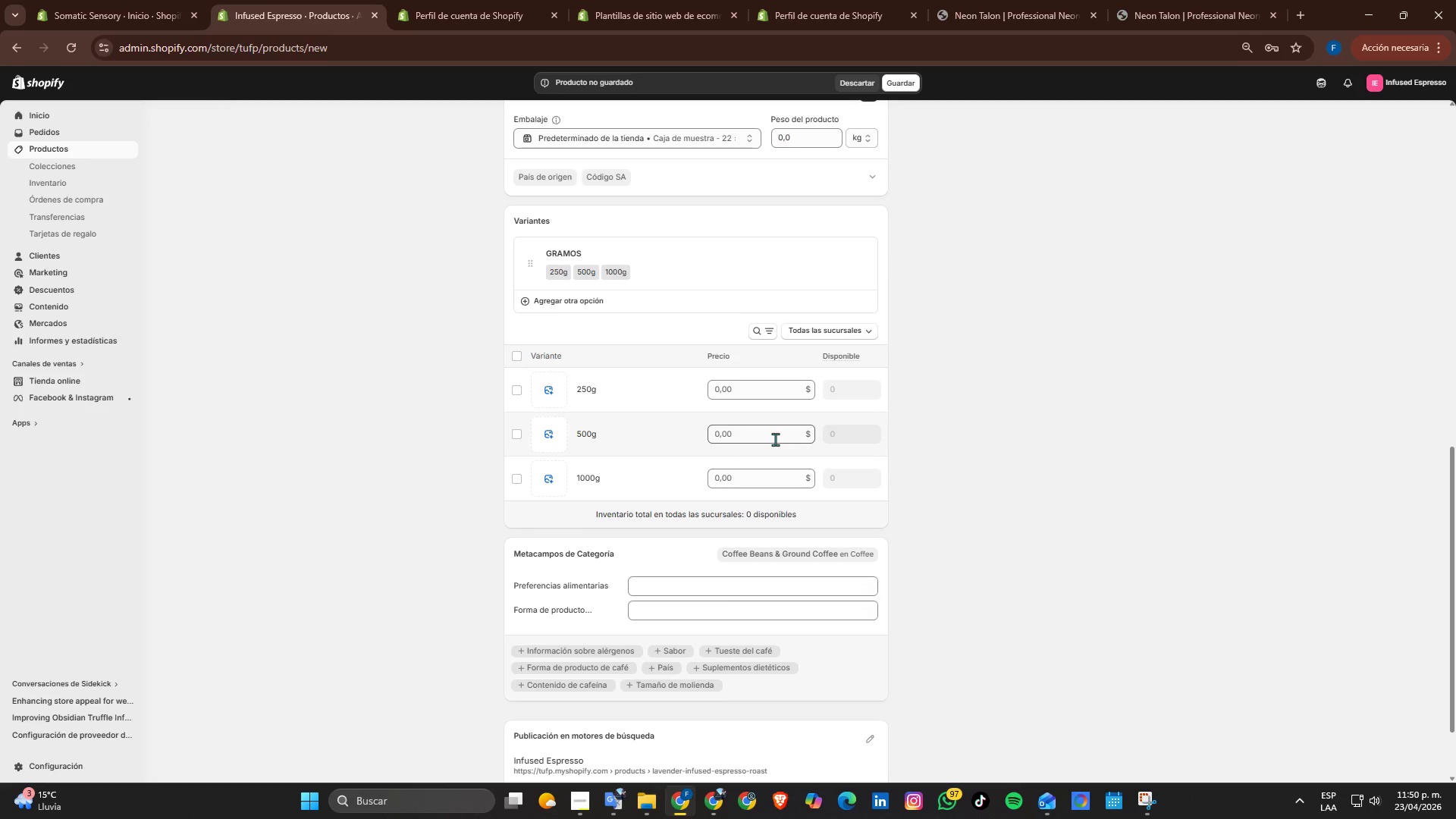 
wait(9.47)
 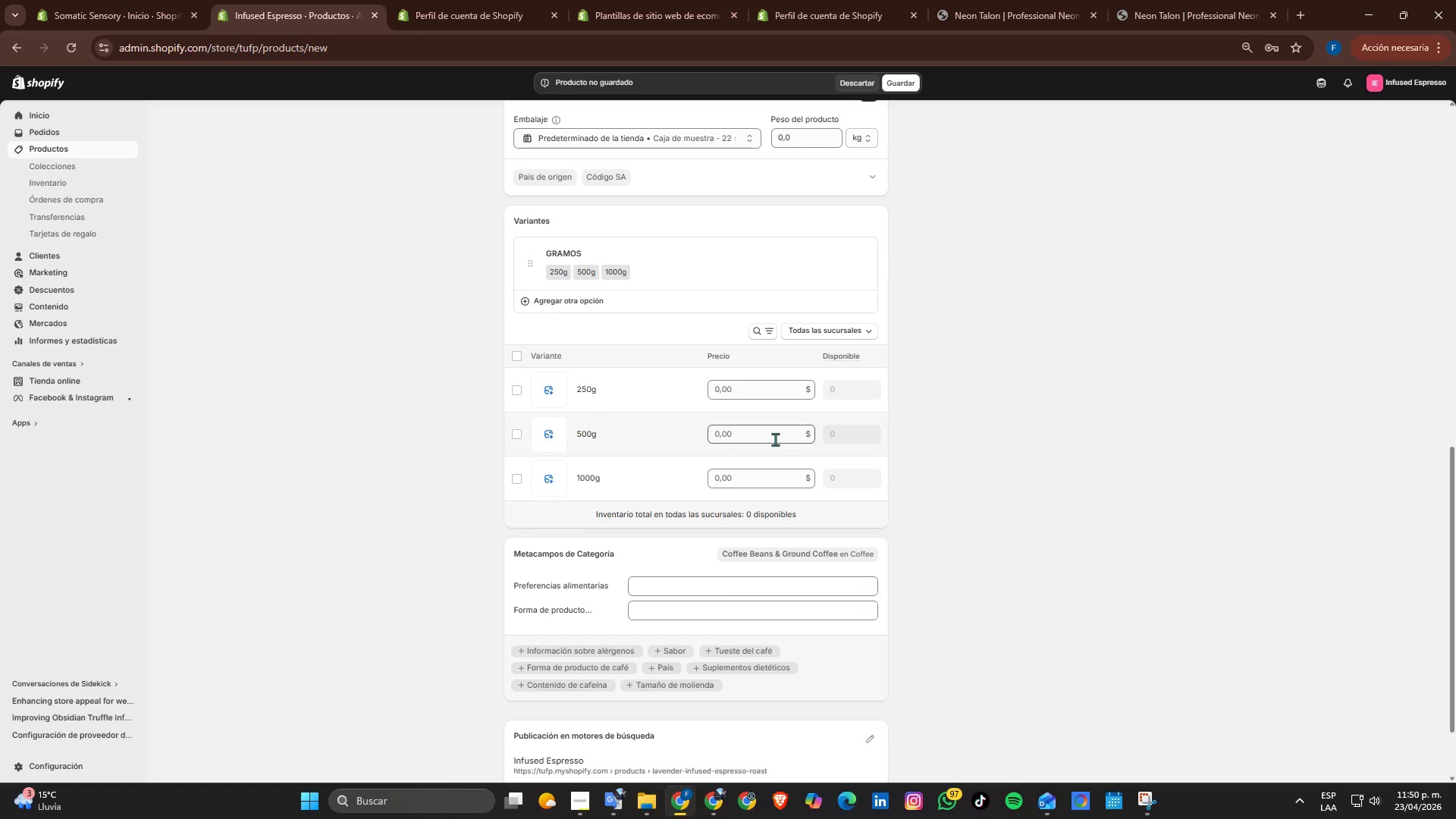 
double_click([728, 393])
 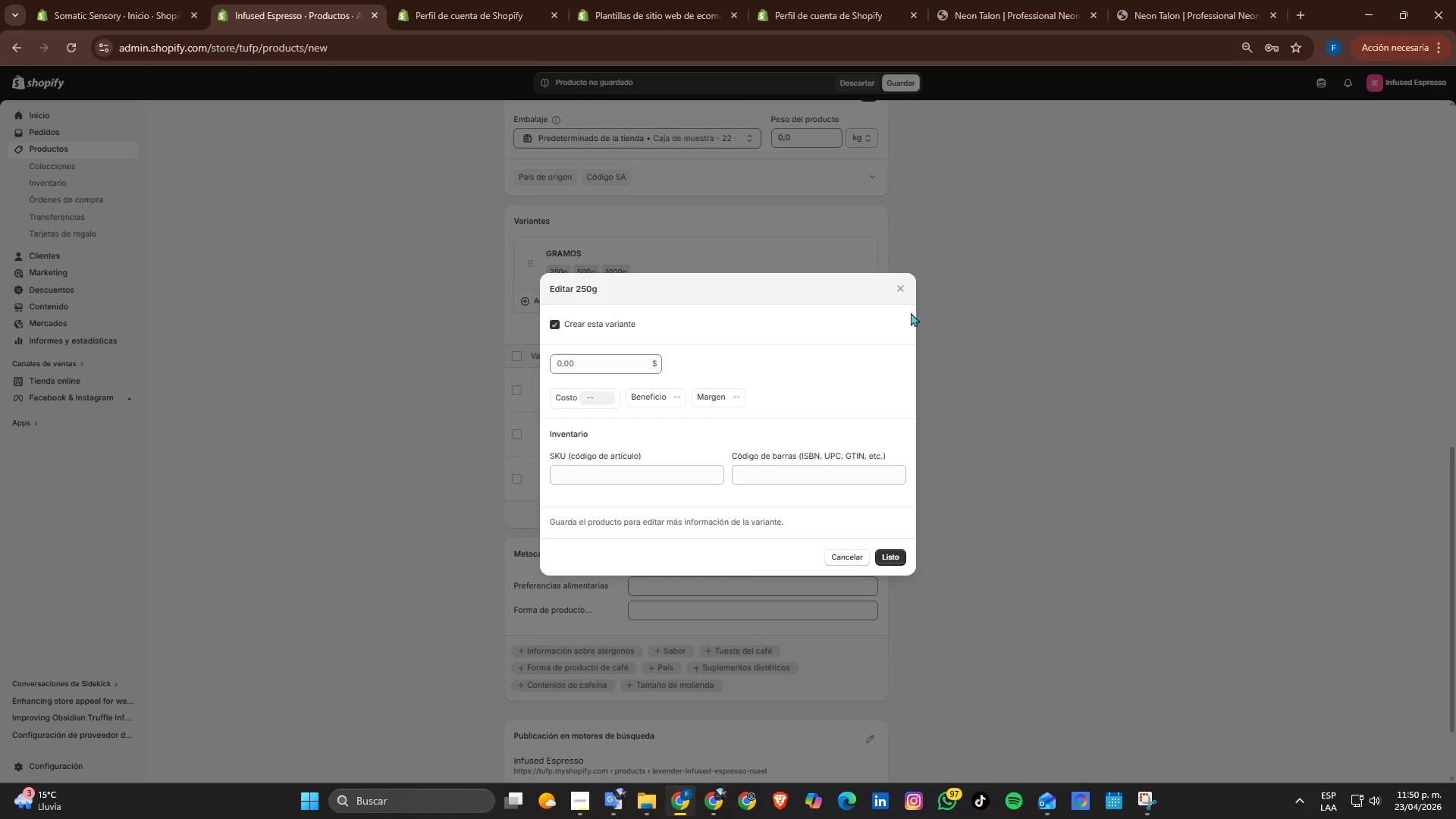 
left_click([907, 293])
 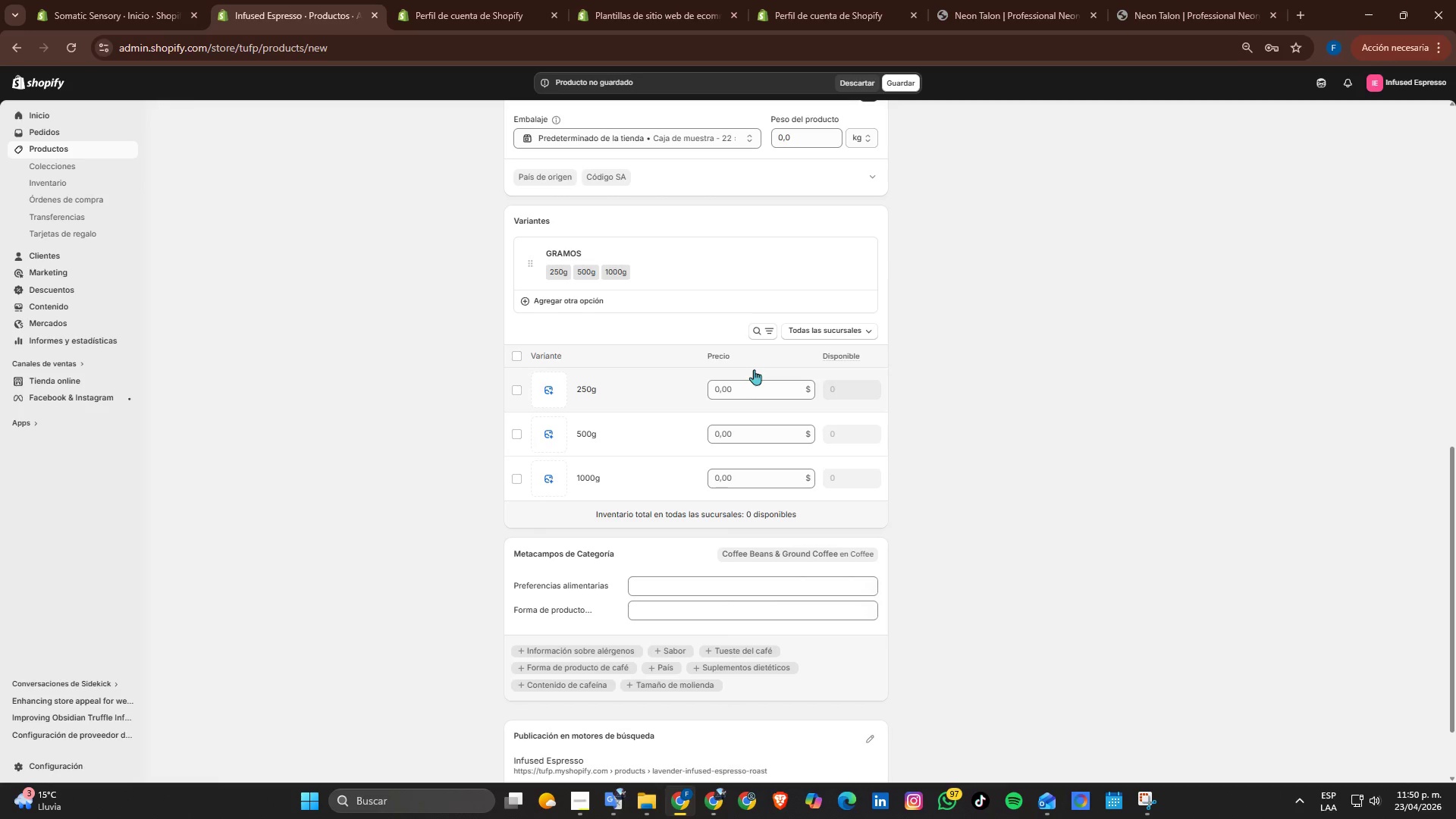 
double_click([748, 382])
 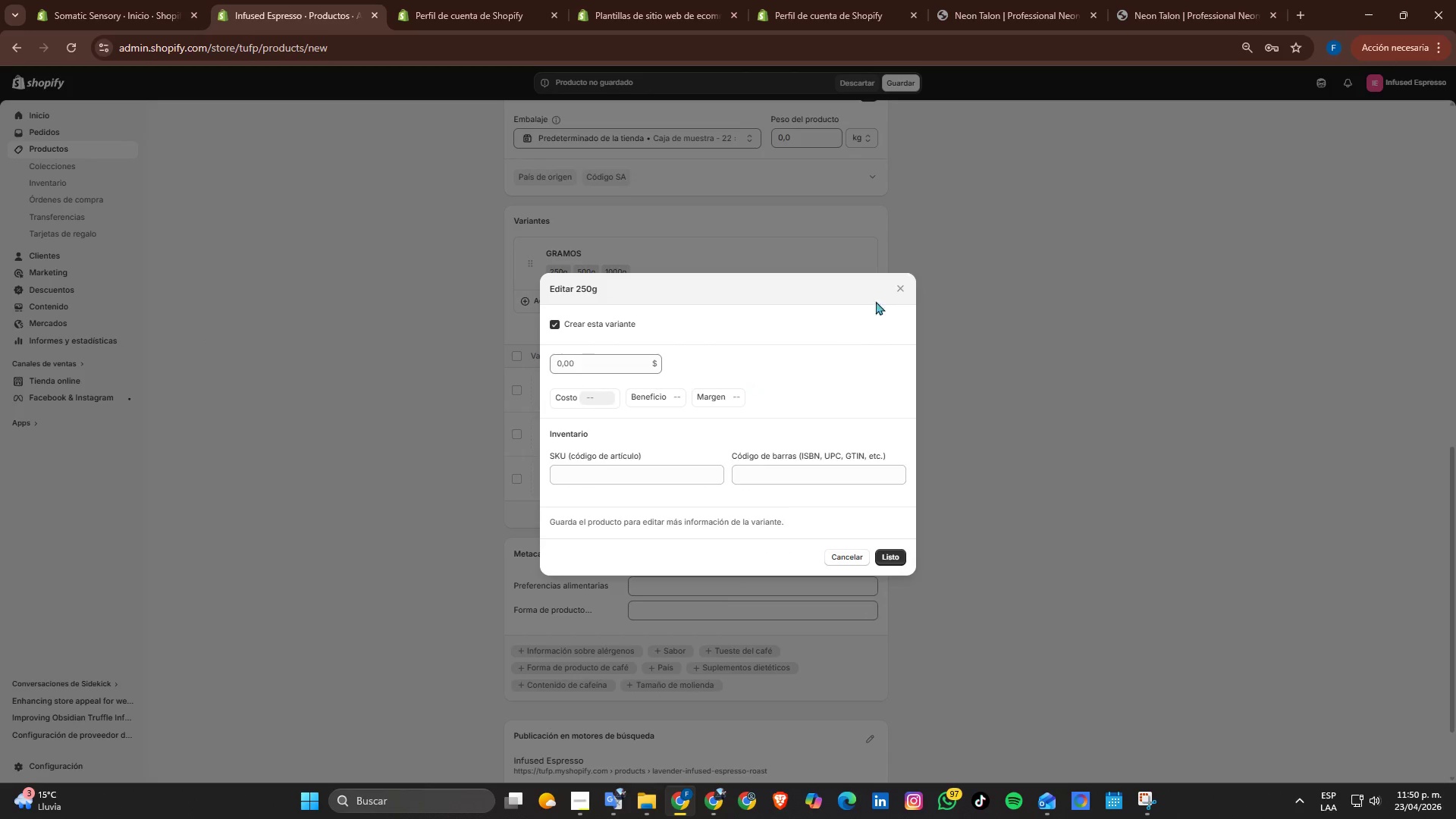 
left_click([898, 286])
 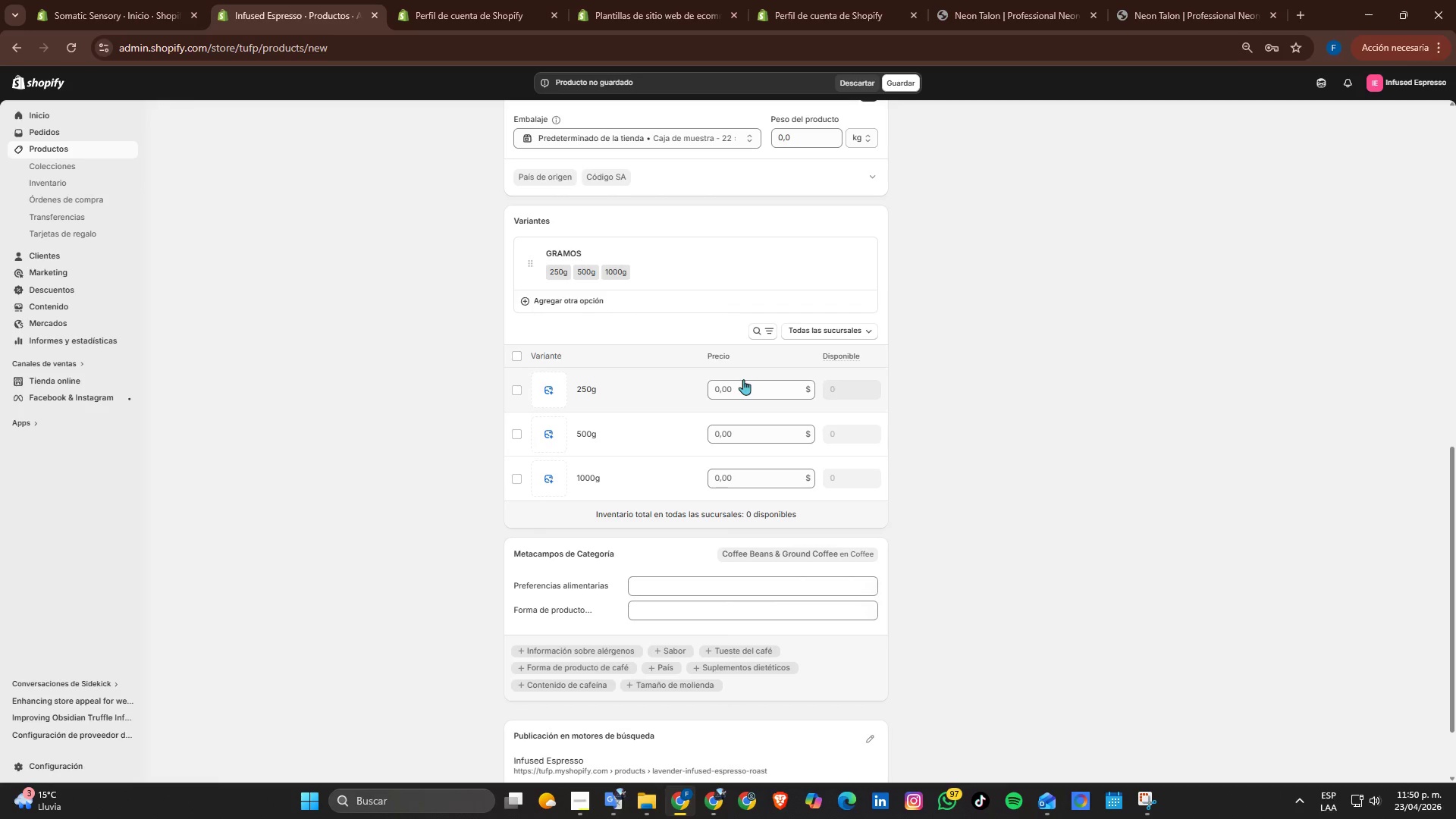 
double_click([732, 387])
 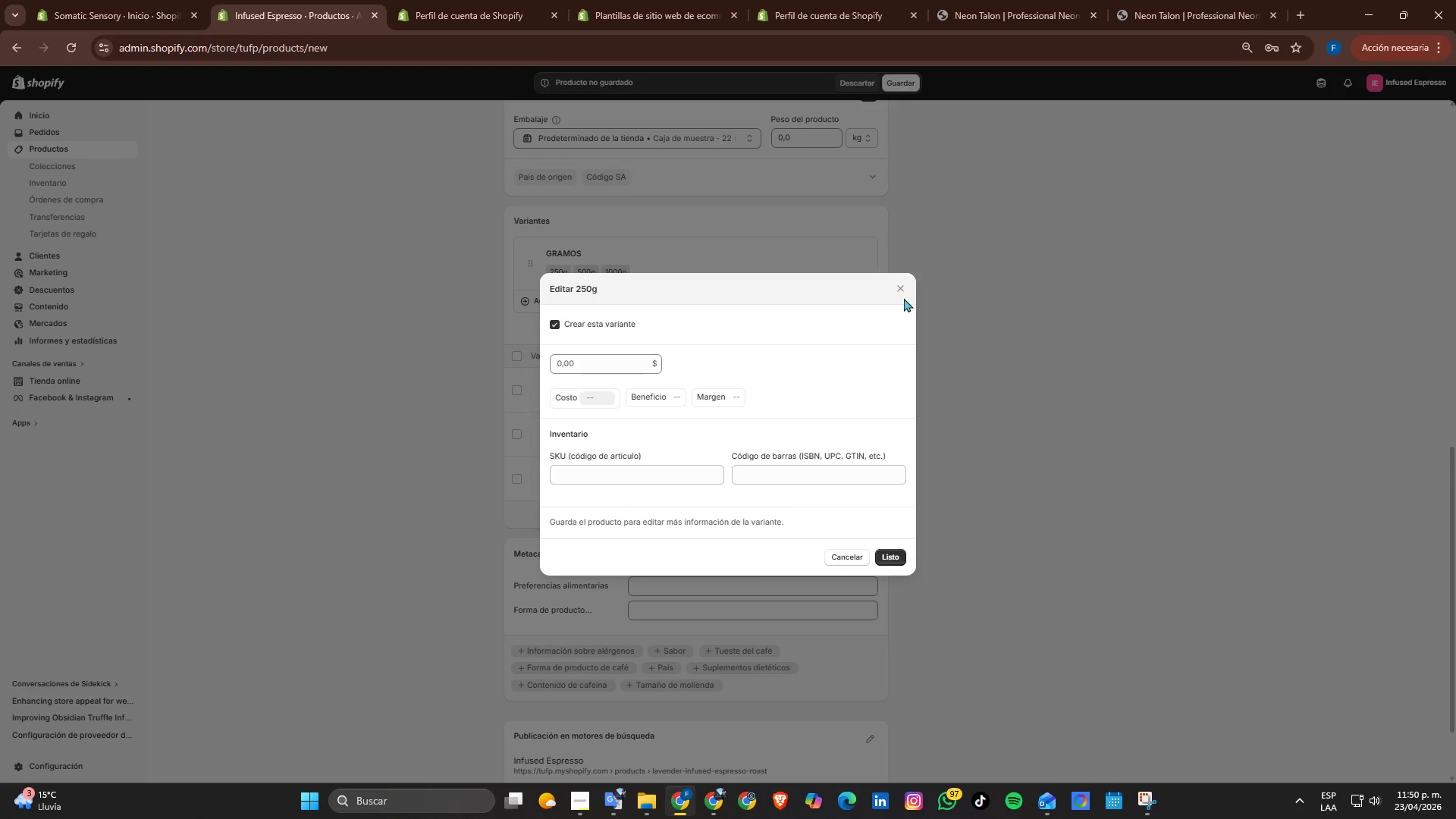 
left_click([901, 290])
 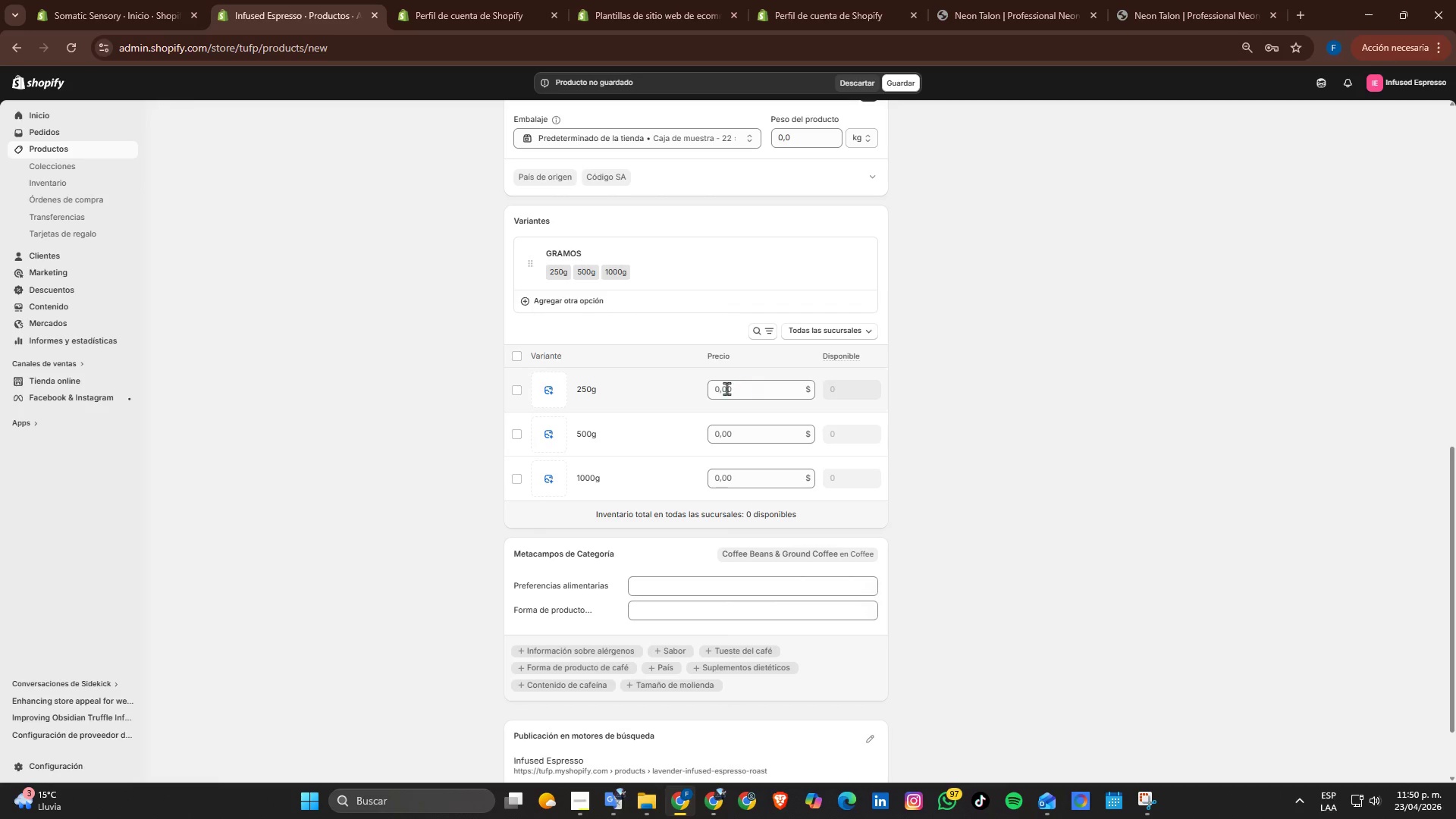 
left_click([719, 394])
 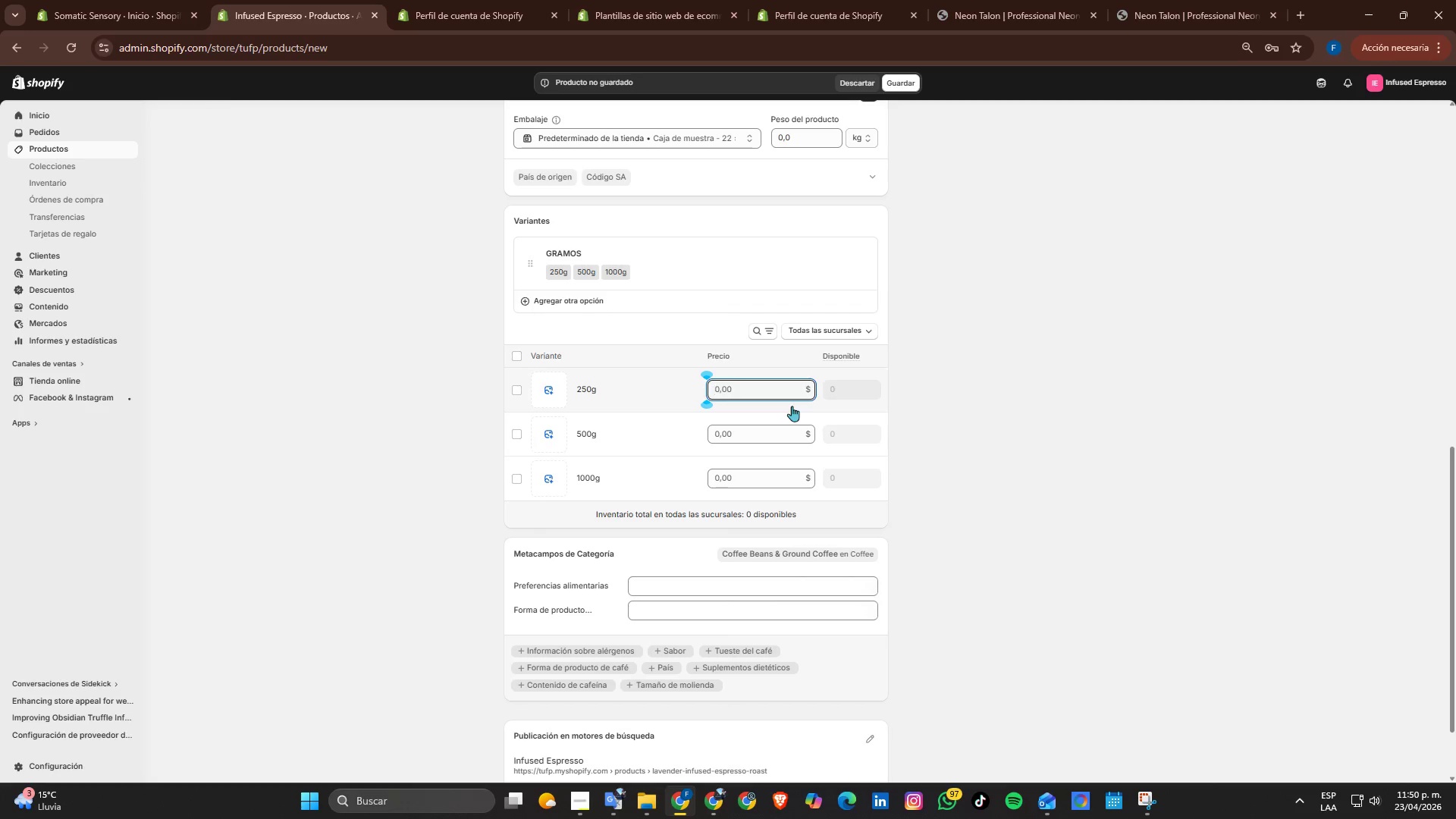 
key(Numpad1)
 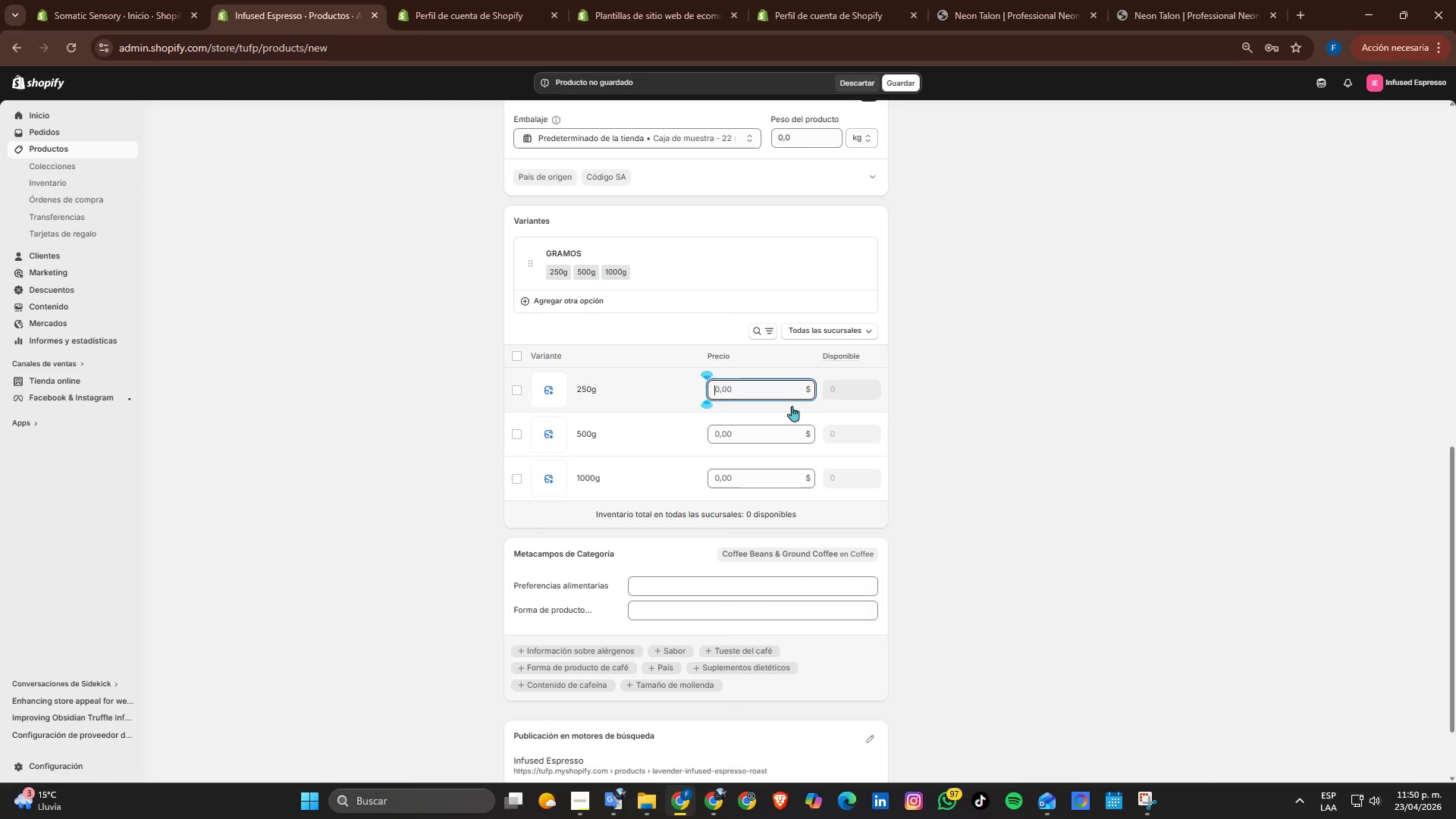 
key(Numpad4)
 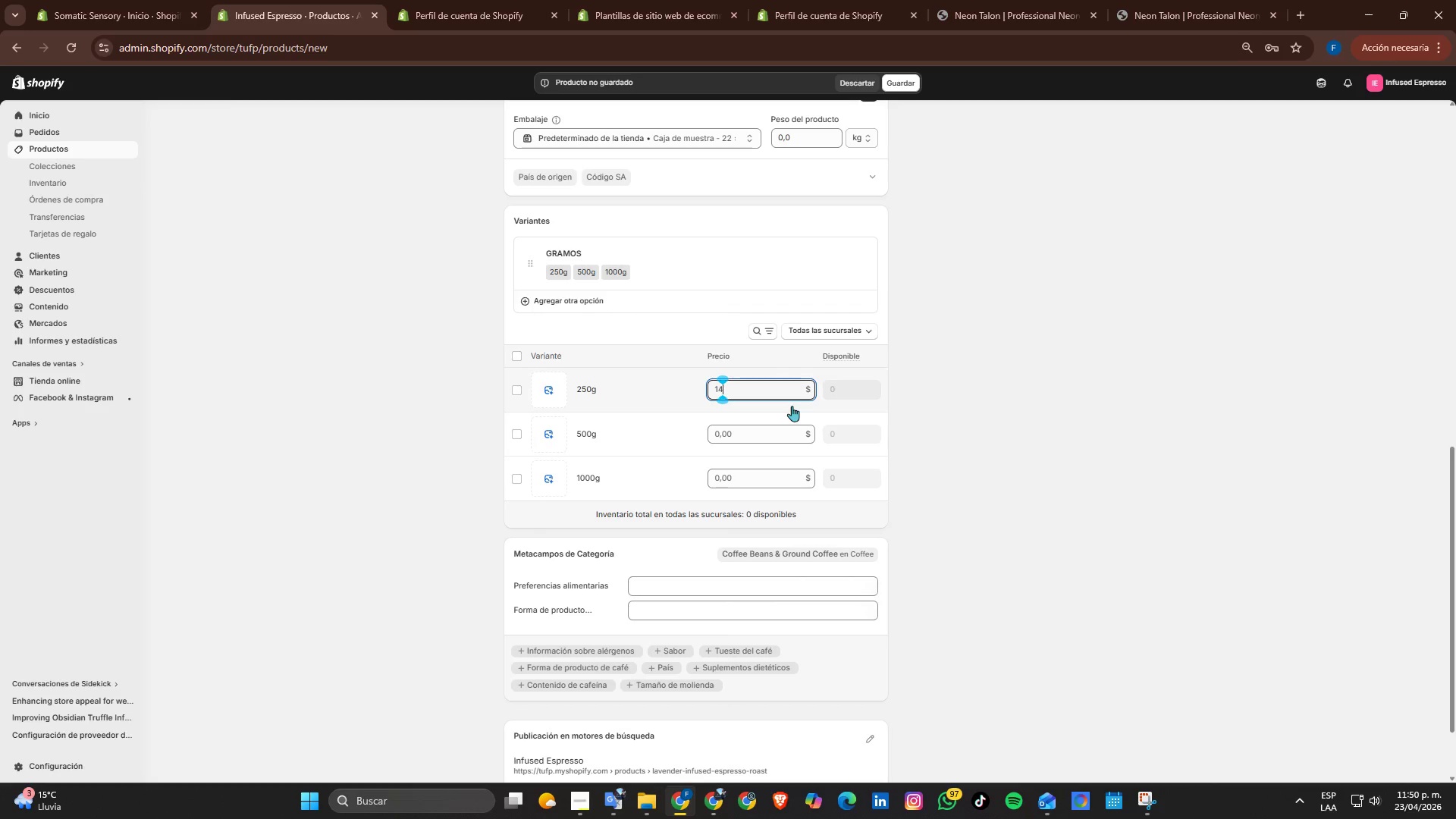 
key(NumpadDecimal)
 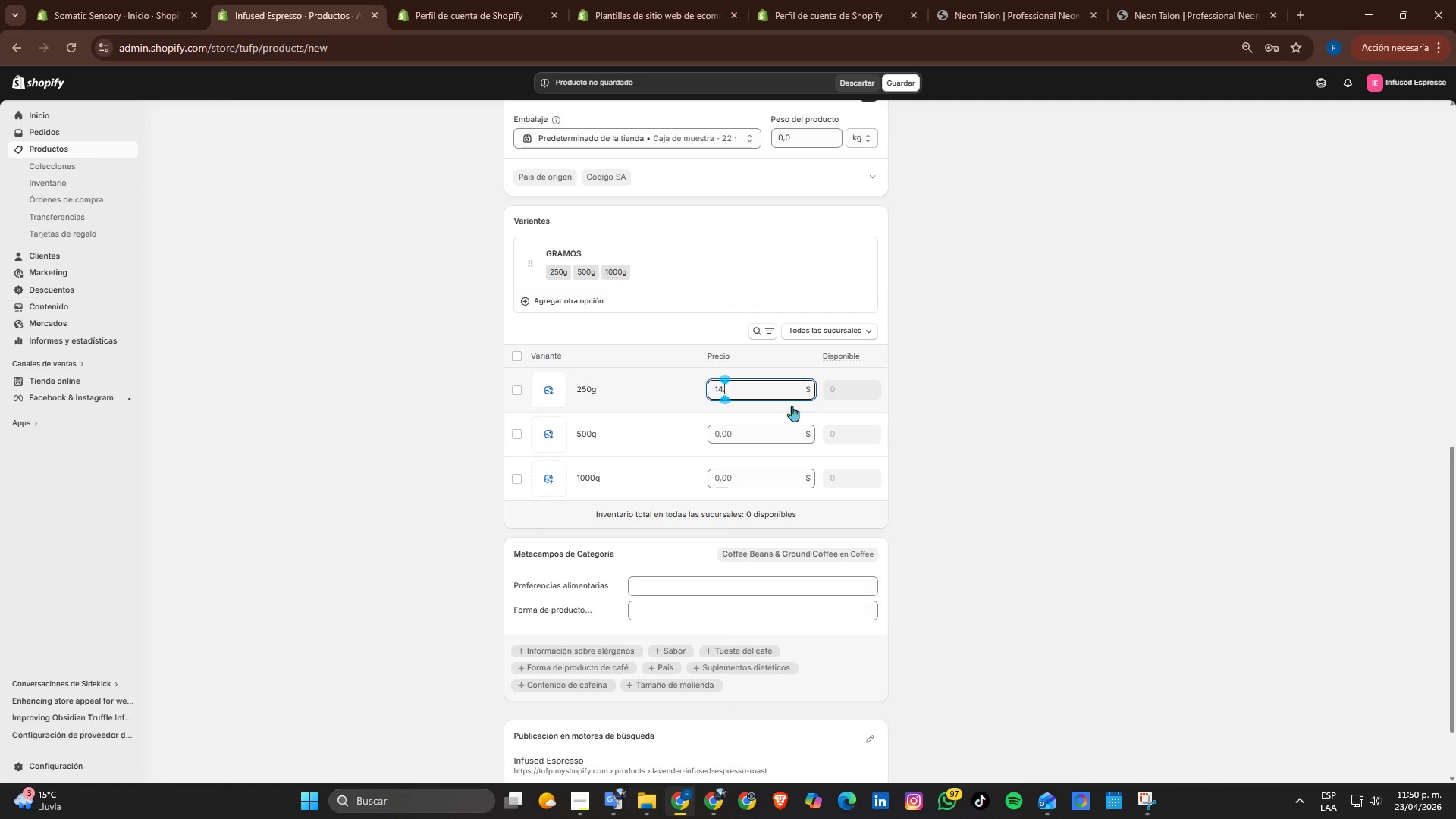 
key(Numpad9)
 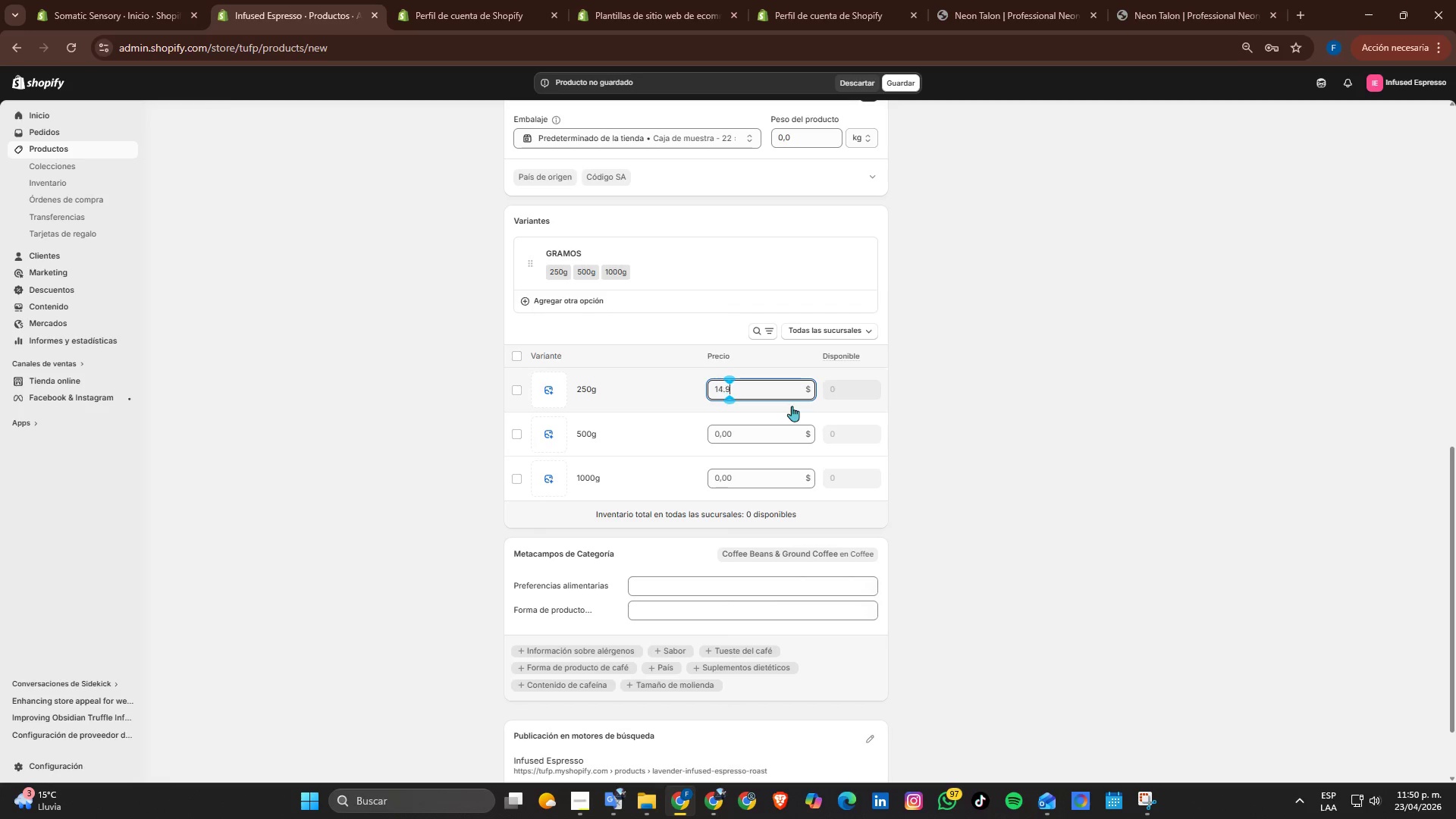 
key(Numpad9)
 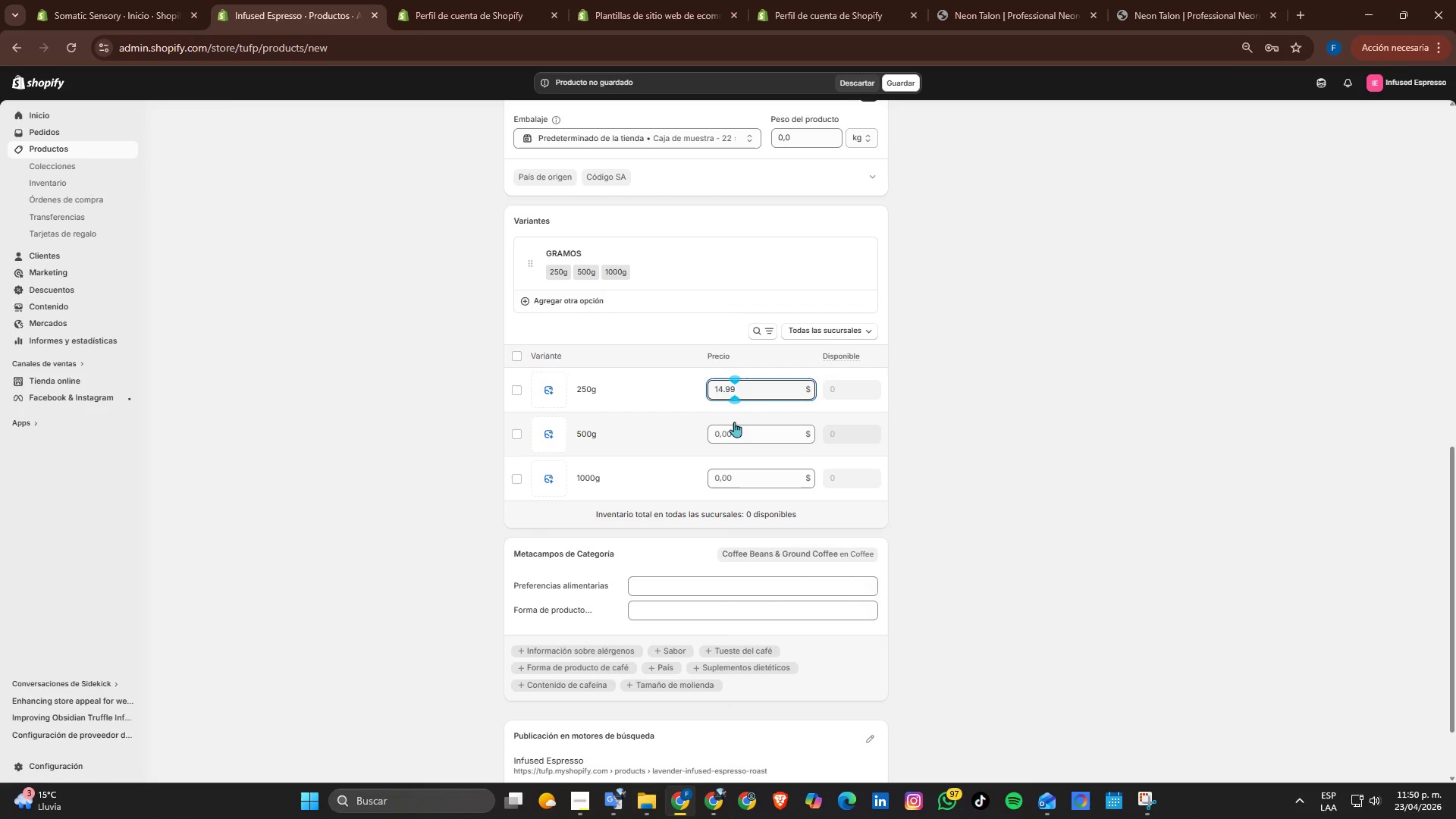 
left_click([748, 436])
 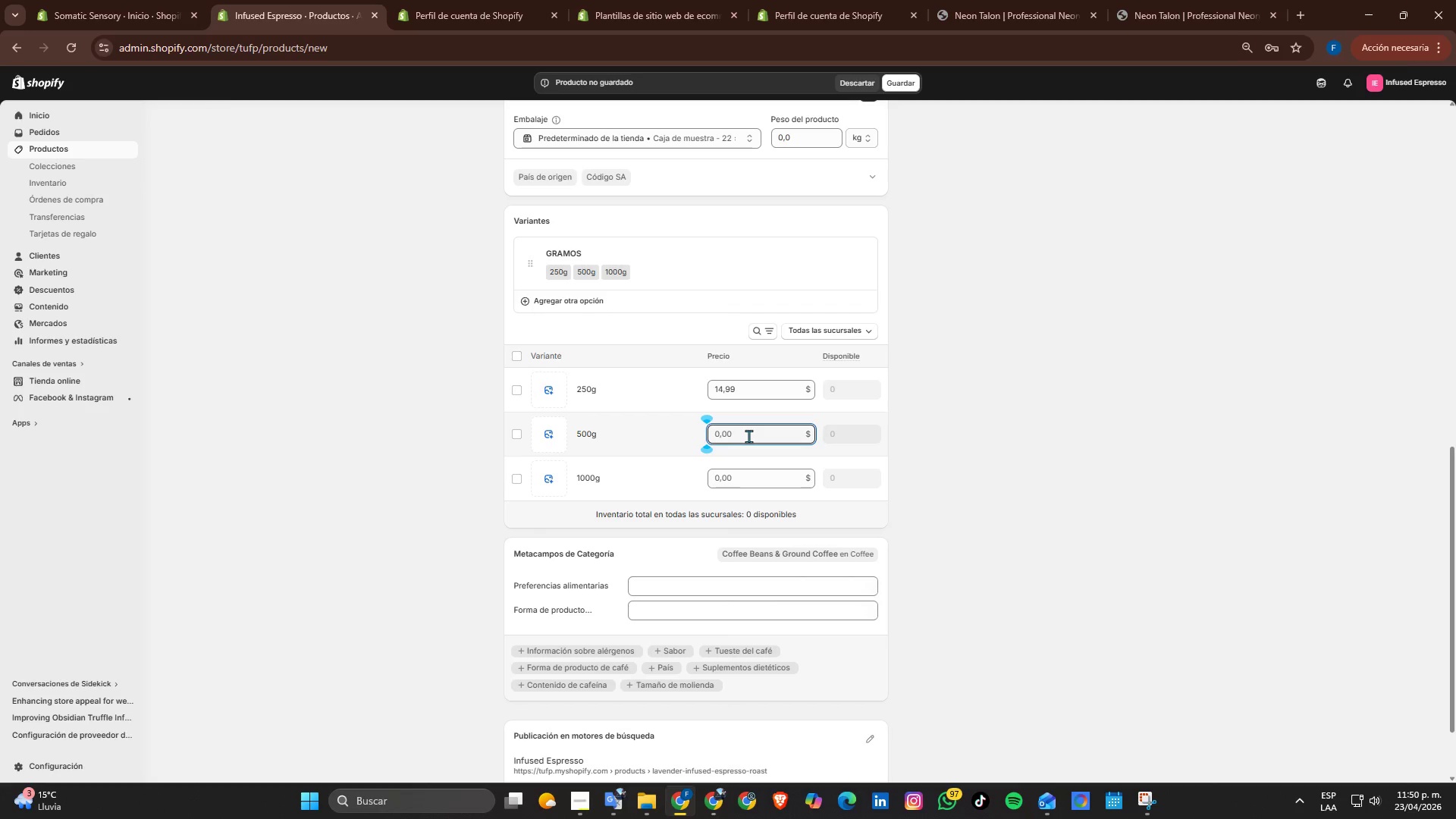 
key(Numpad2)
 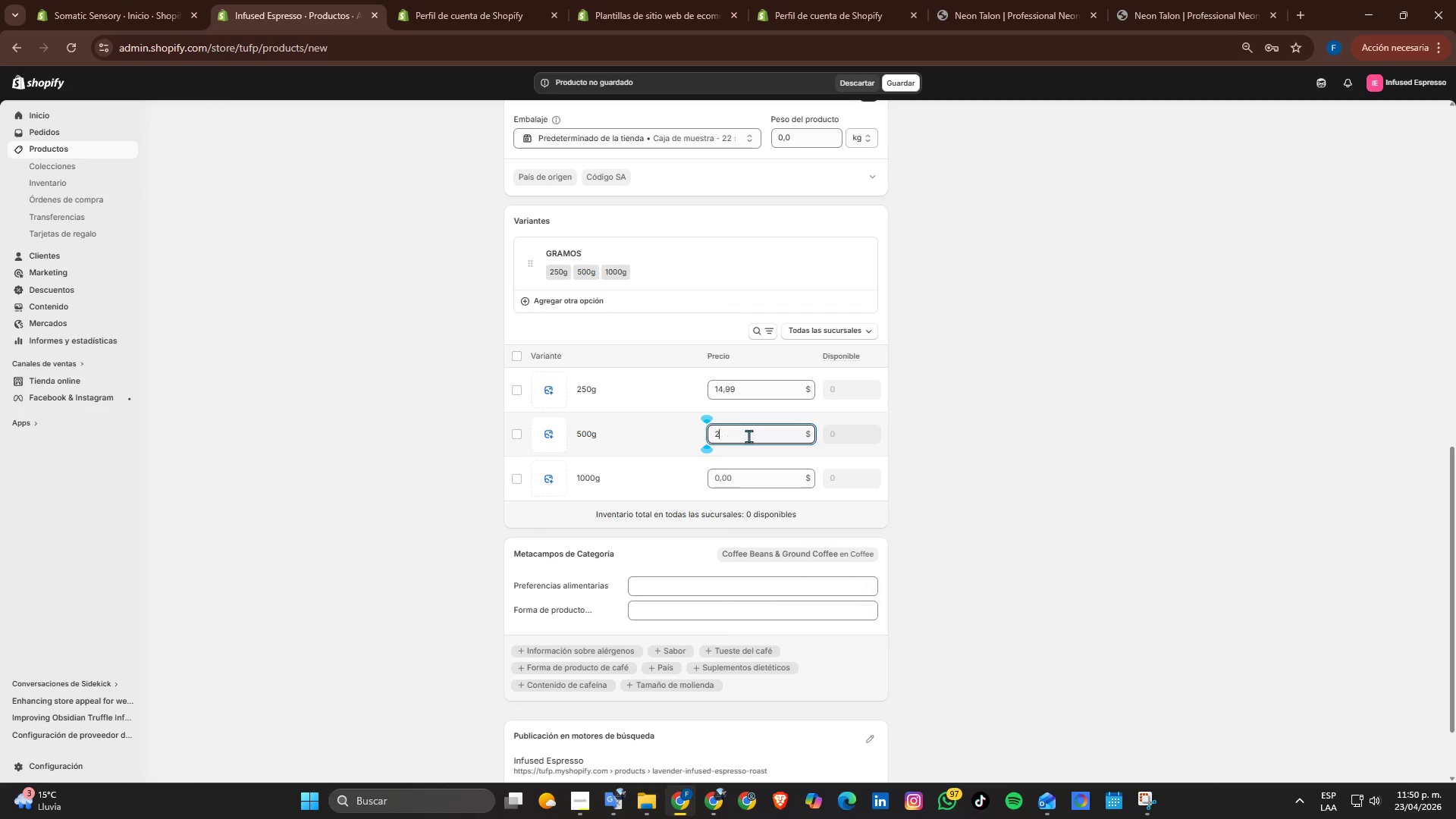 
key(Numpad4)
 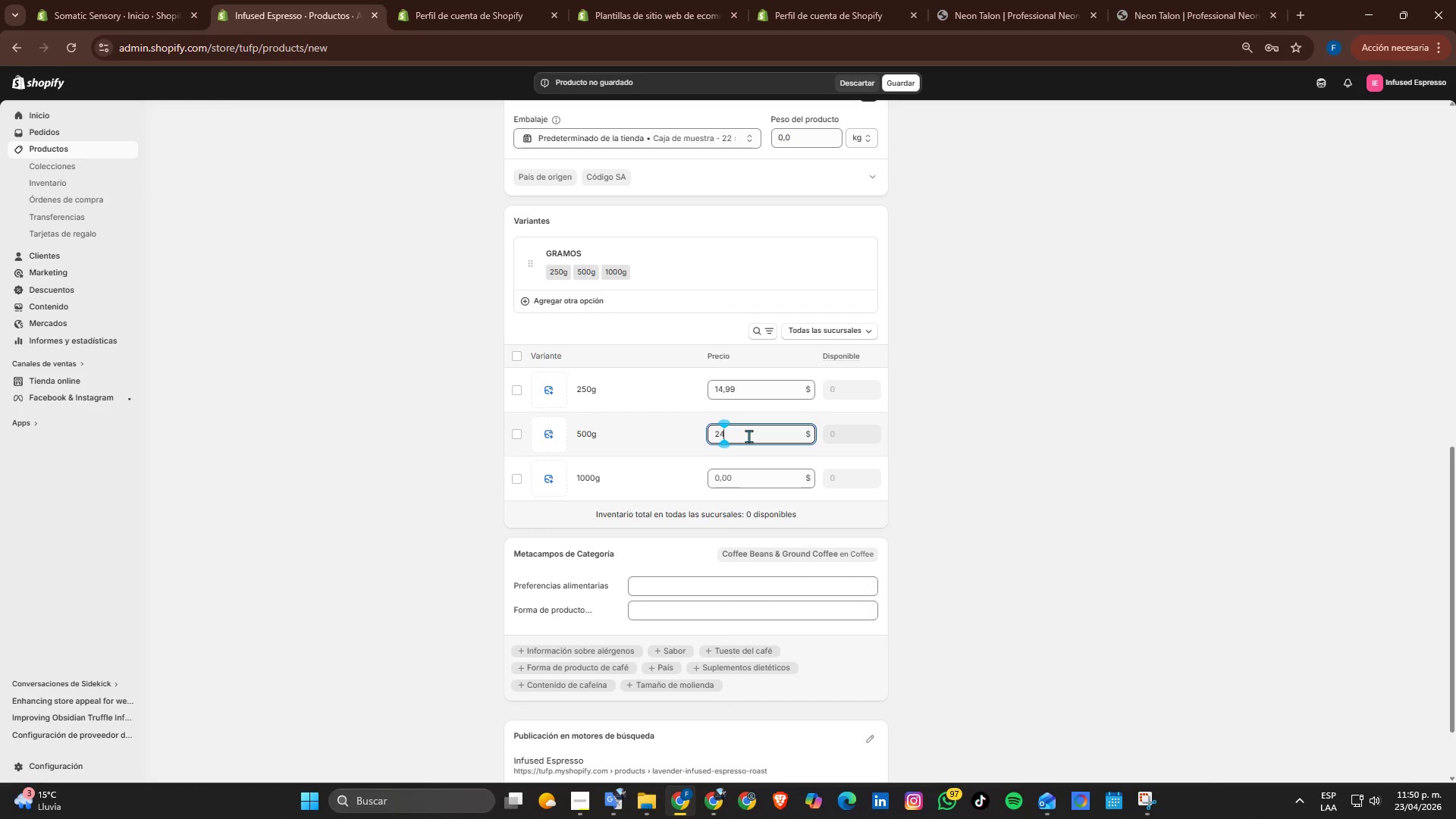 
key(NumpadDecimal)
 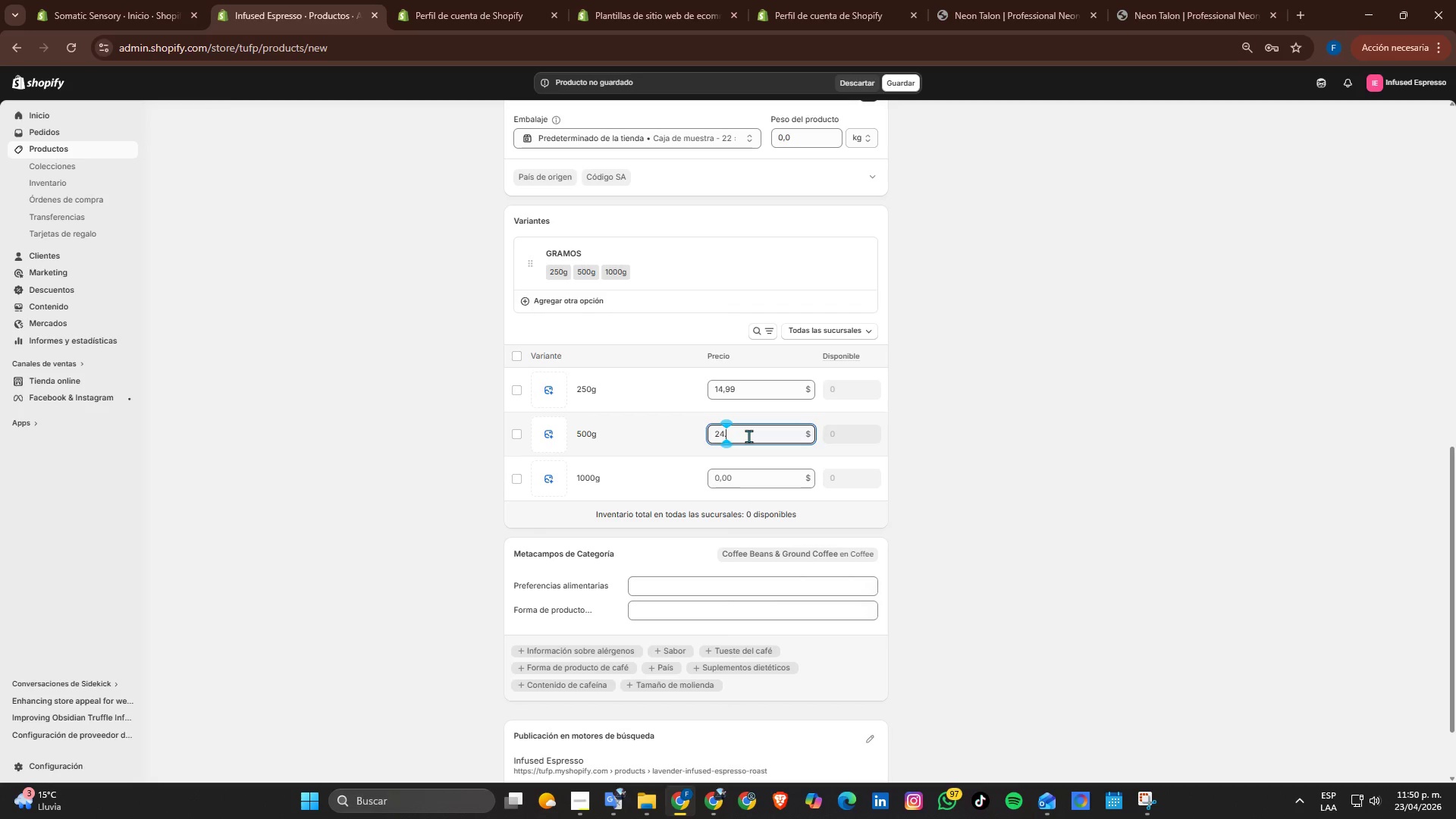 
key(Numpad9)
 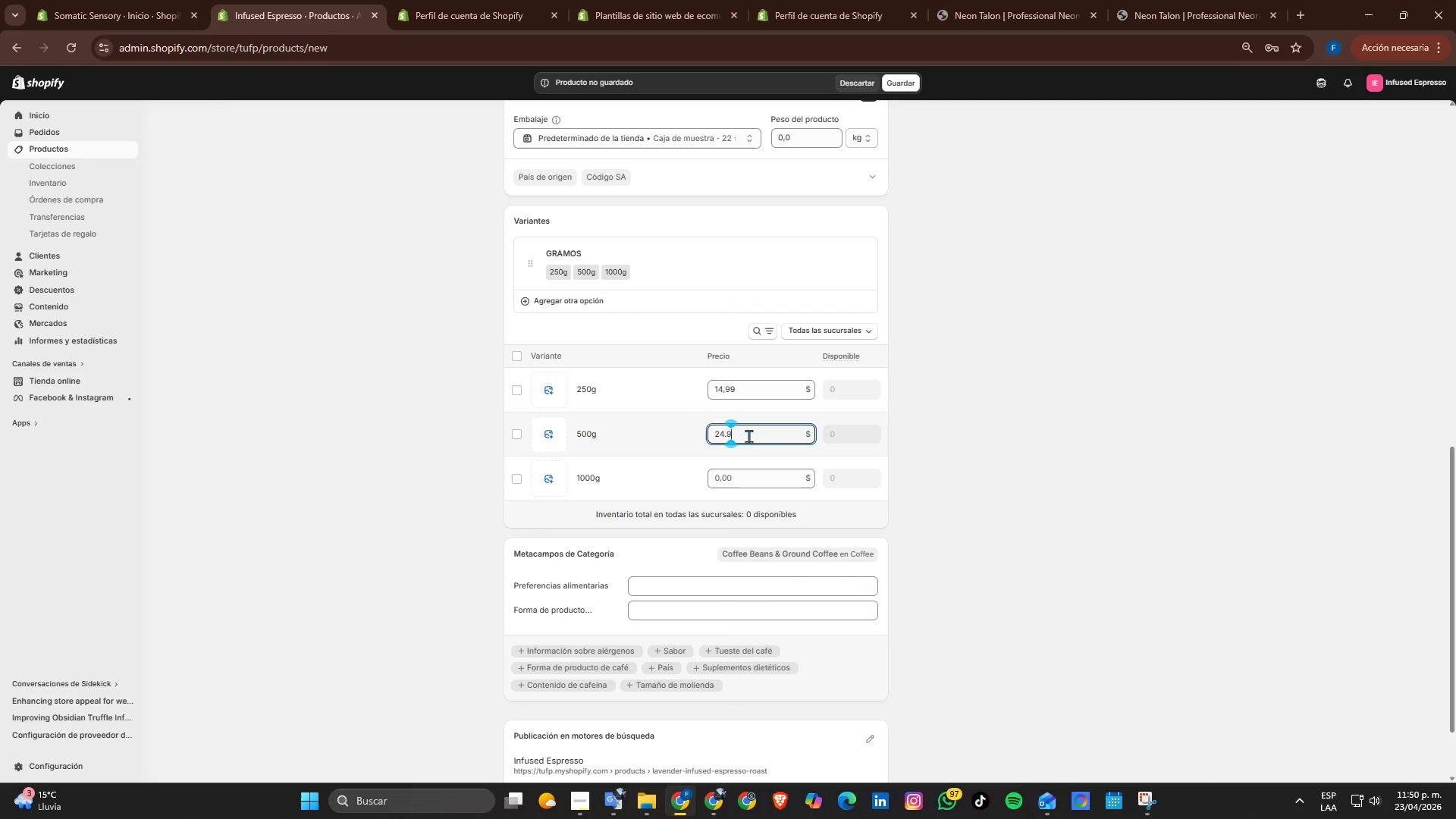 
key(Numpad9)
 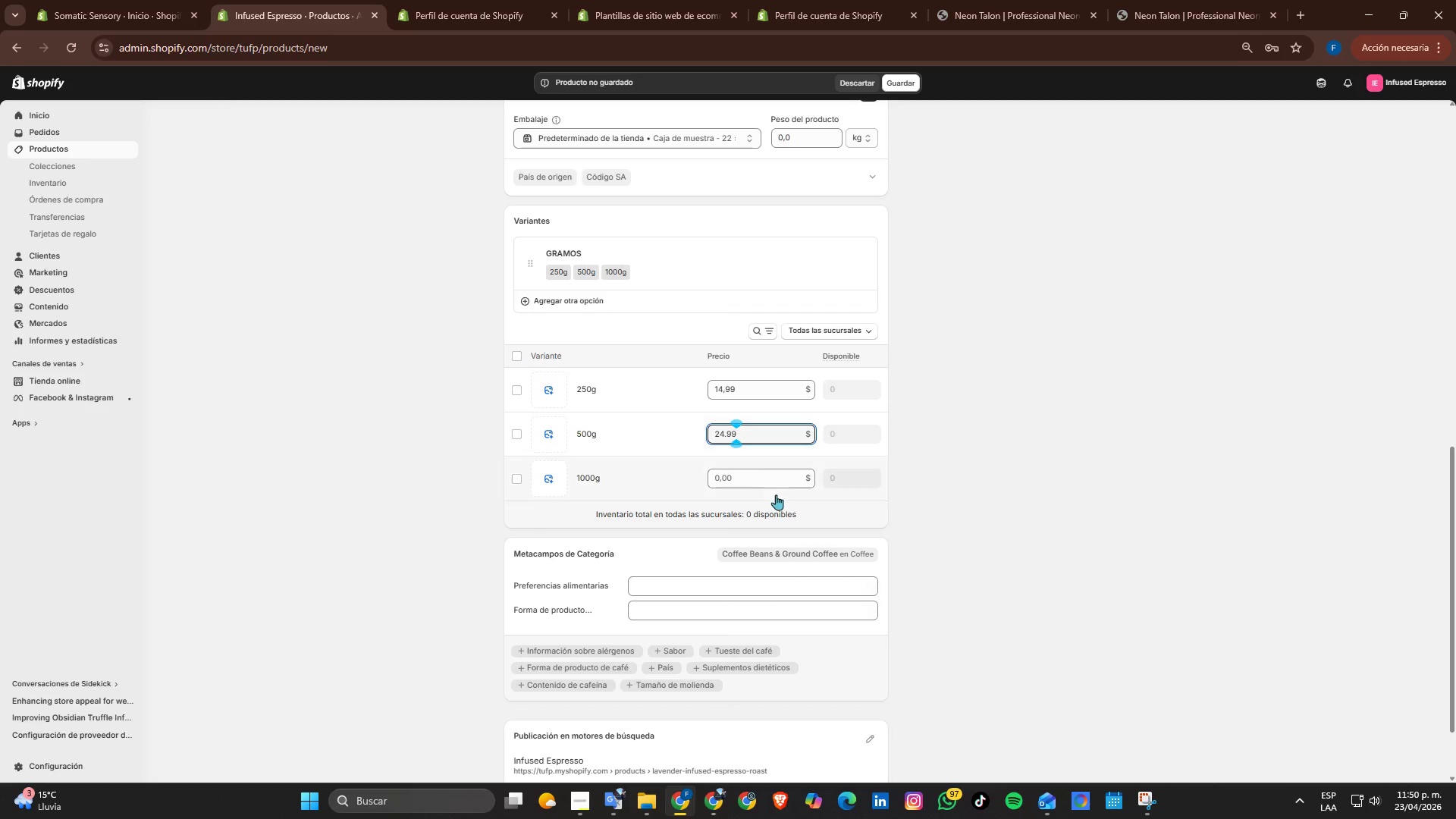 
left_click([762, 475])
 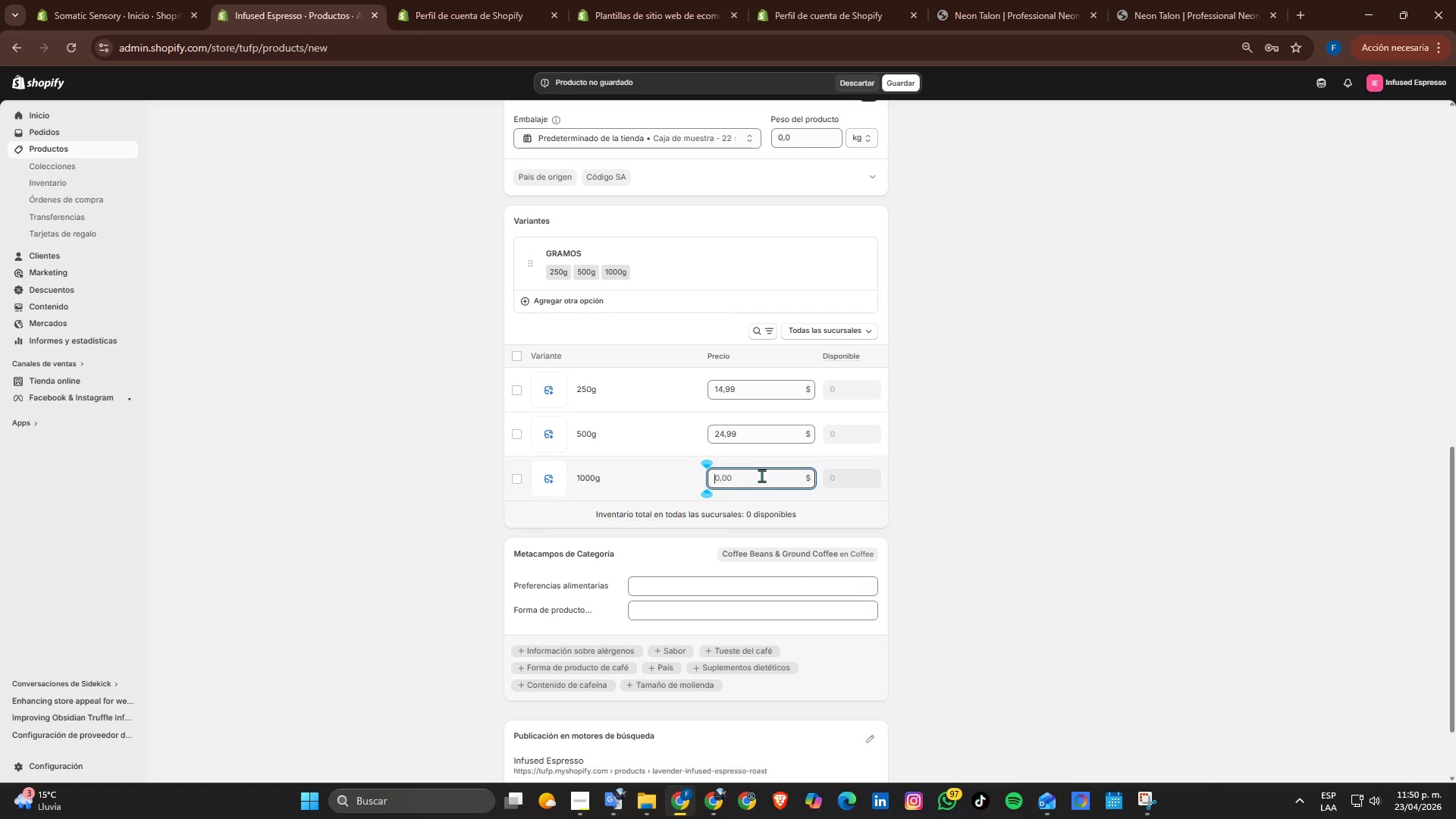 
key(Numpad3)
 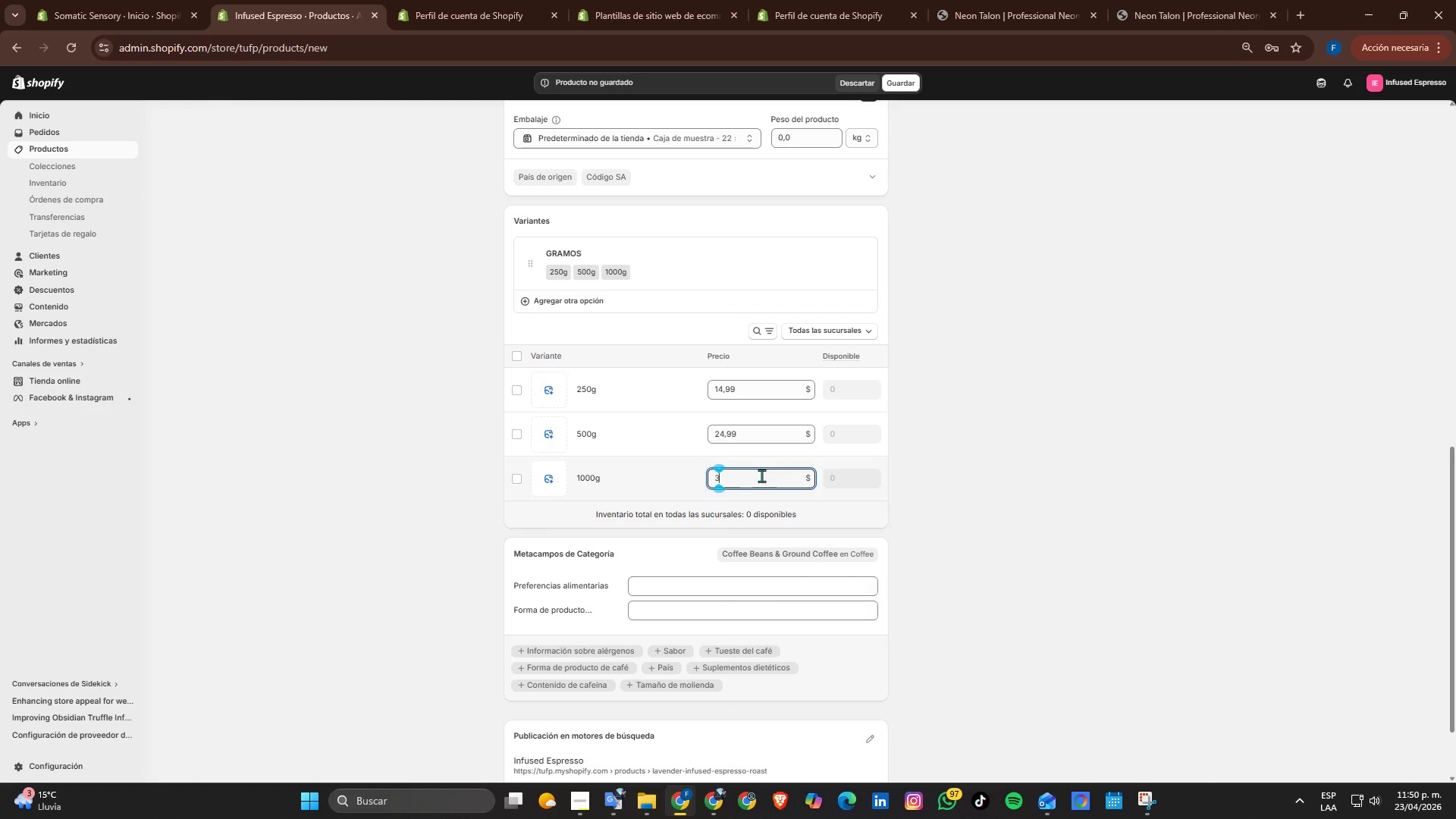 
key(Numpad9)
 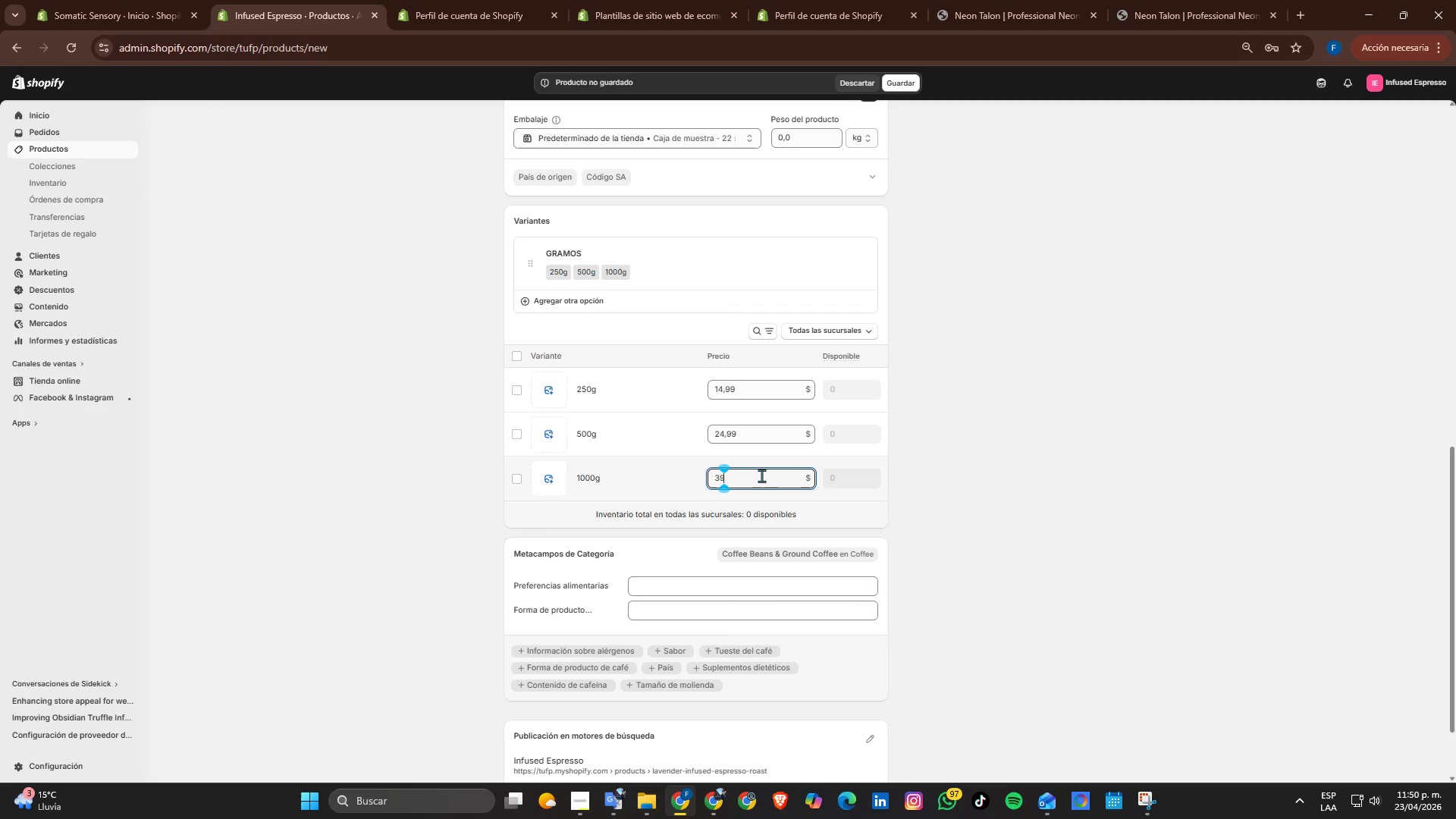 
key(NumpadDecimal)
 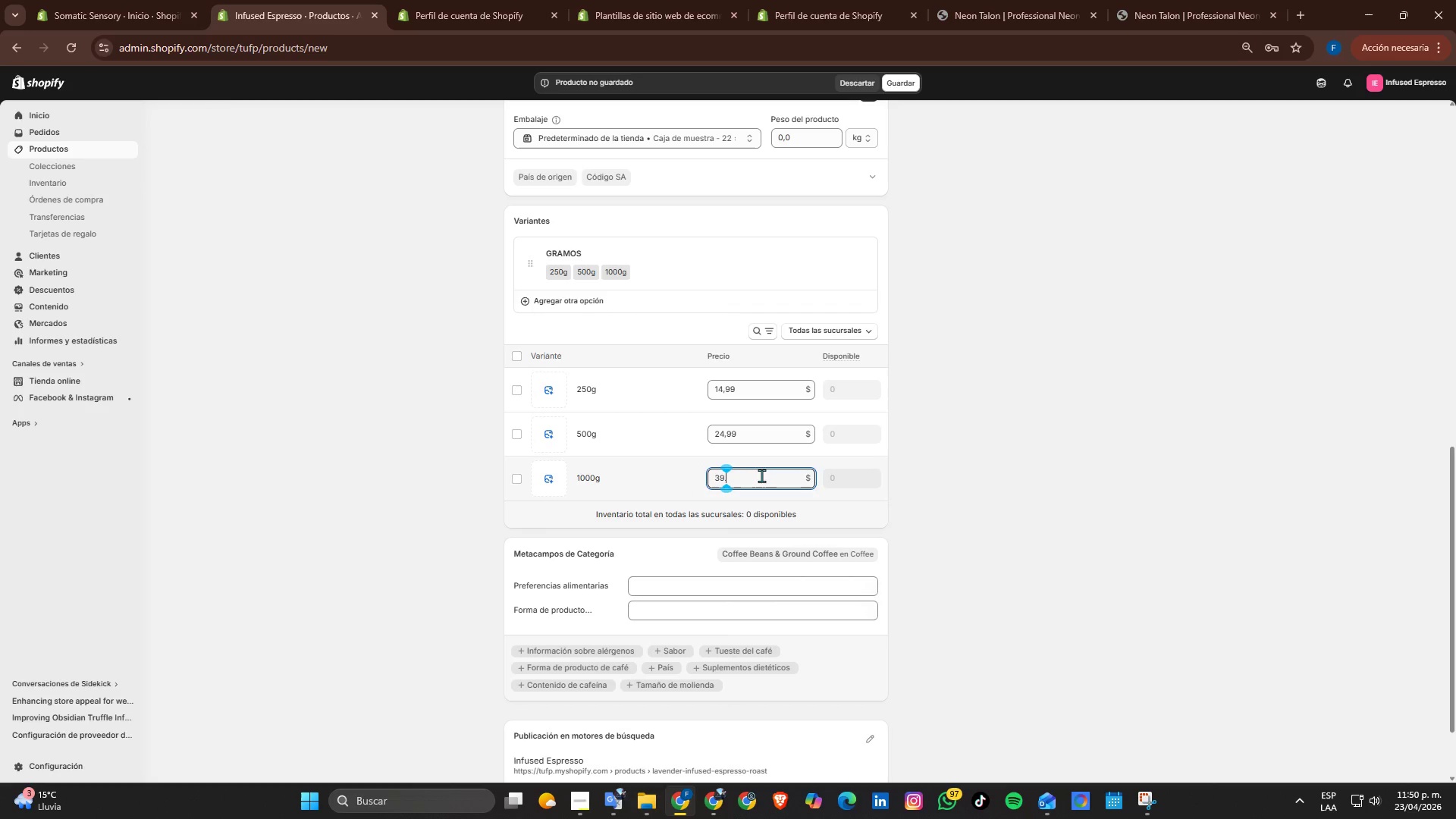 
key(Numpad9)
 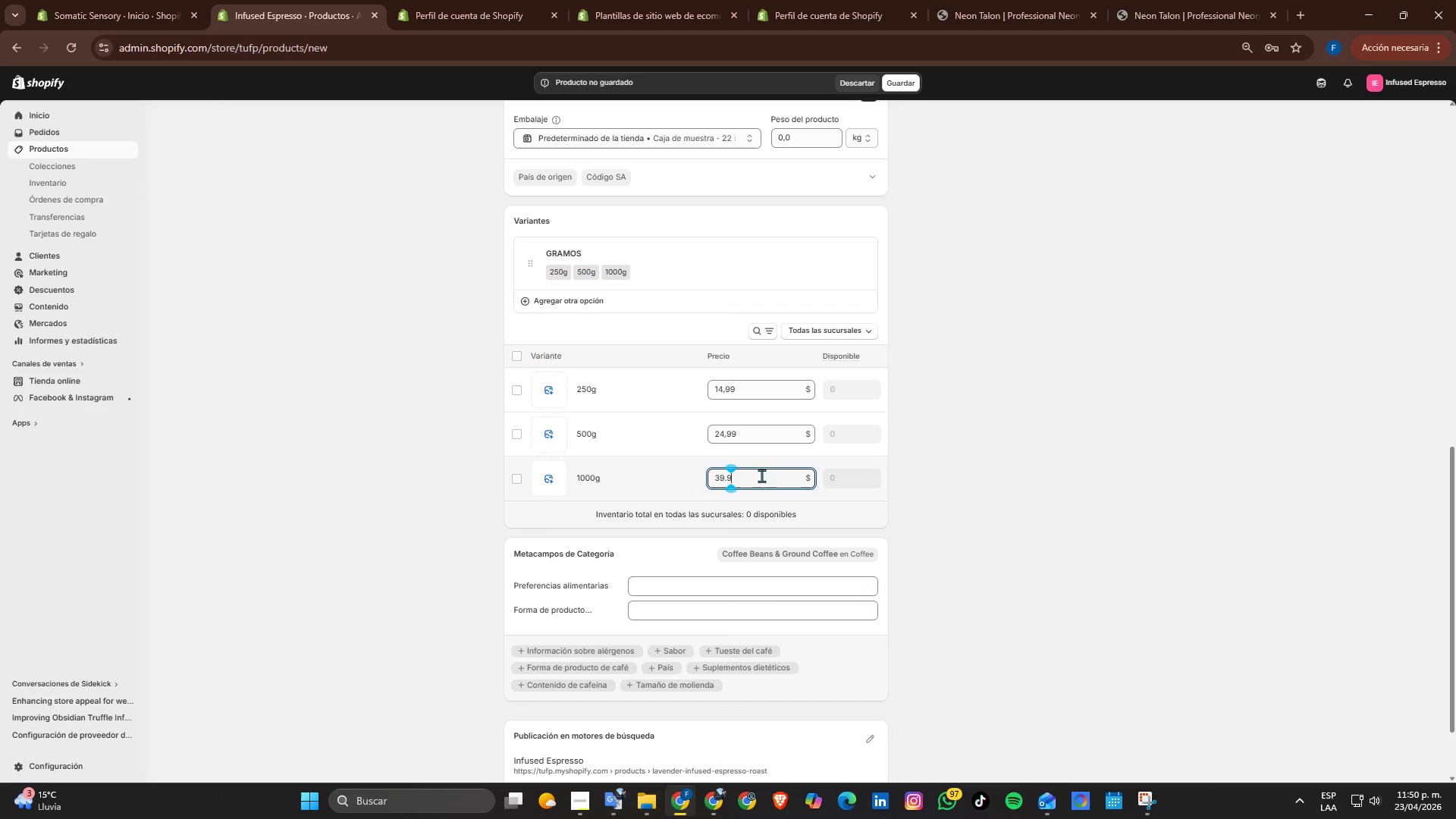 
key(Numpad9)
 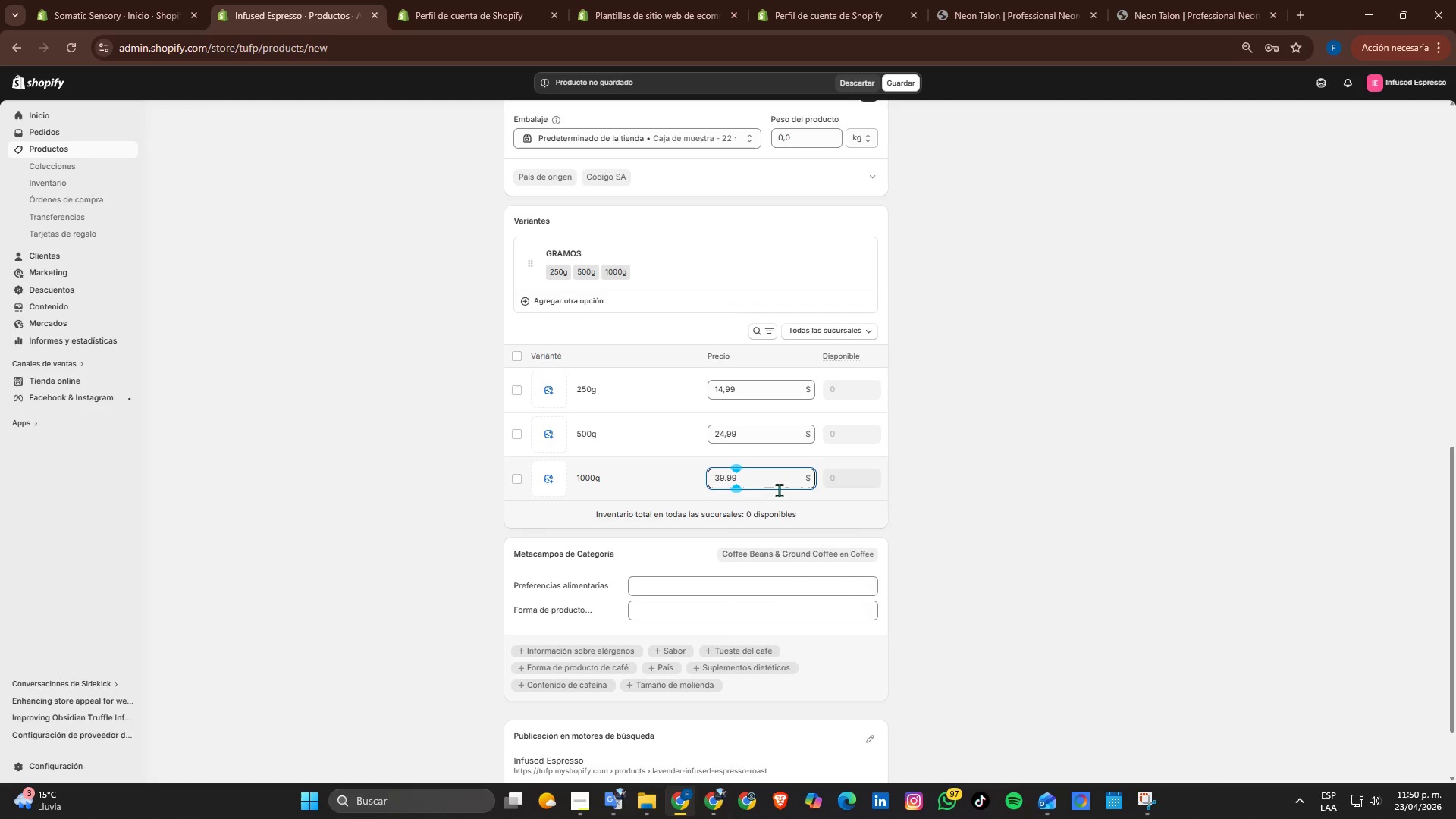 
left_click([941, 516])
 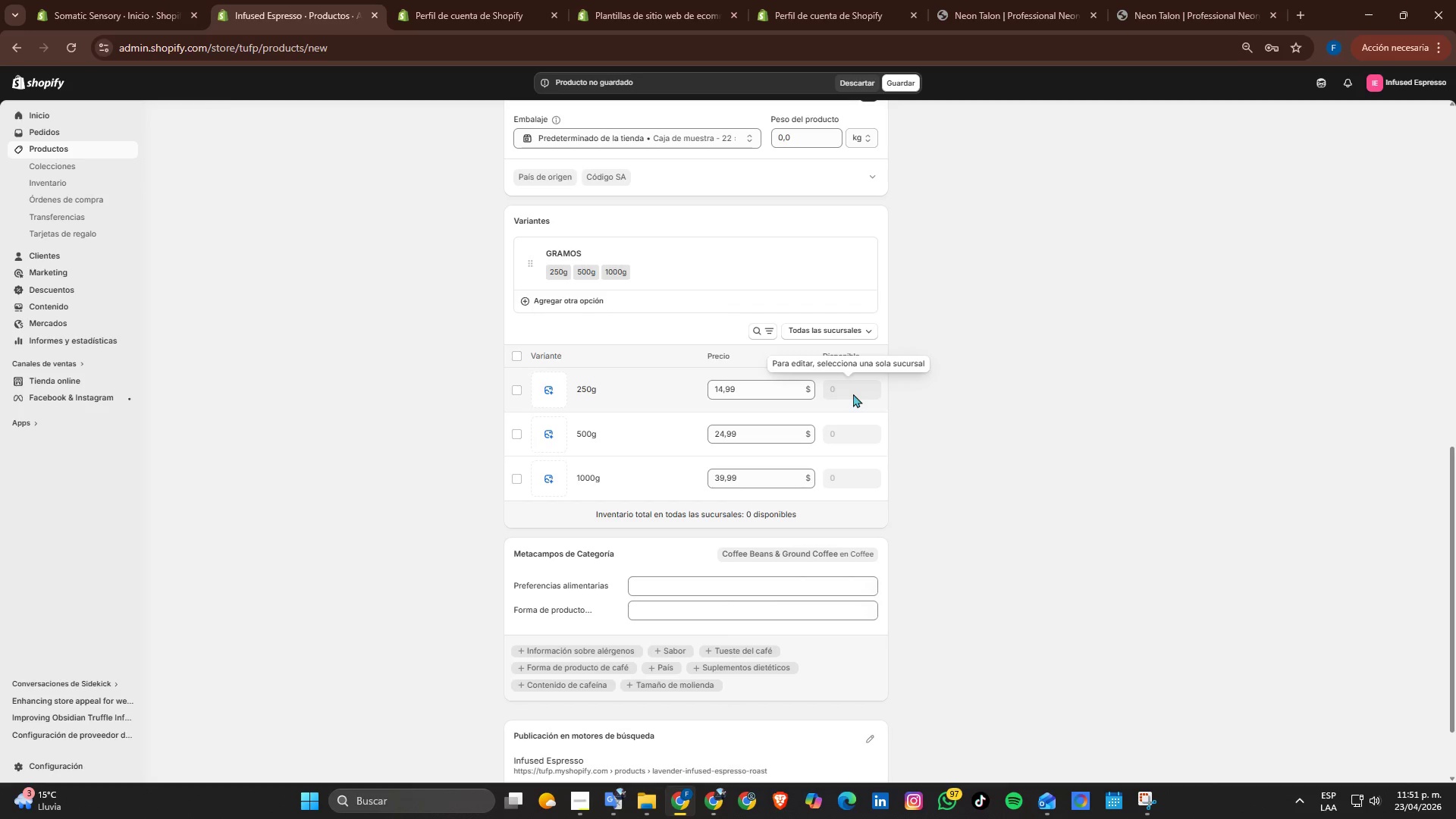 
left_click([859, 326])
 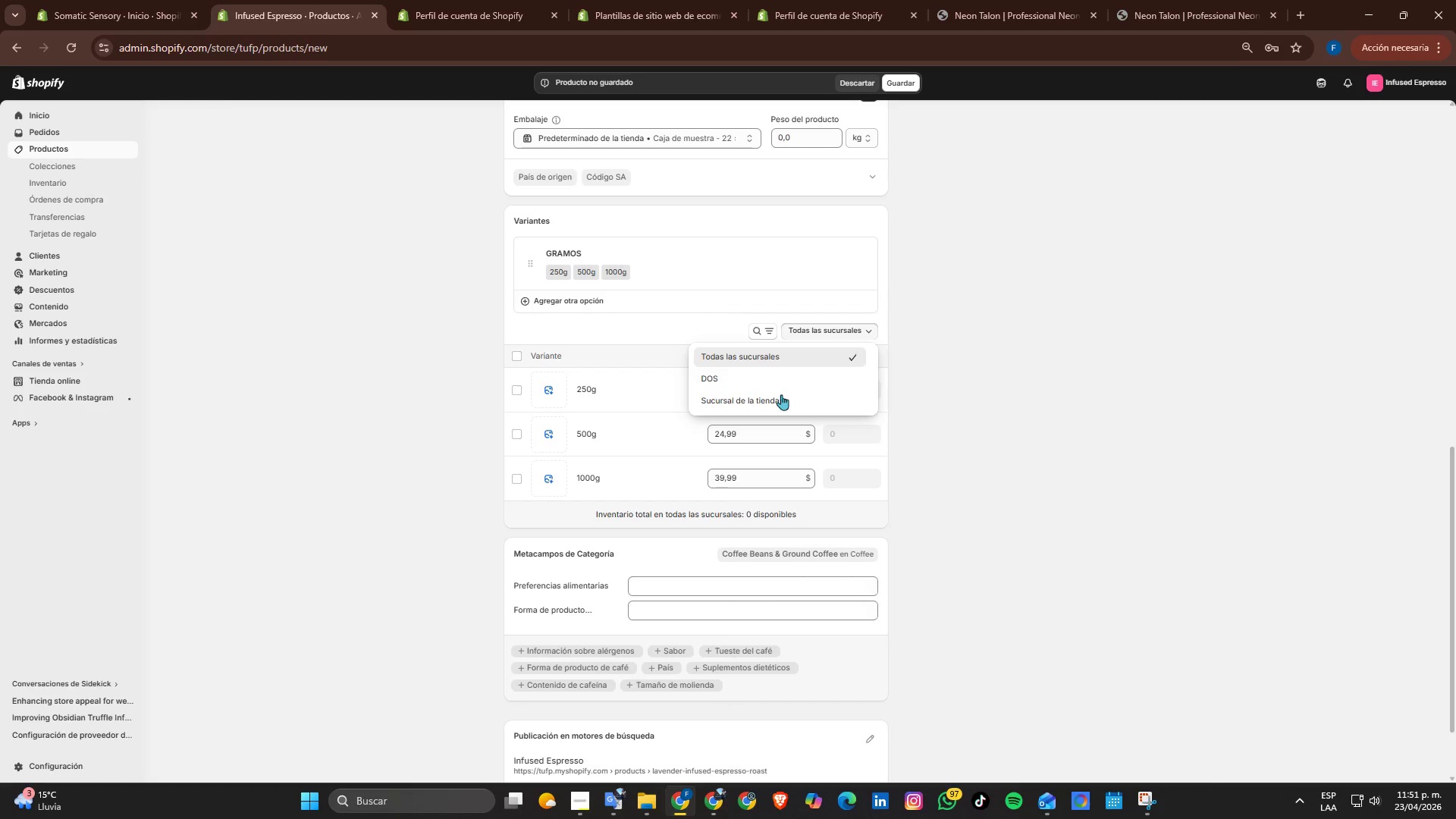 
left_click([776, 399])
 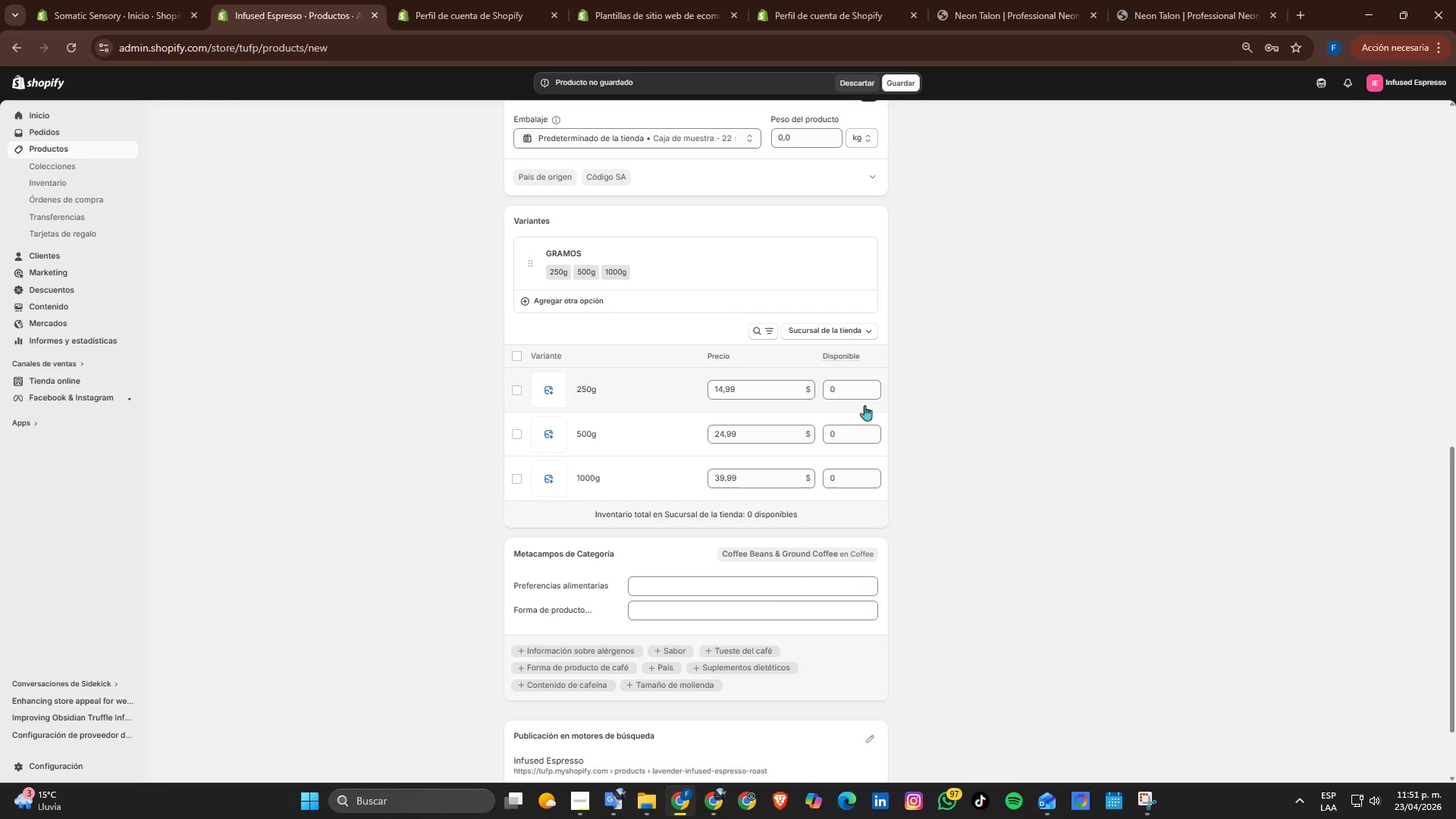 
left_click([864, 394])
 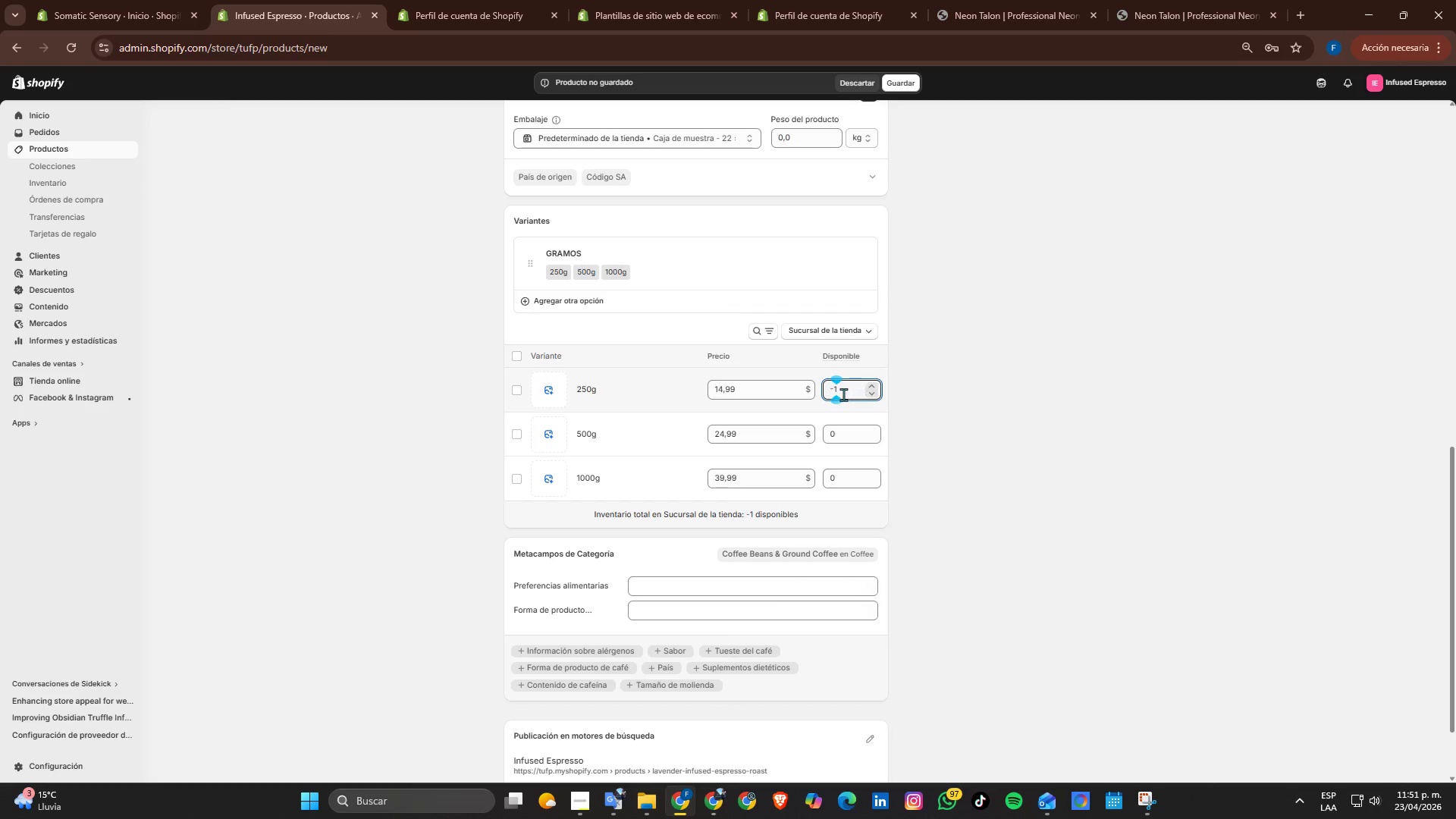 
left_click([842, 394])
 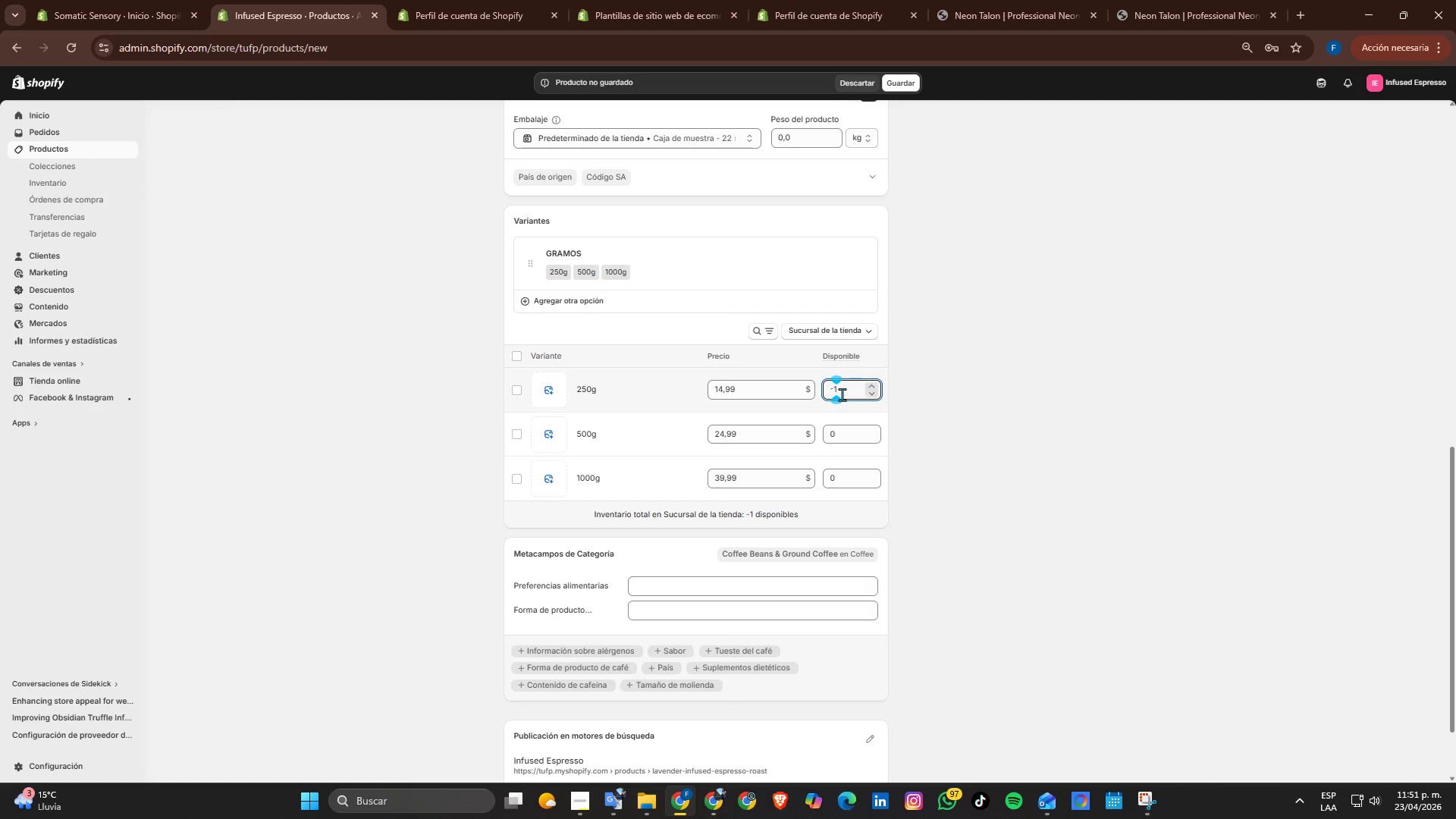 
key(Backspace)
 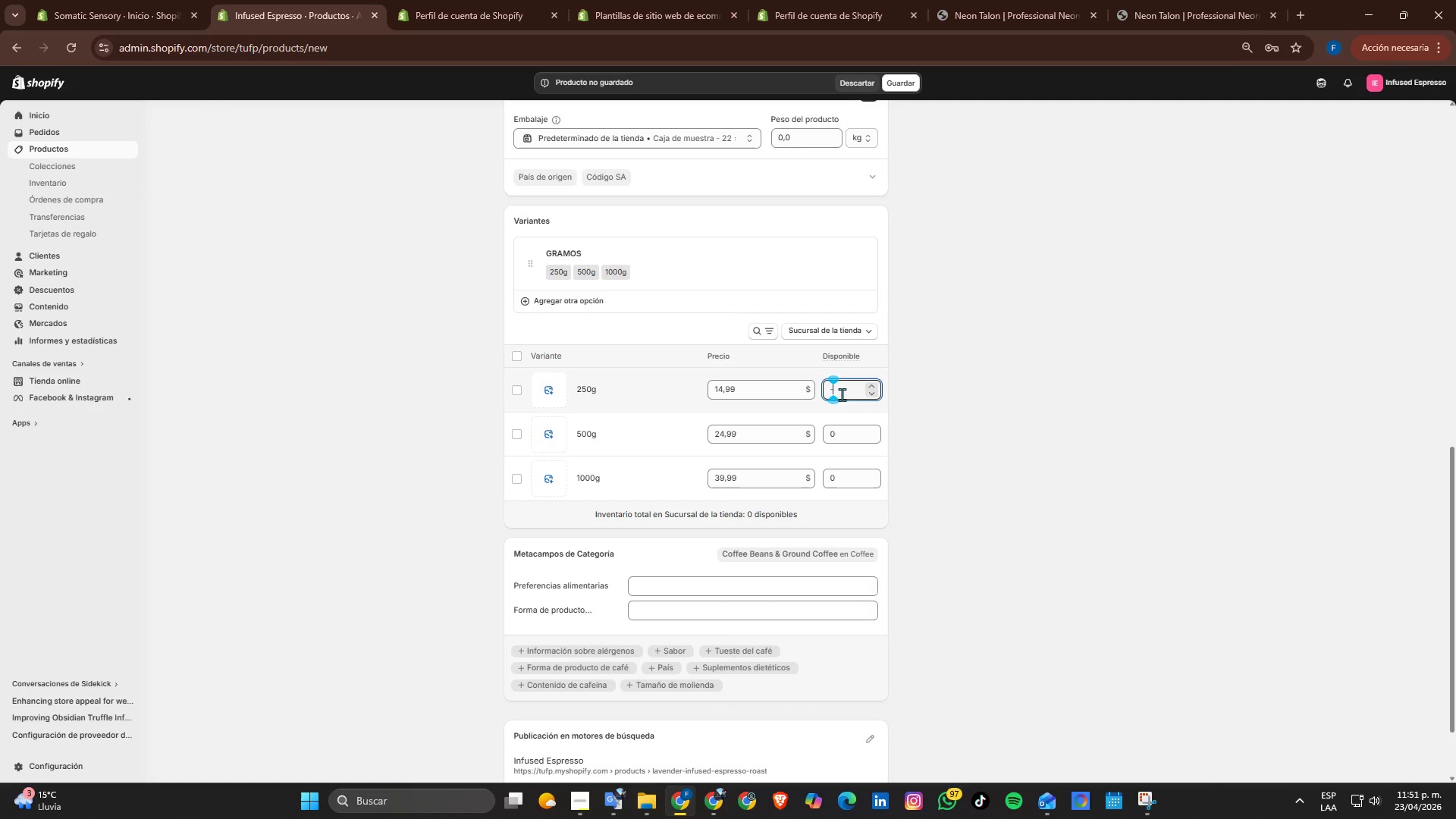 
key(Backspace)
 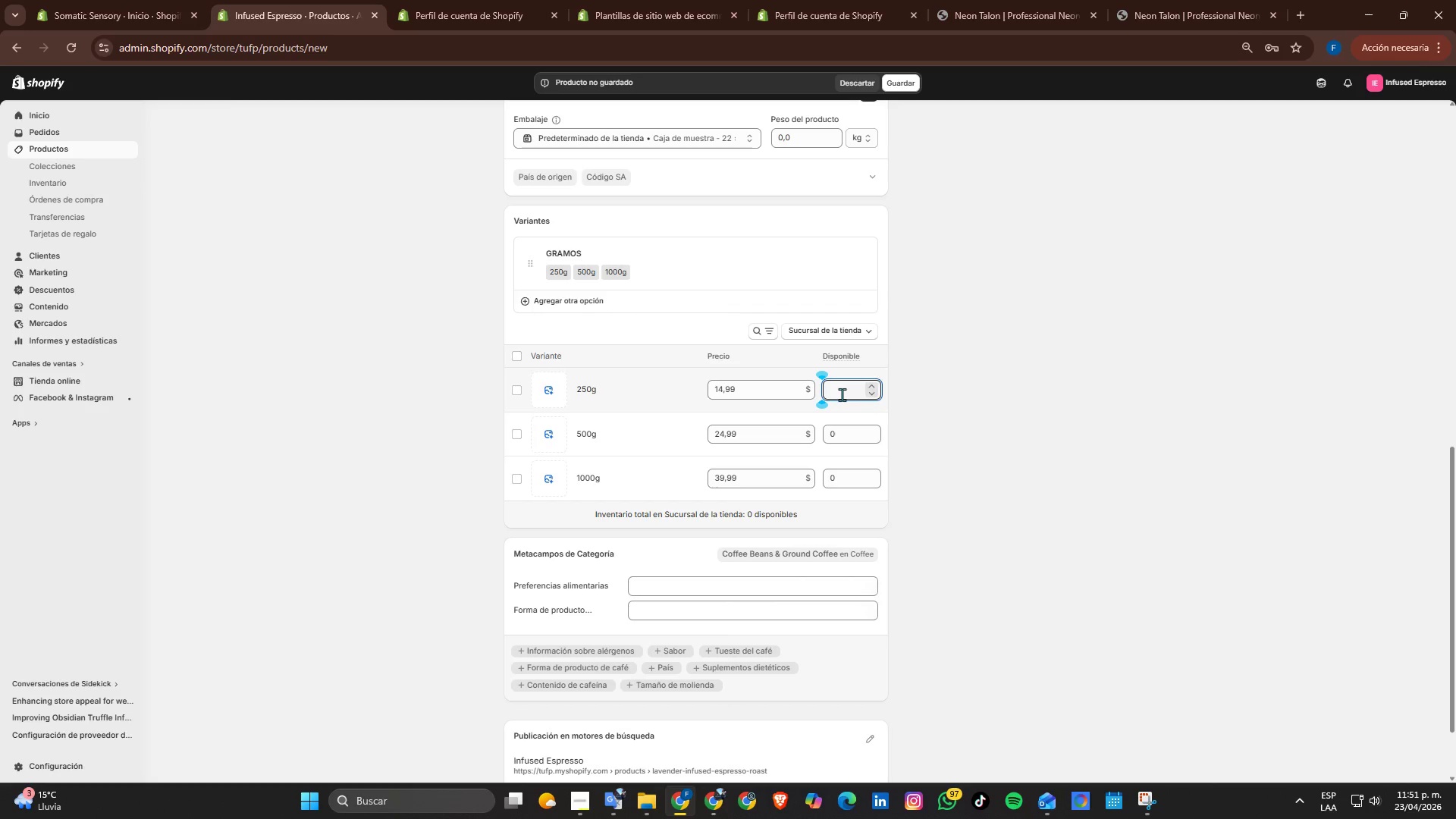 
key(Numpad1)
 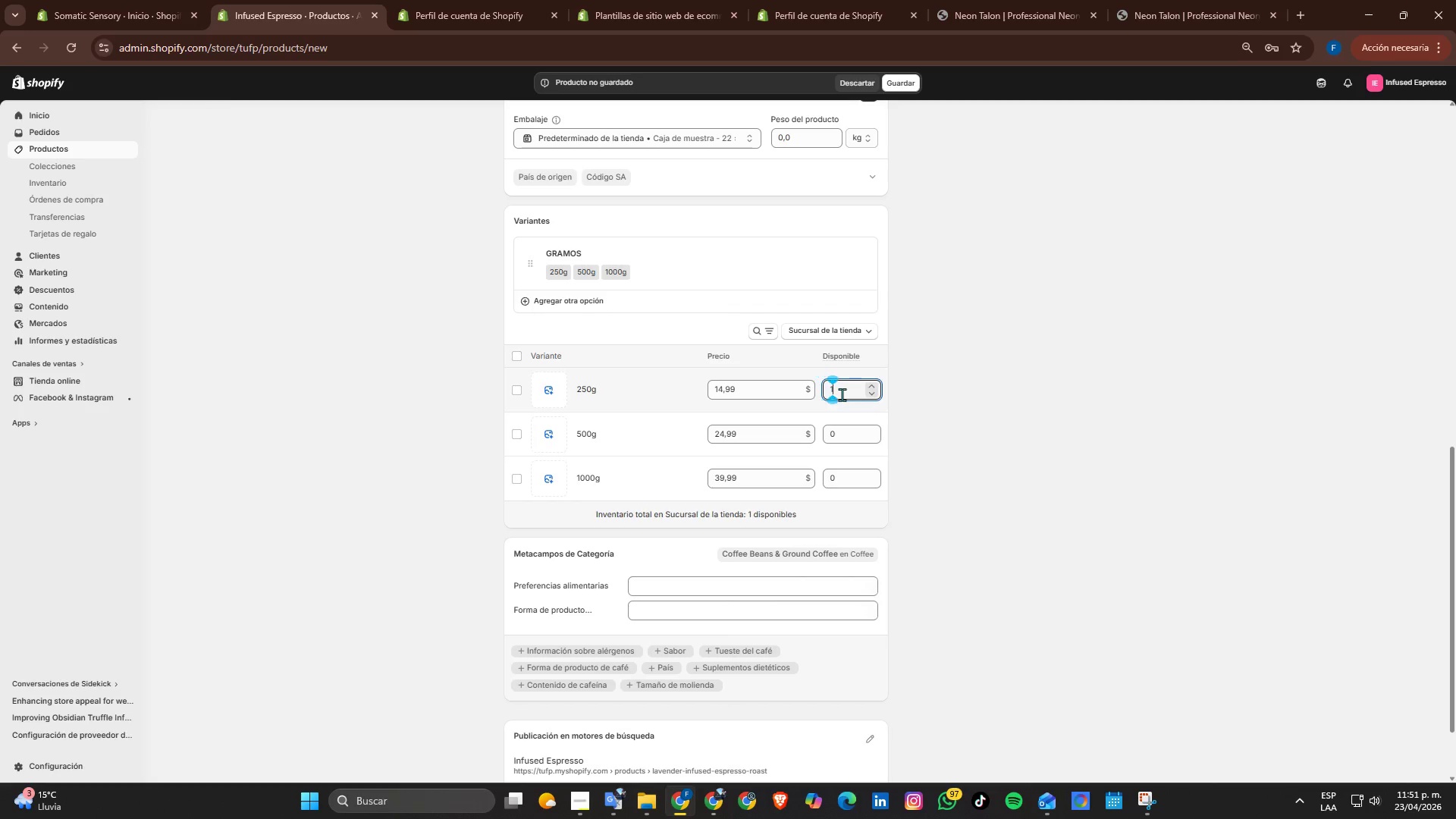 
key(Numpad0)
 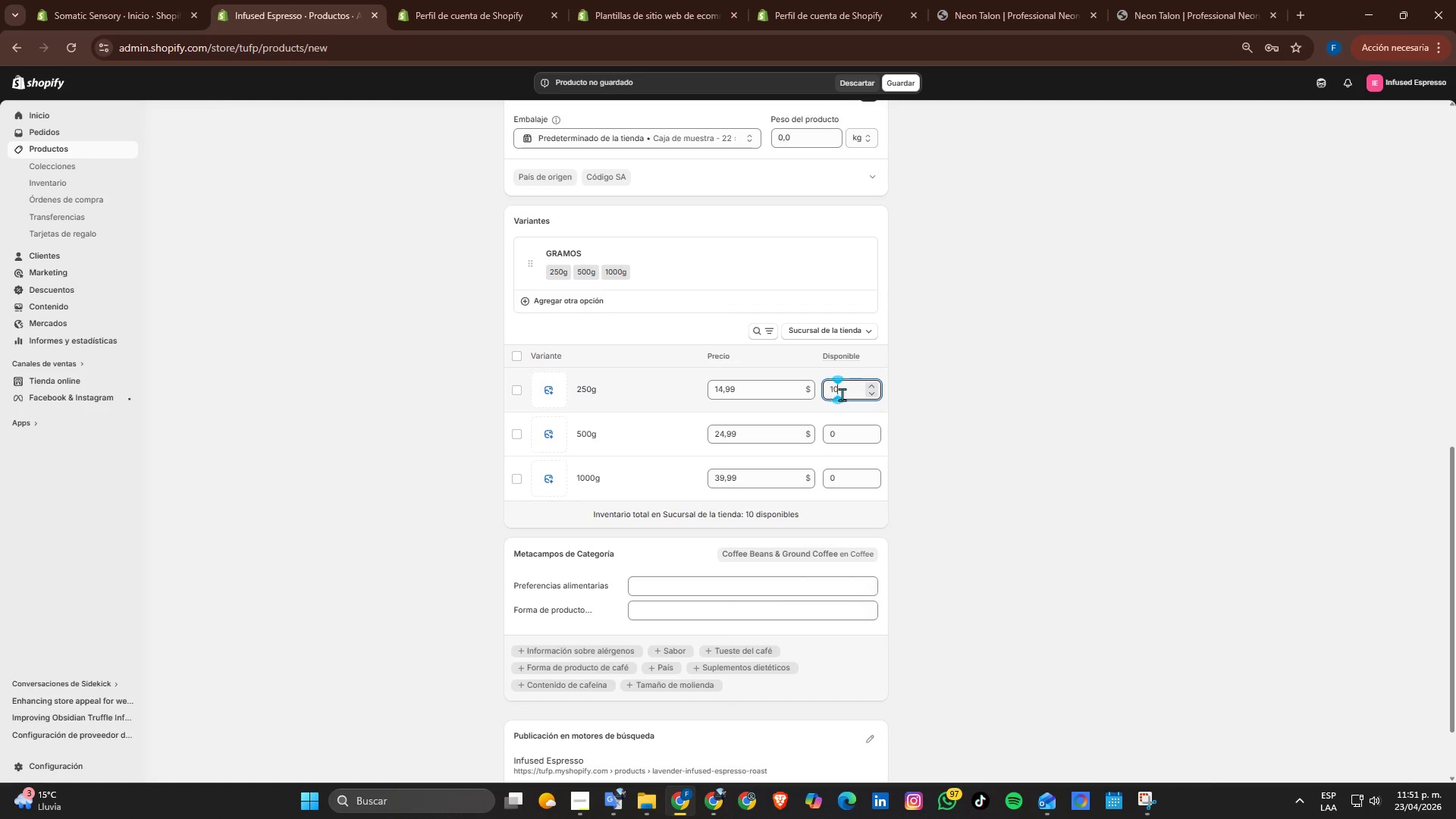 
key(Numpad0)
 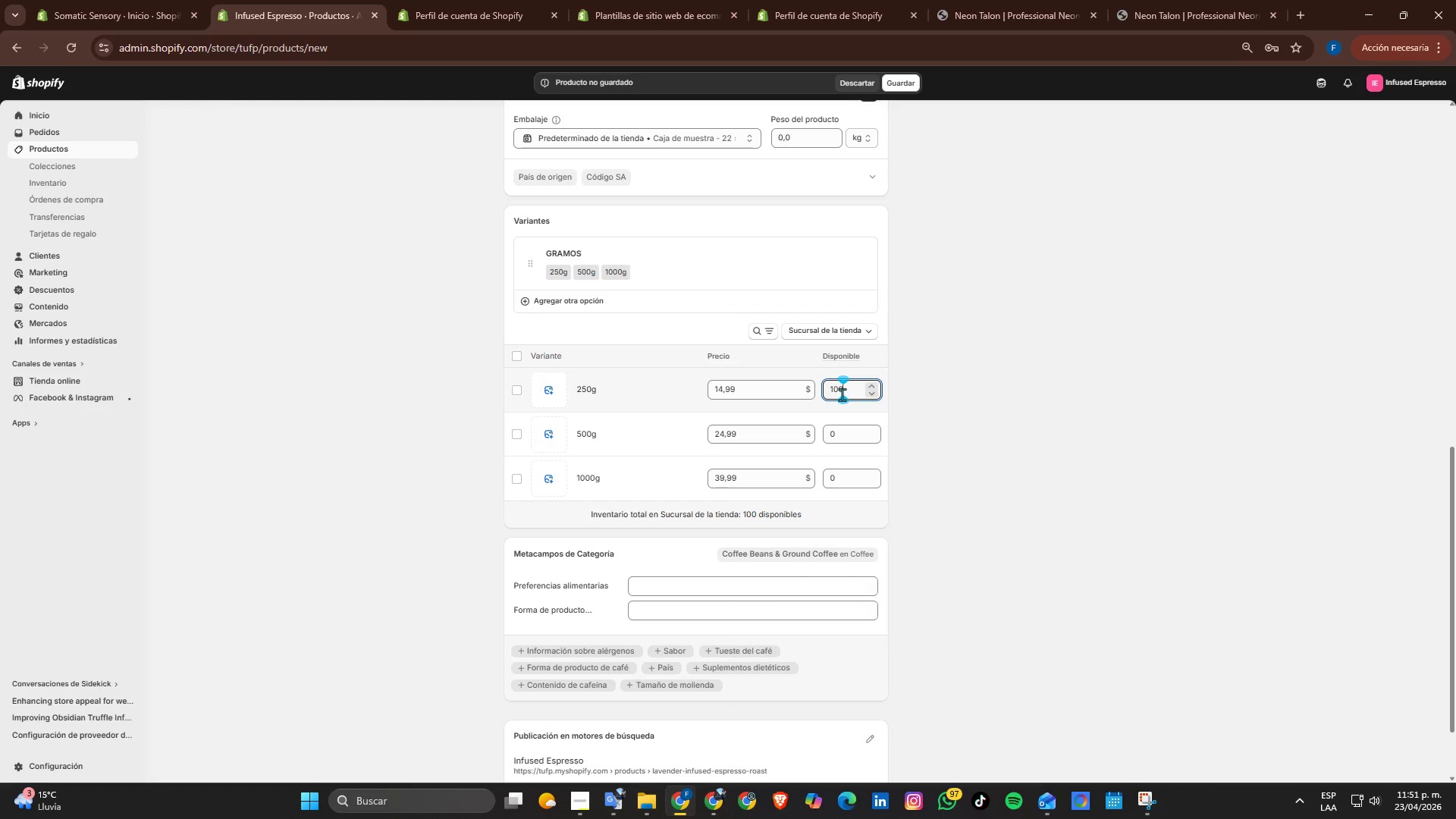 
key(Tab)
 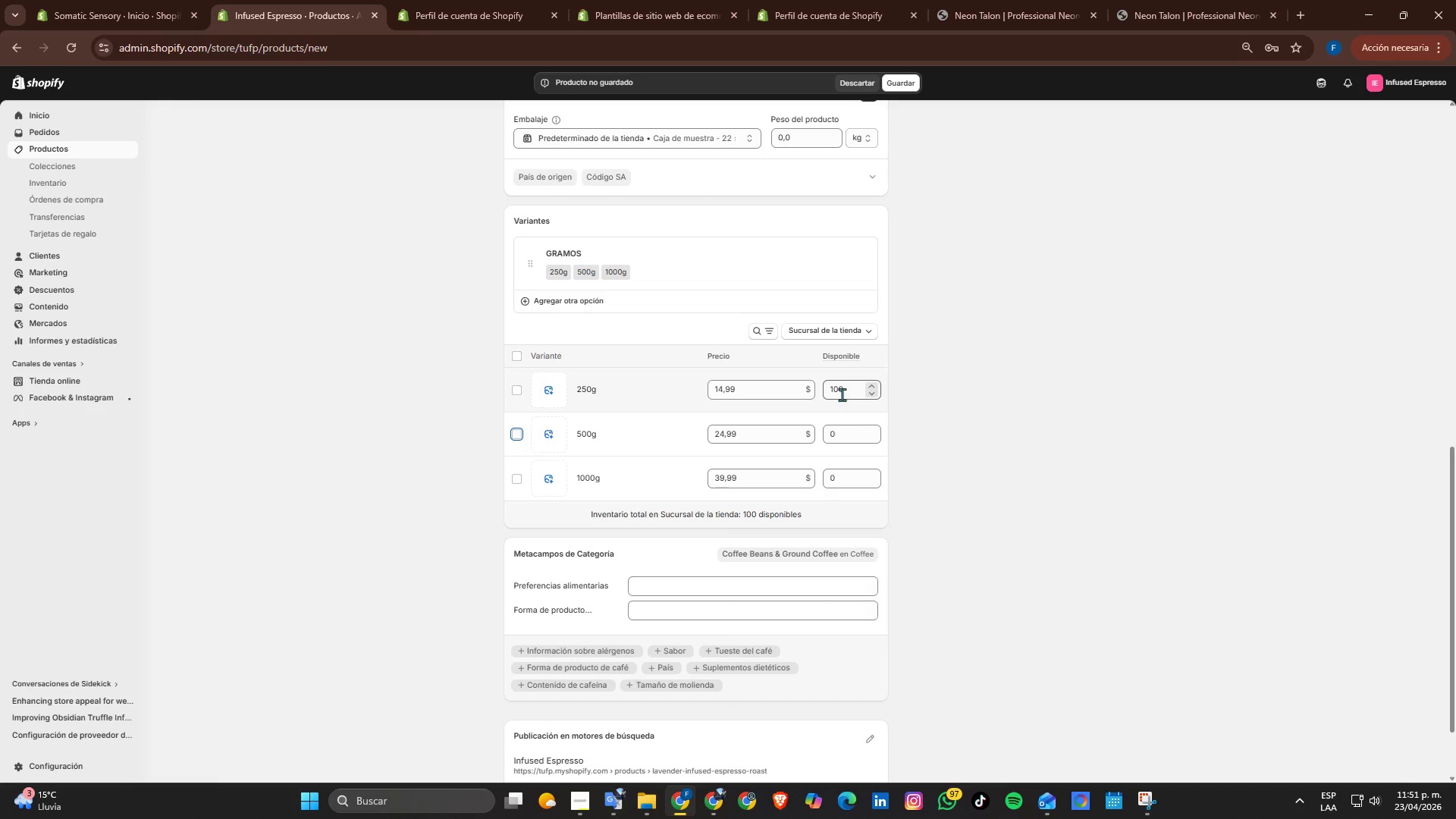 
left_click([853, 432])
 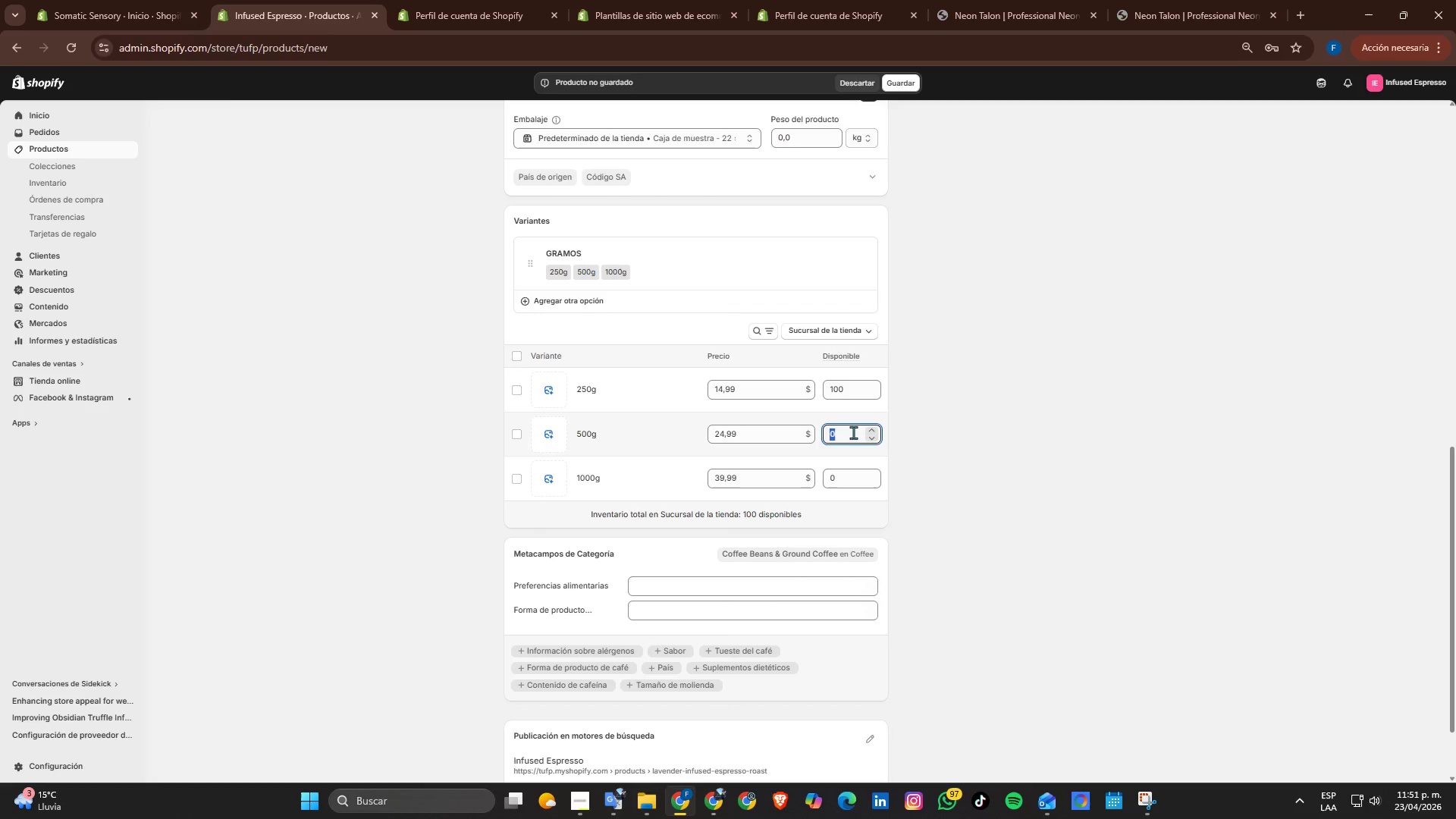 
key(Numpad1)
 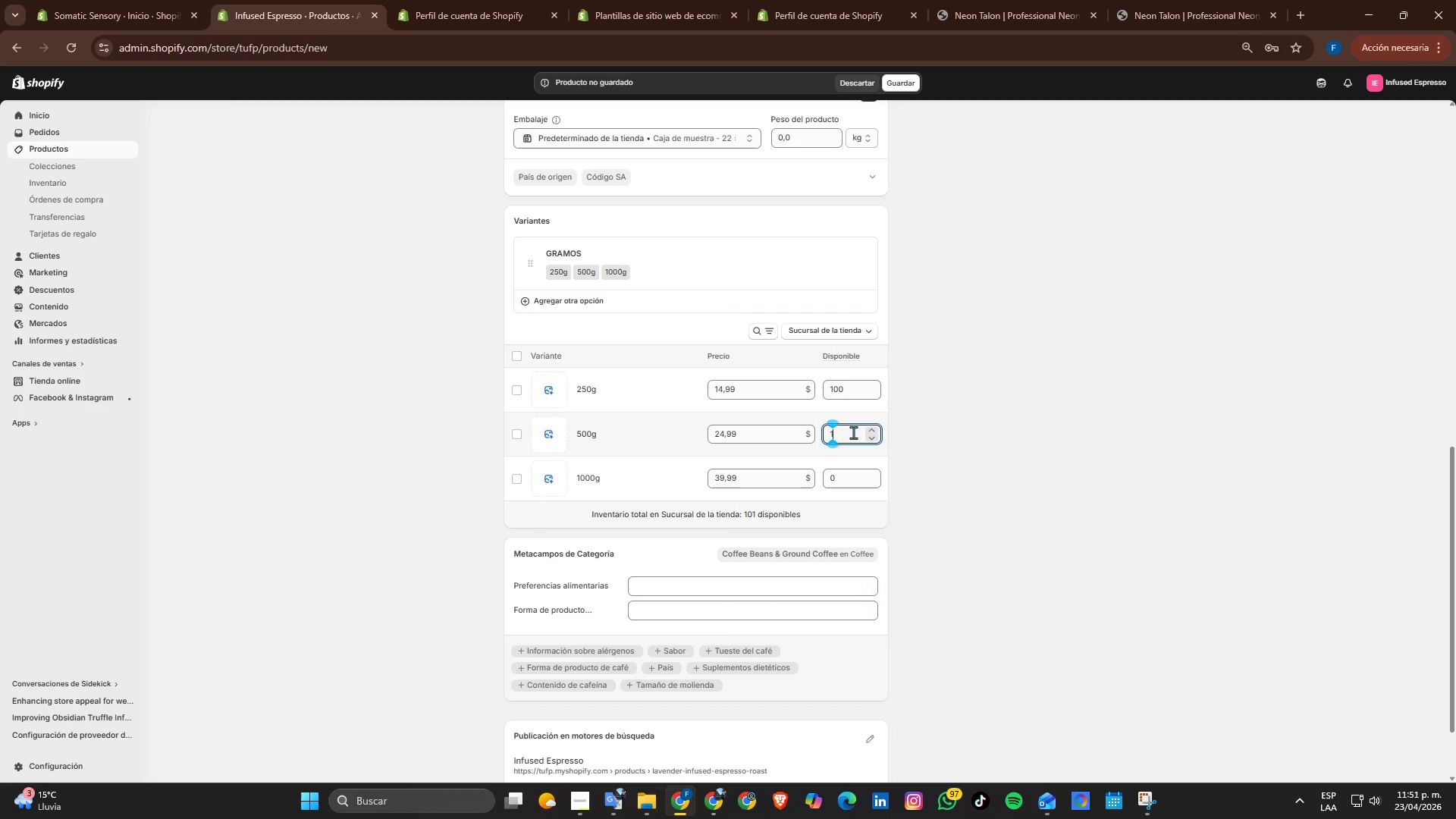 
key(Numpad0)
 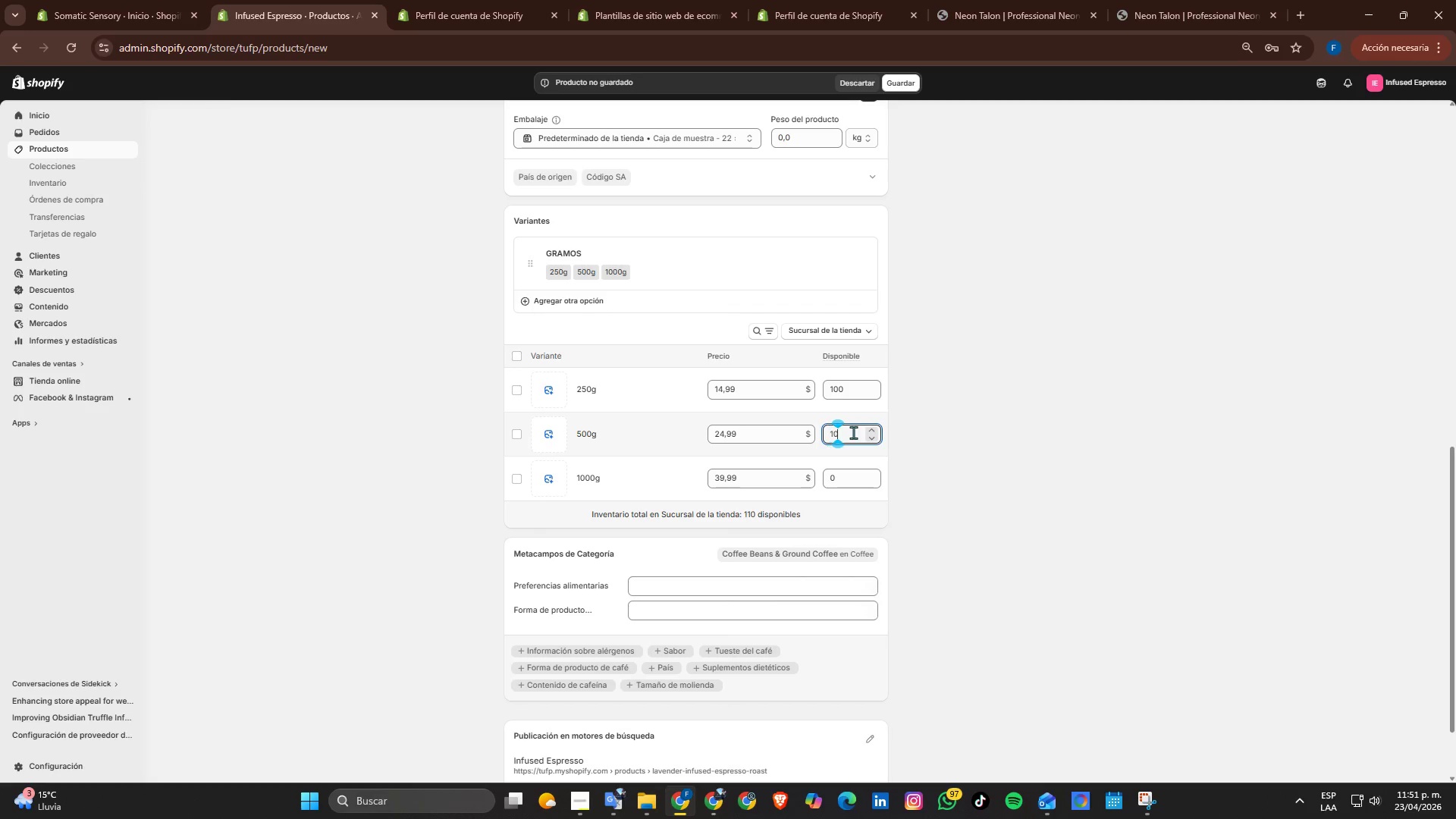 
key(Numpad0)
 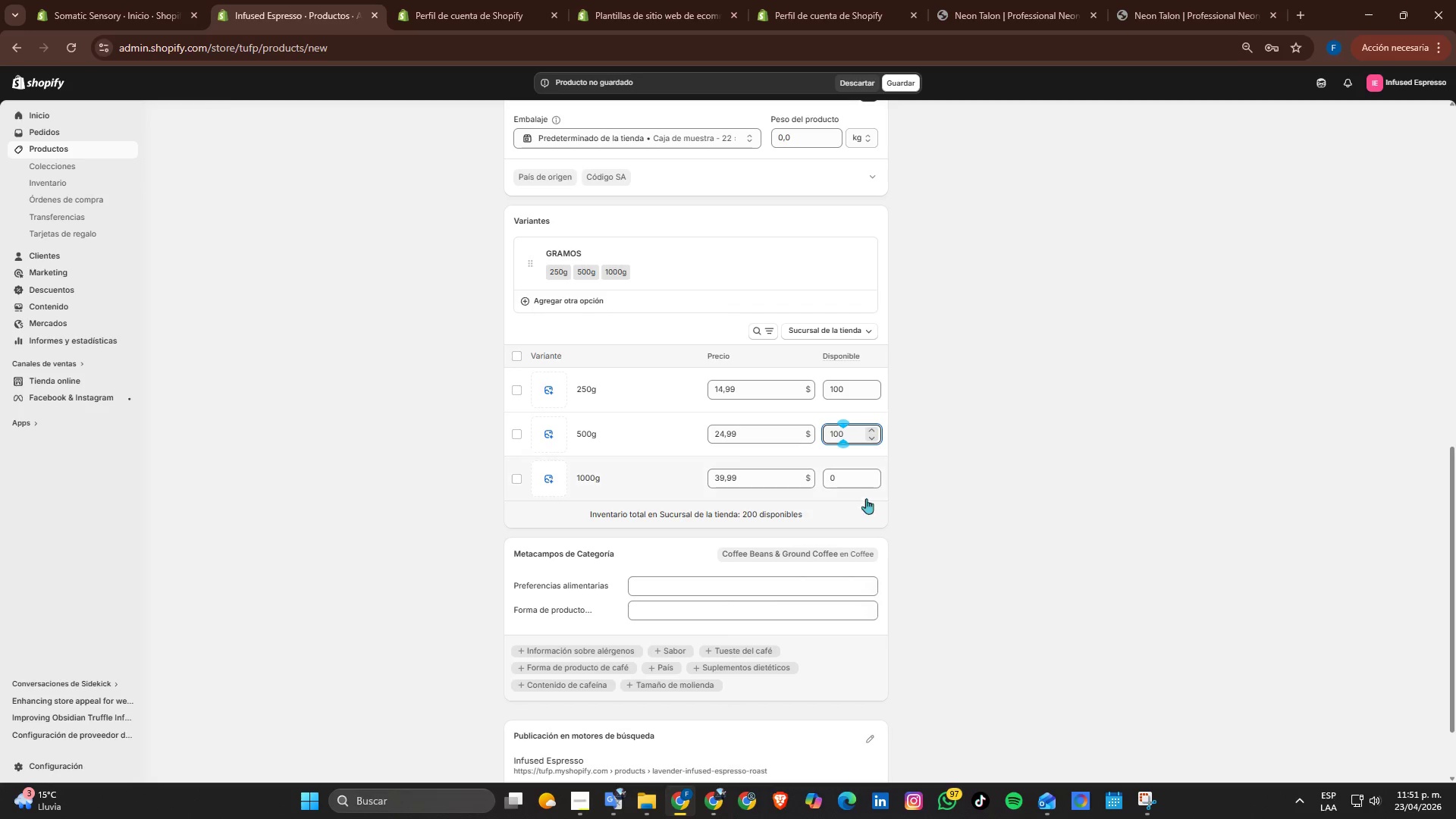 
left_click([853, 471])
 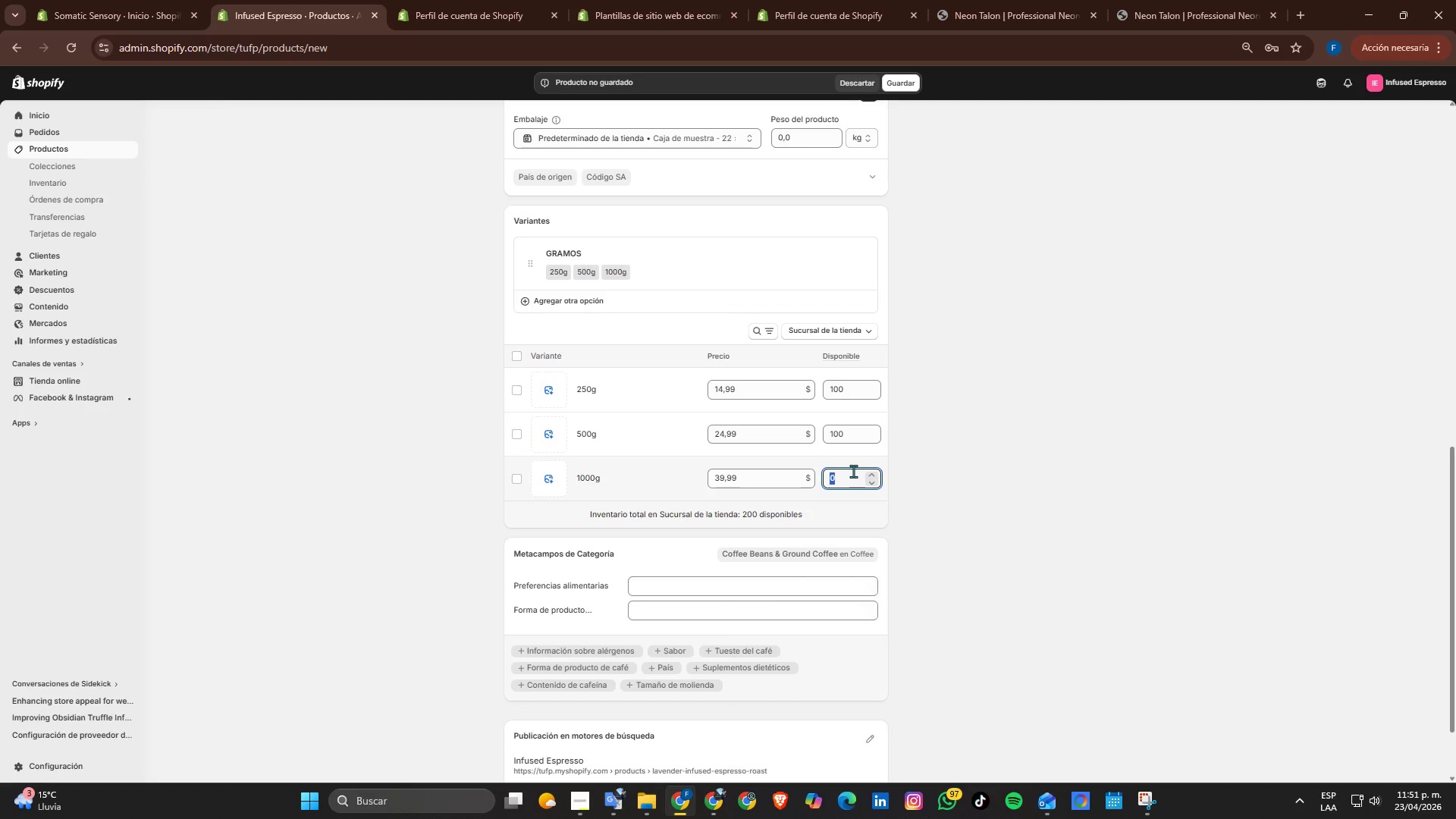 
key(Numpad1)
 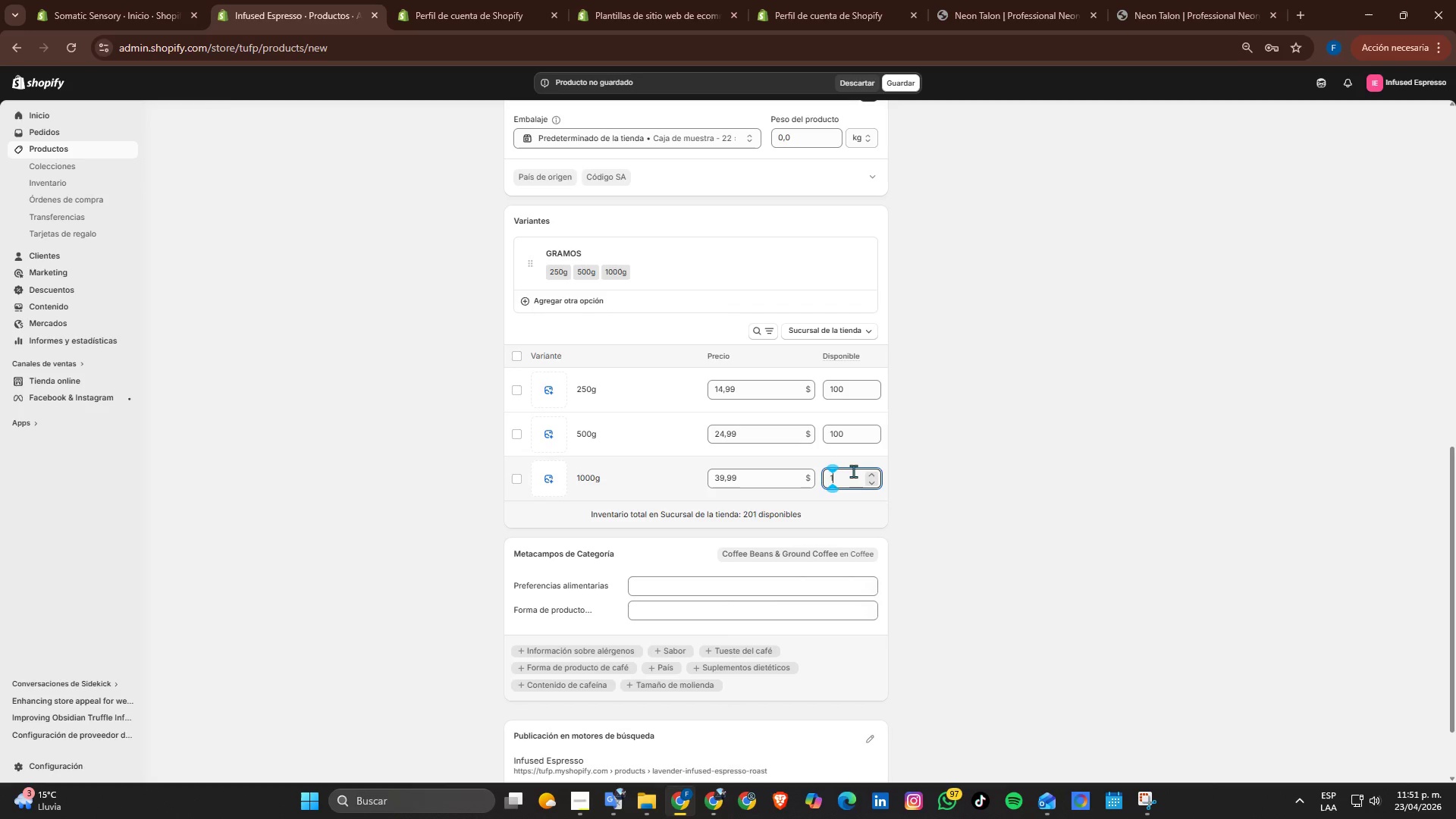 
key(Numpad0)
 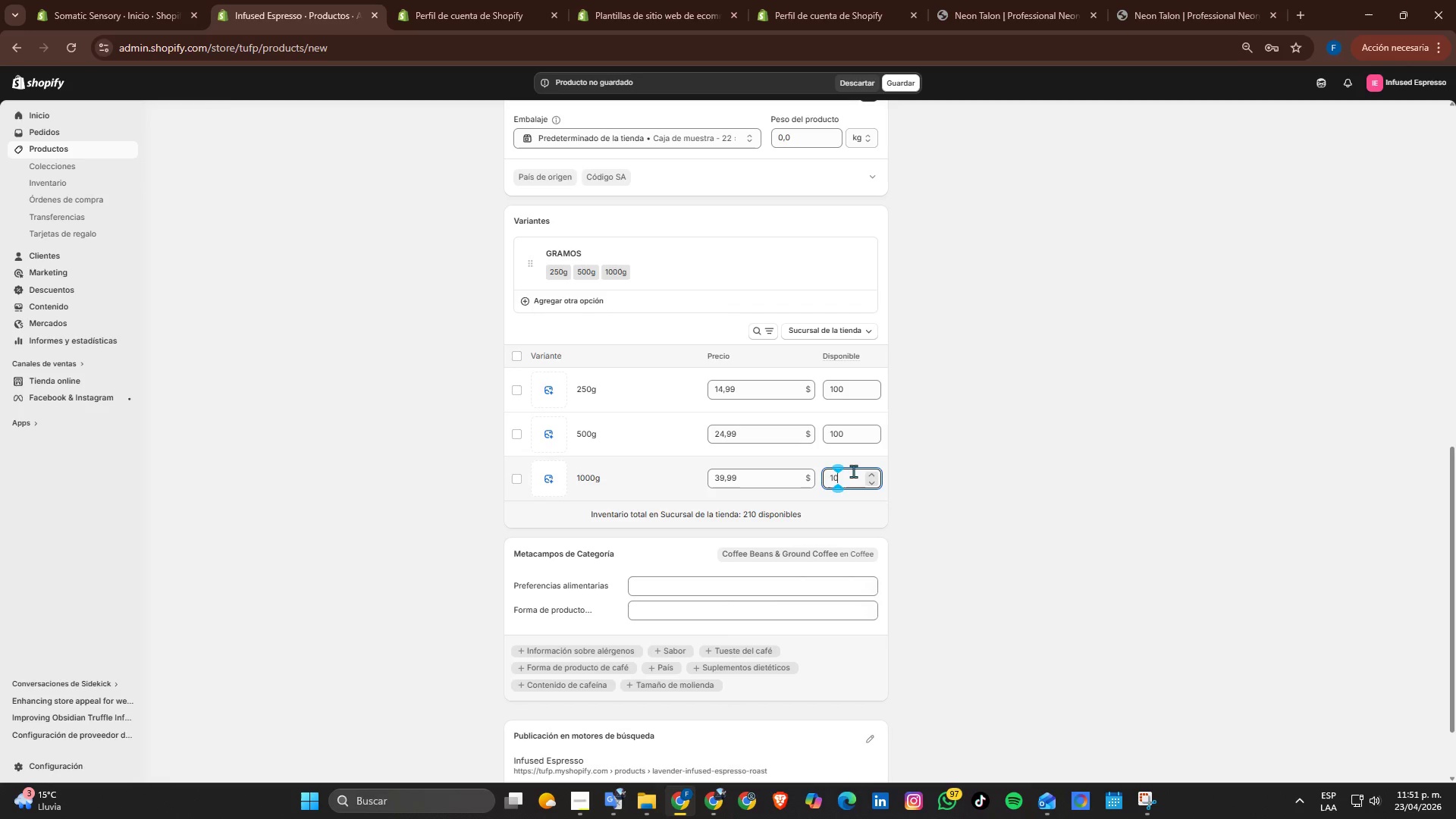 
key(Numpad0)
 